 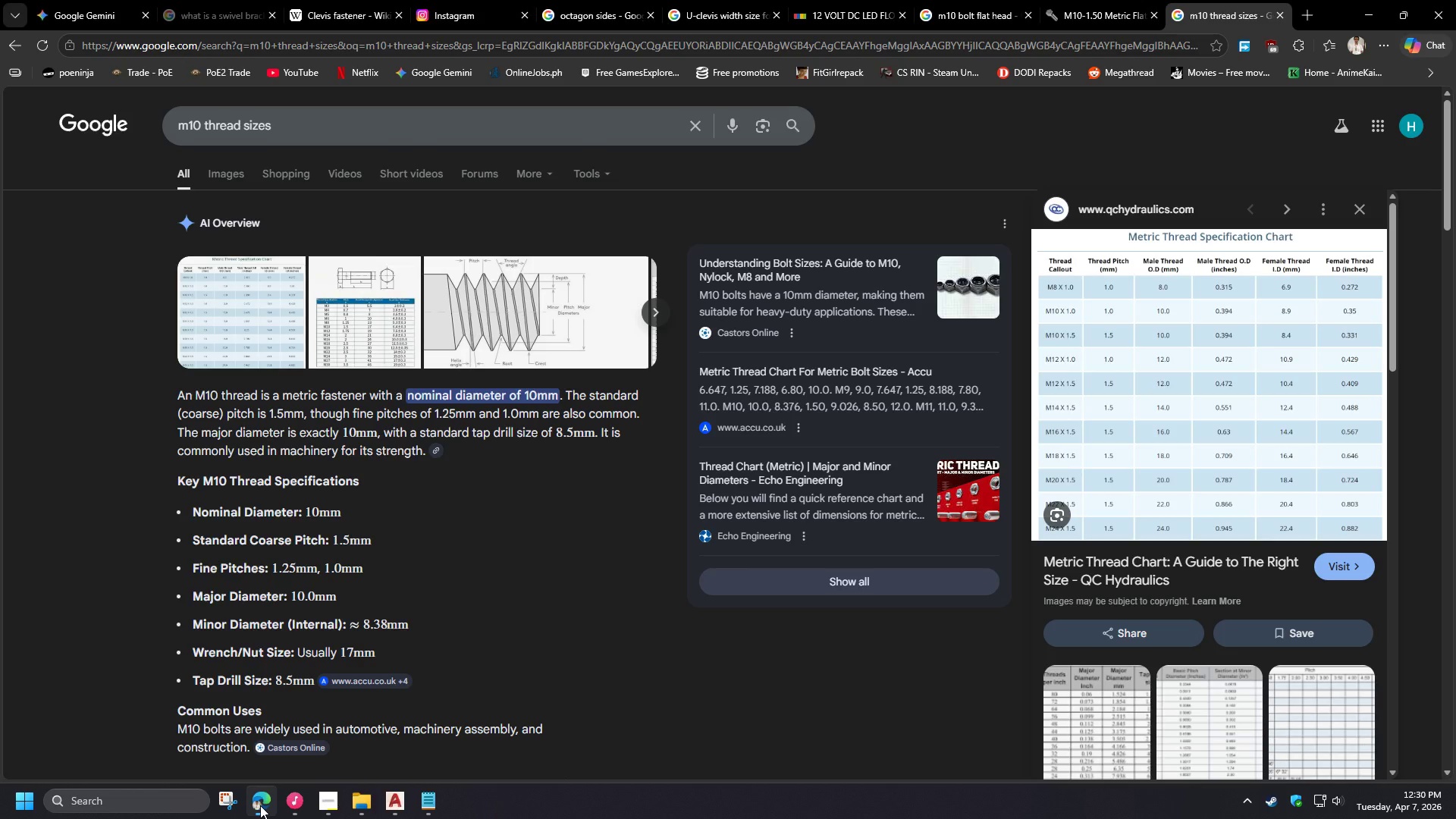 
left_click([260, 805])
 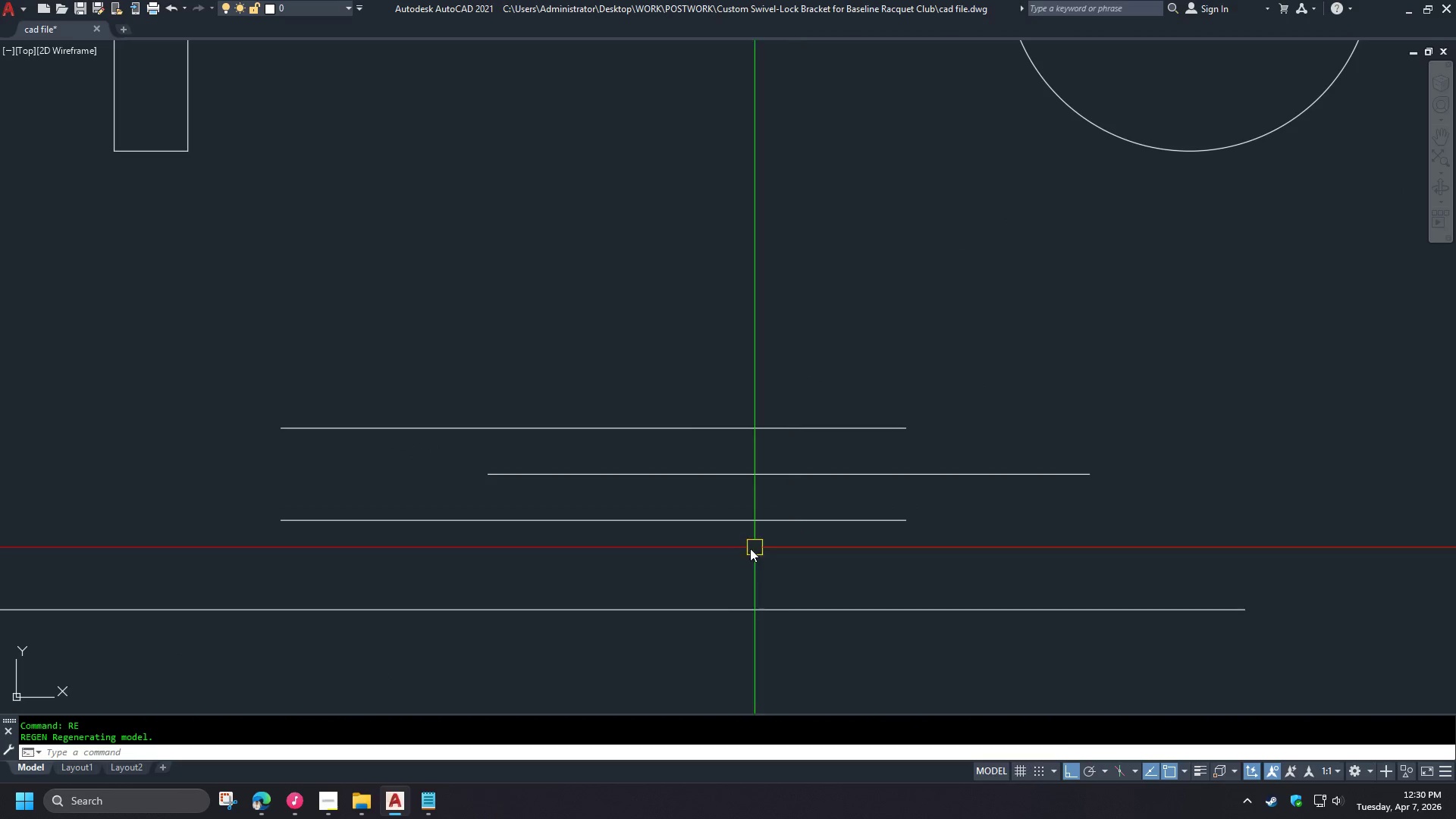 
scroll: coordinate [752, 519], scroll_direction: none, amount: 0.0
 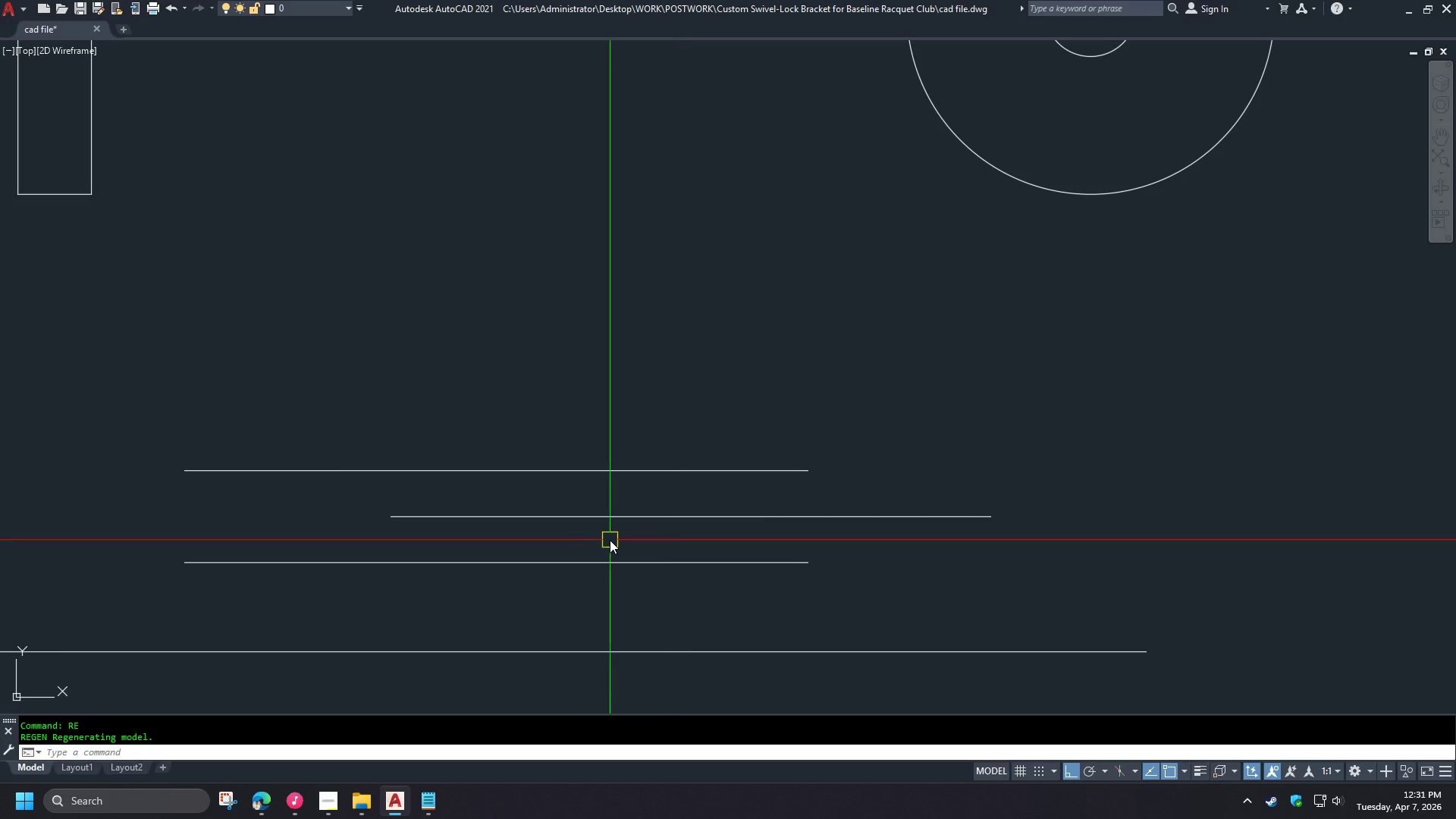 
left_click([259, 814])
 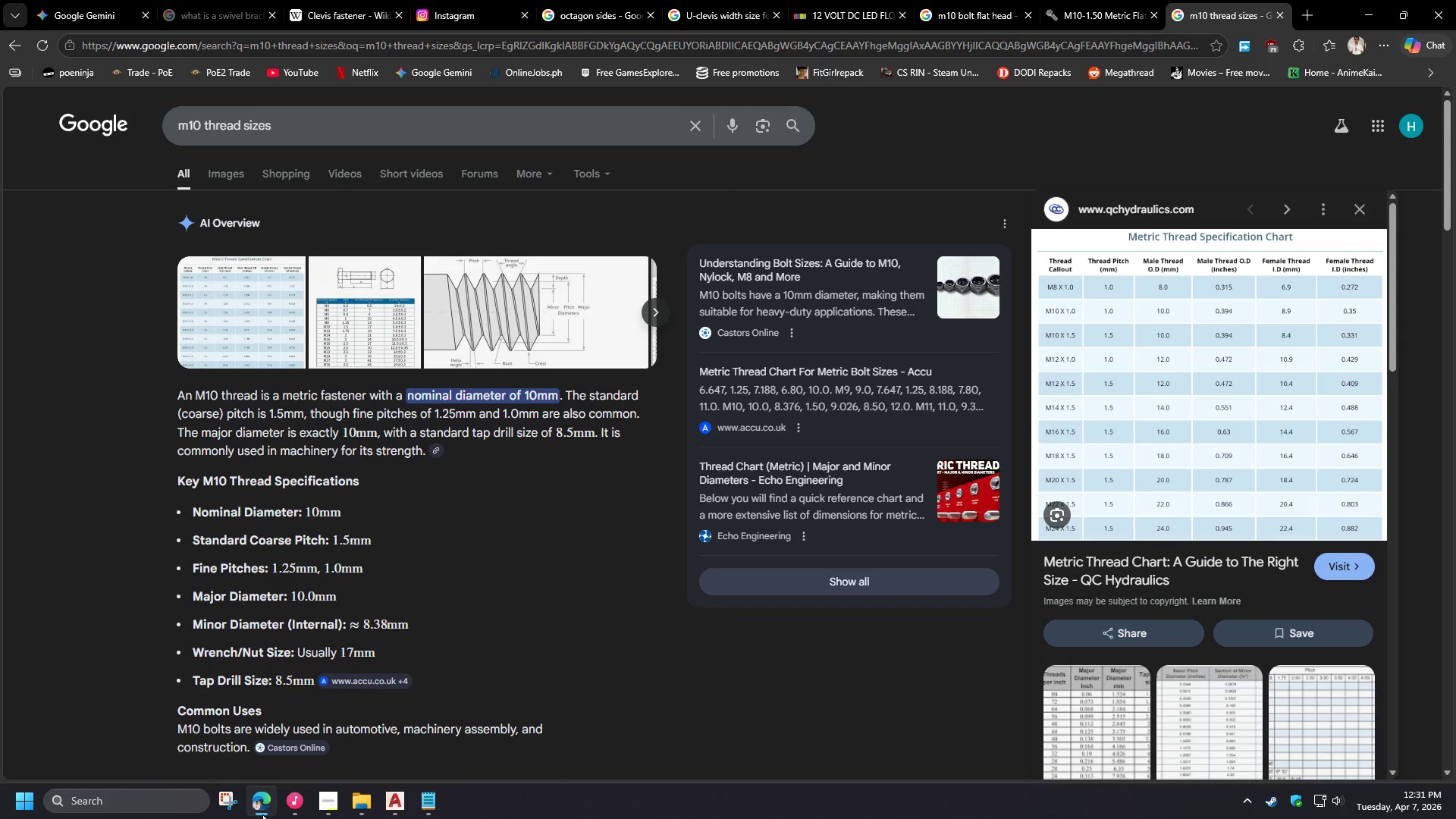 
scroll: coordinate [632, 504], scroll_direction: down, amount: 3.0
 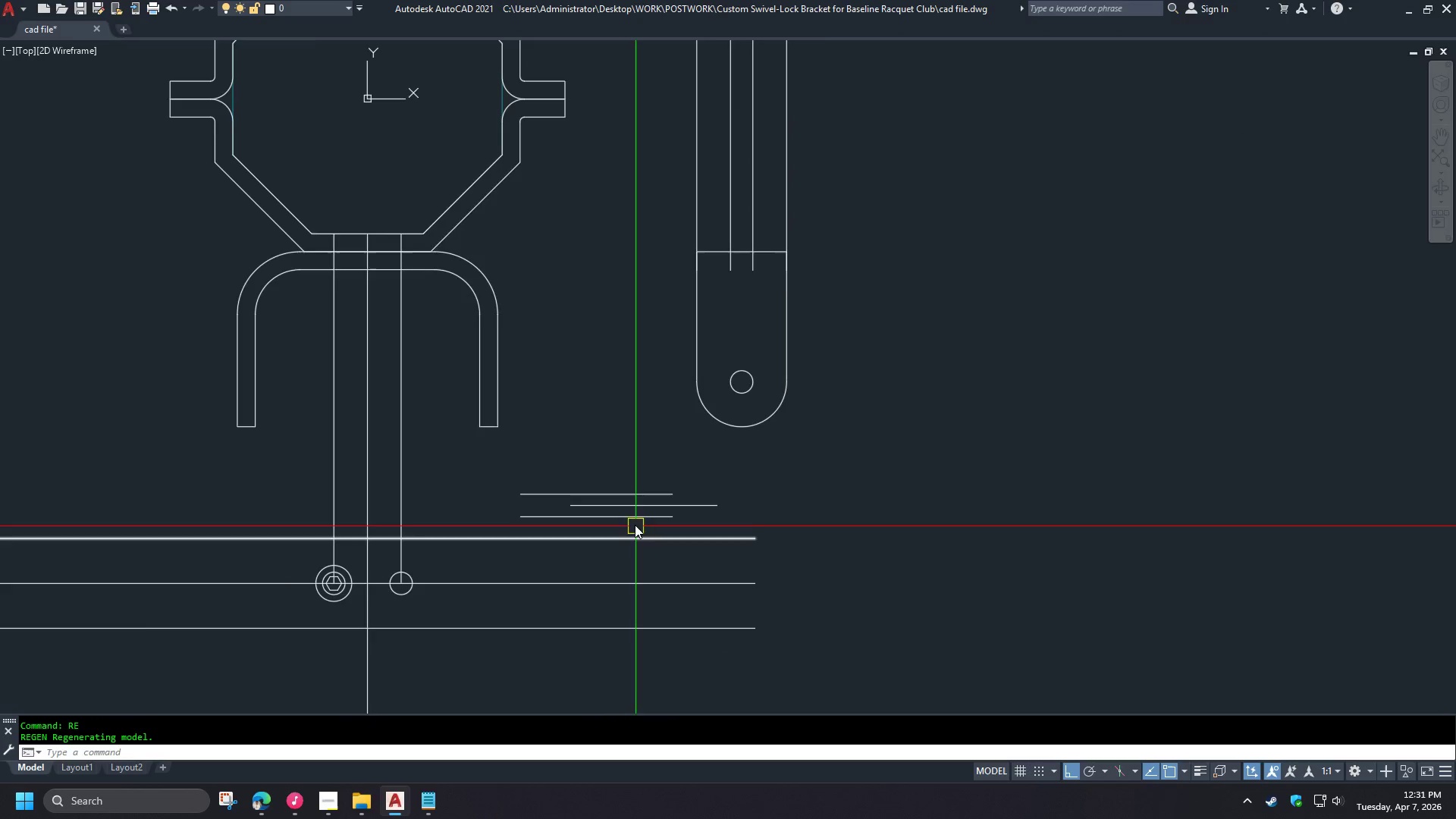 
scroll: coordinate [631, 520], scroll_direction: up, amount: 4.0
 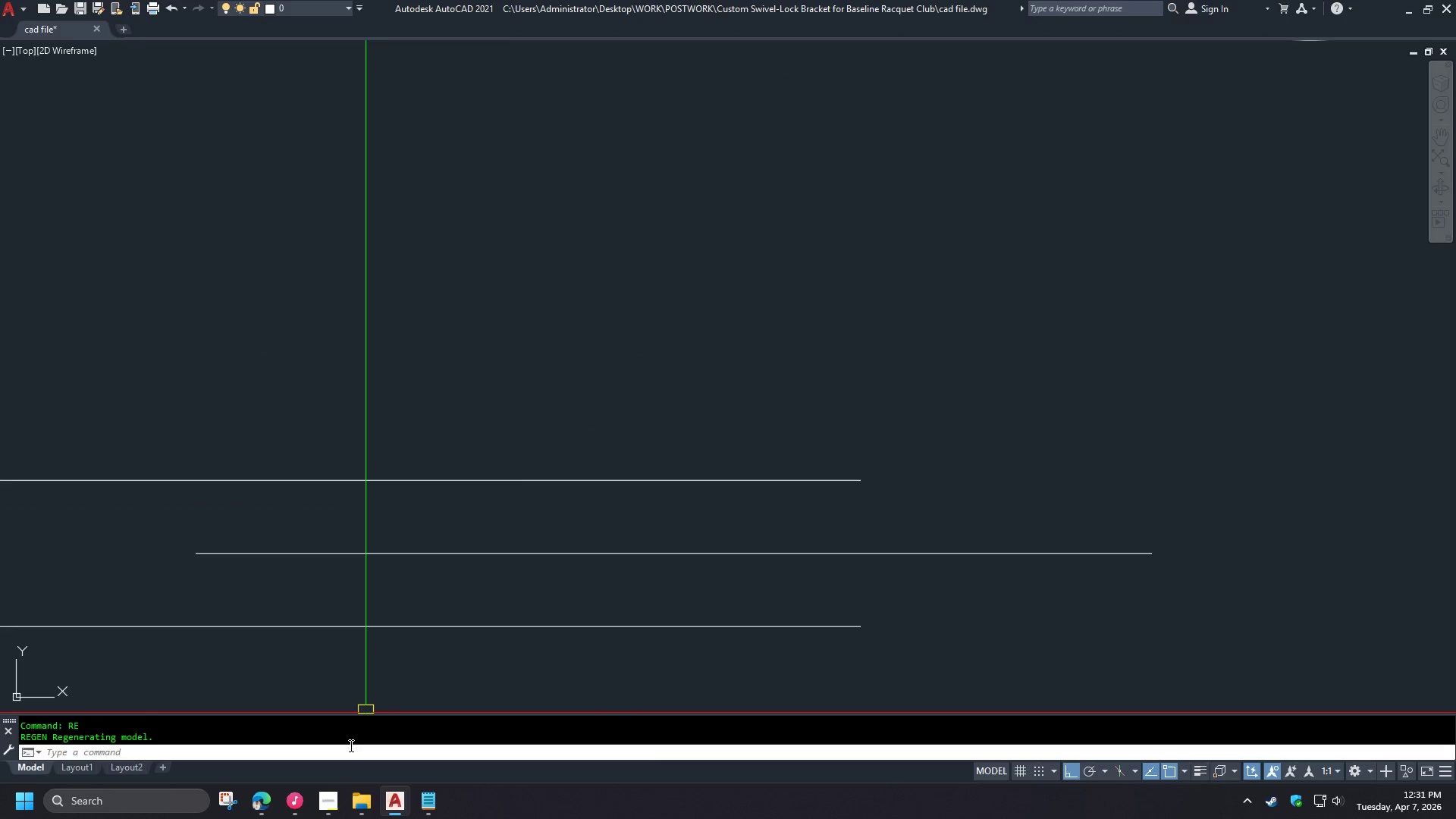 
left_click([262, 814])
 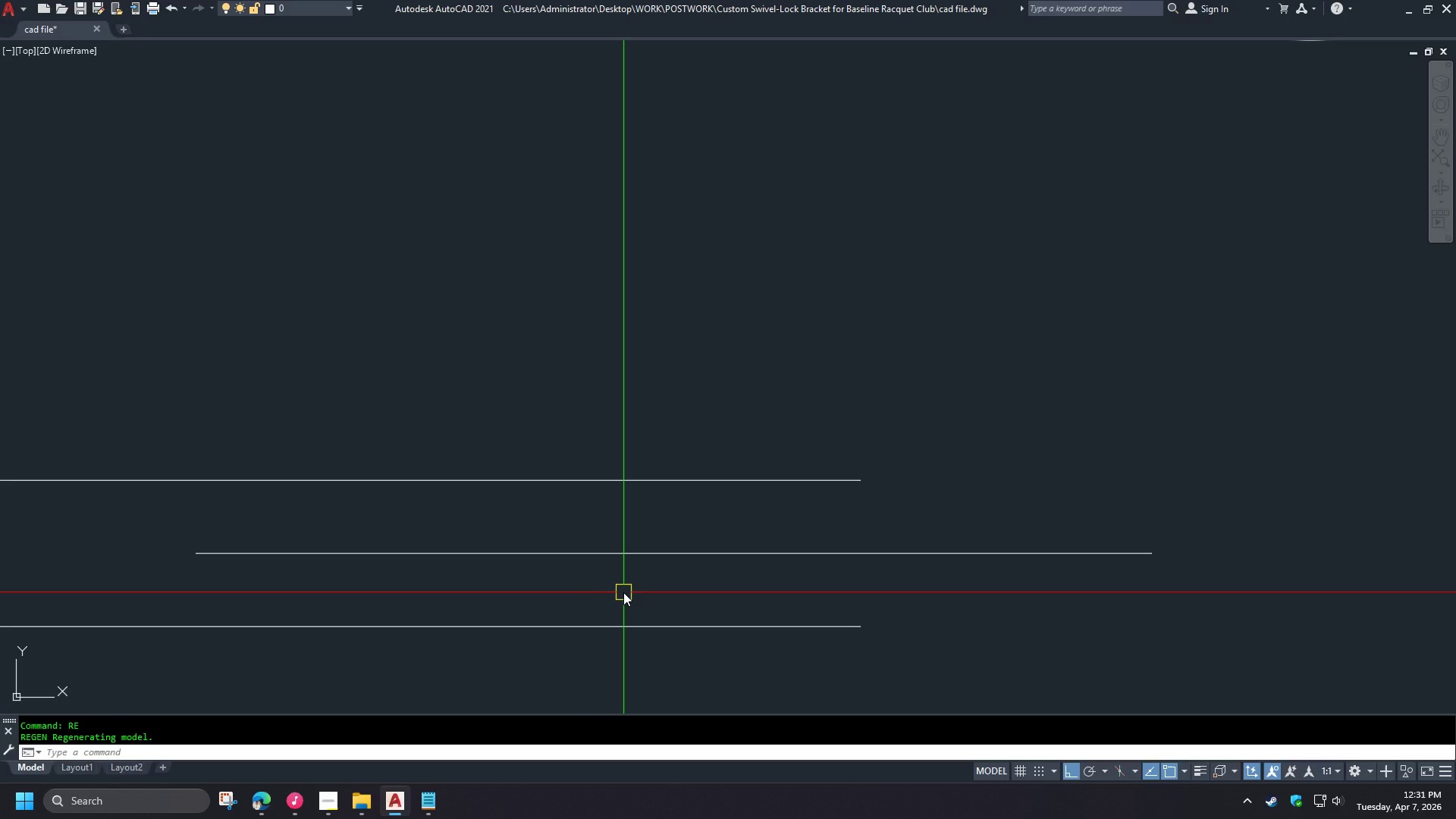 
key(O)
 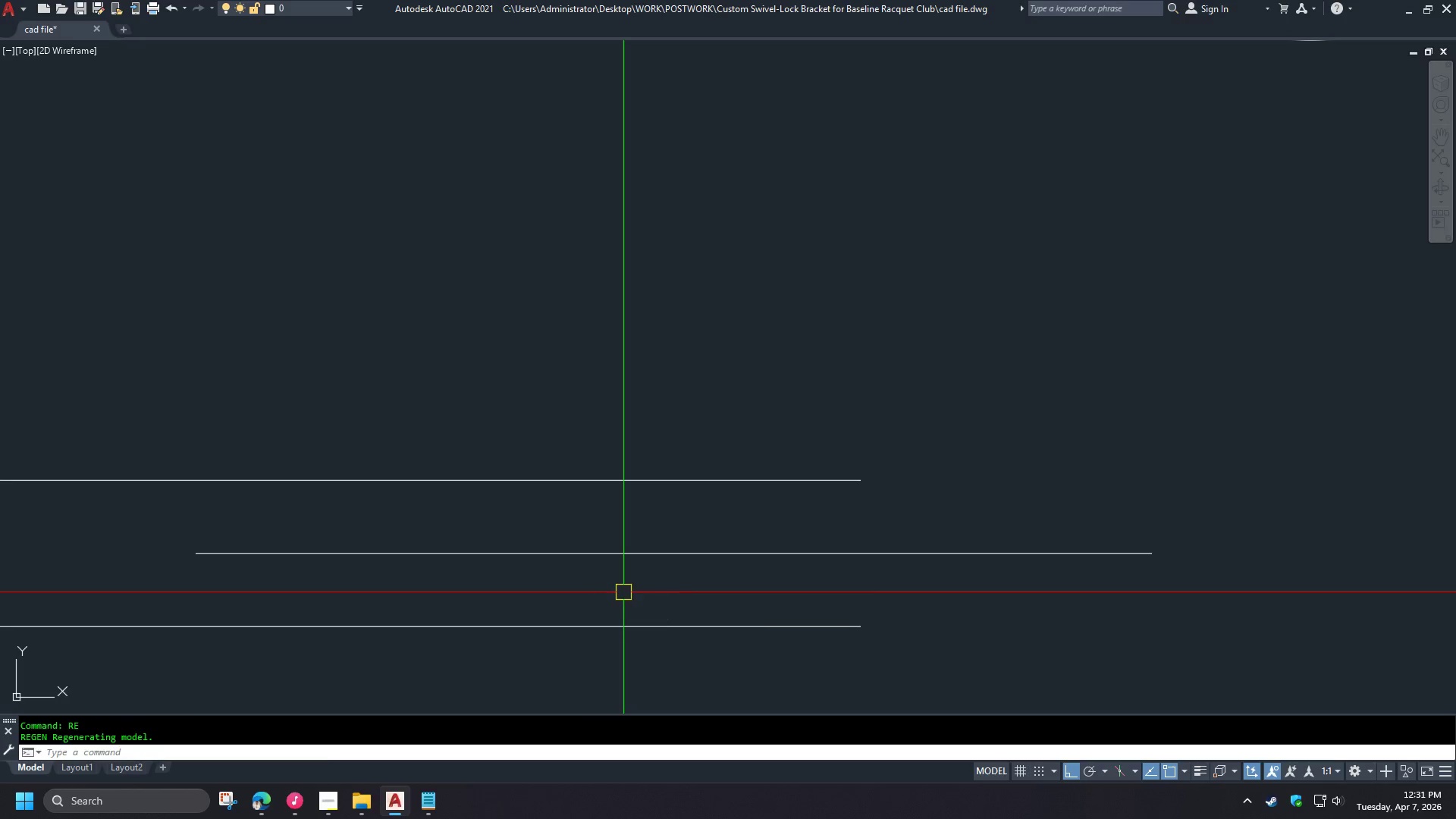 
key(Space)
 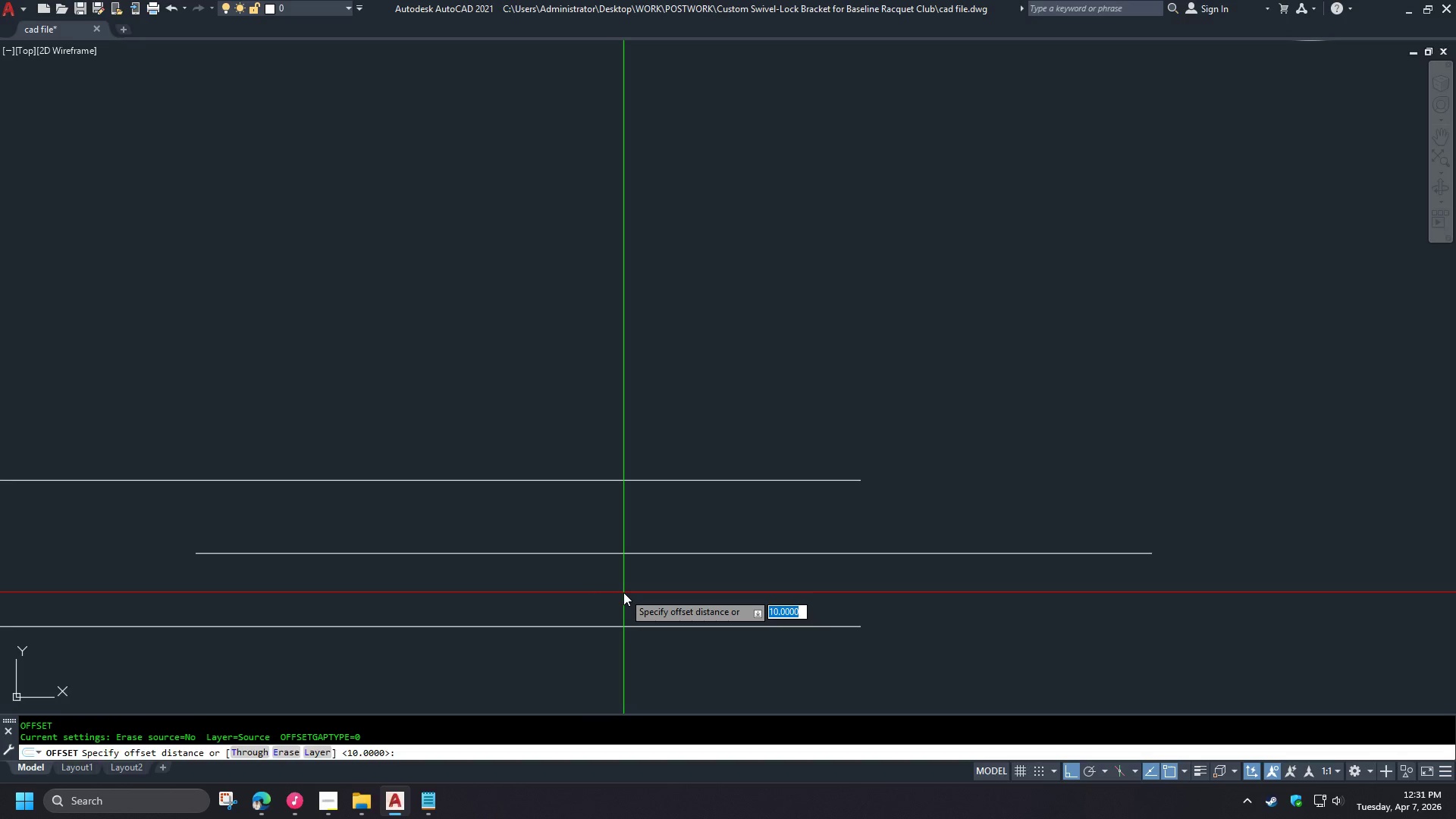 
key(Numpad8)
 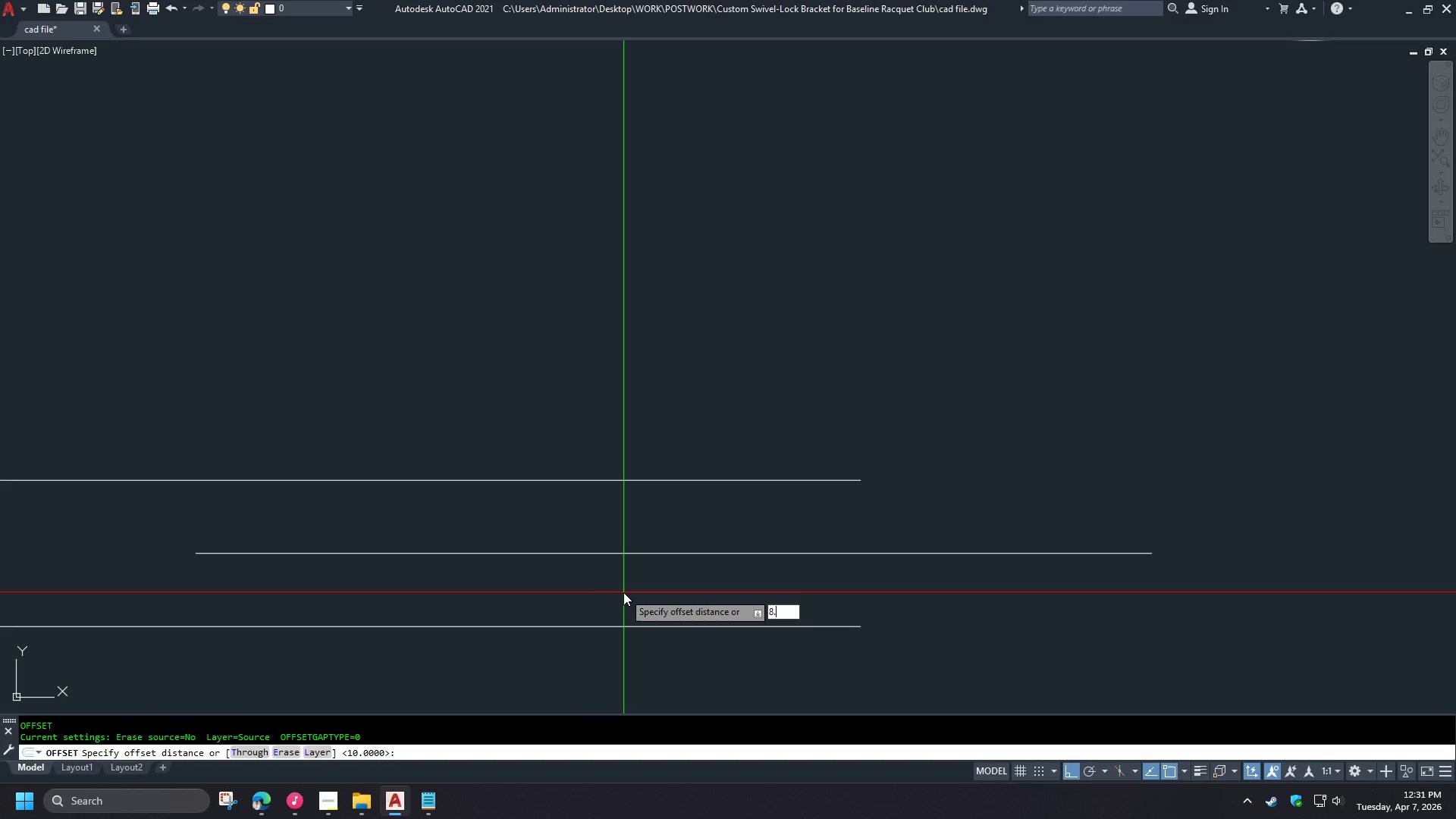 
key(NumpadDecimal)
 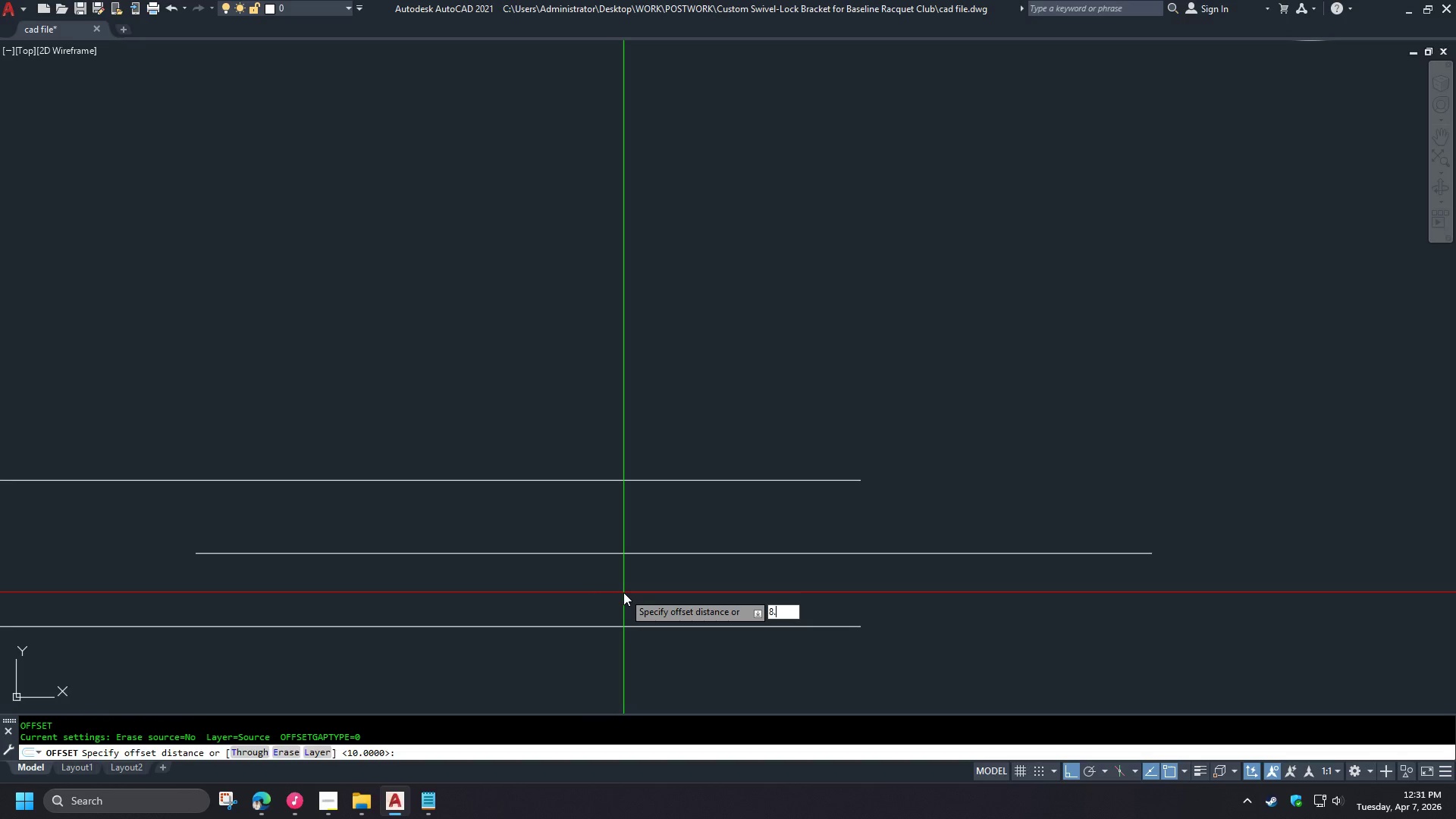 
key(Numpad3)
 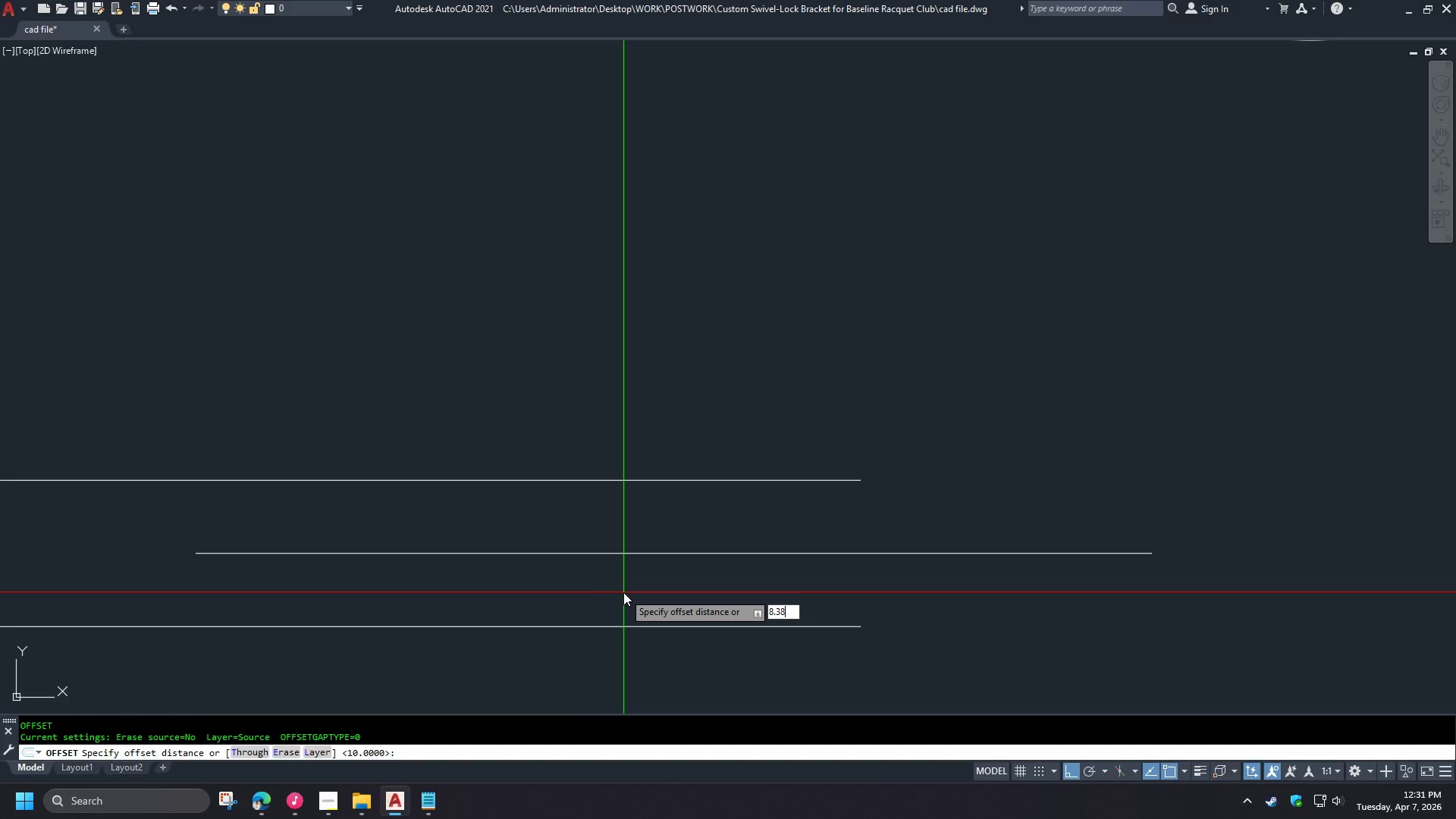 
key(Numpad8)
 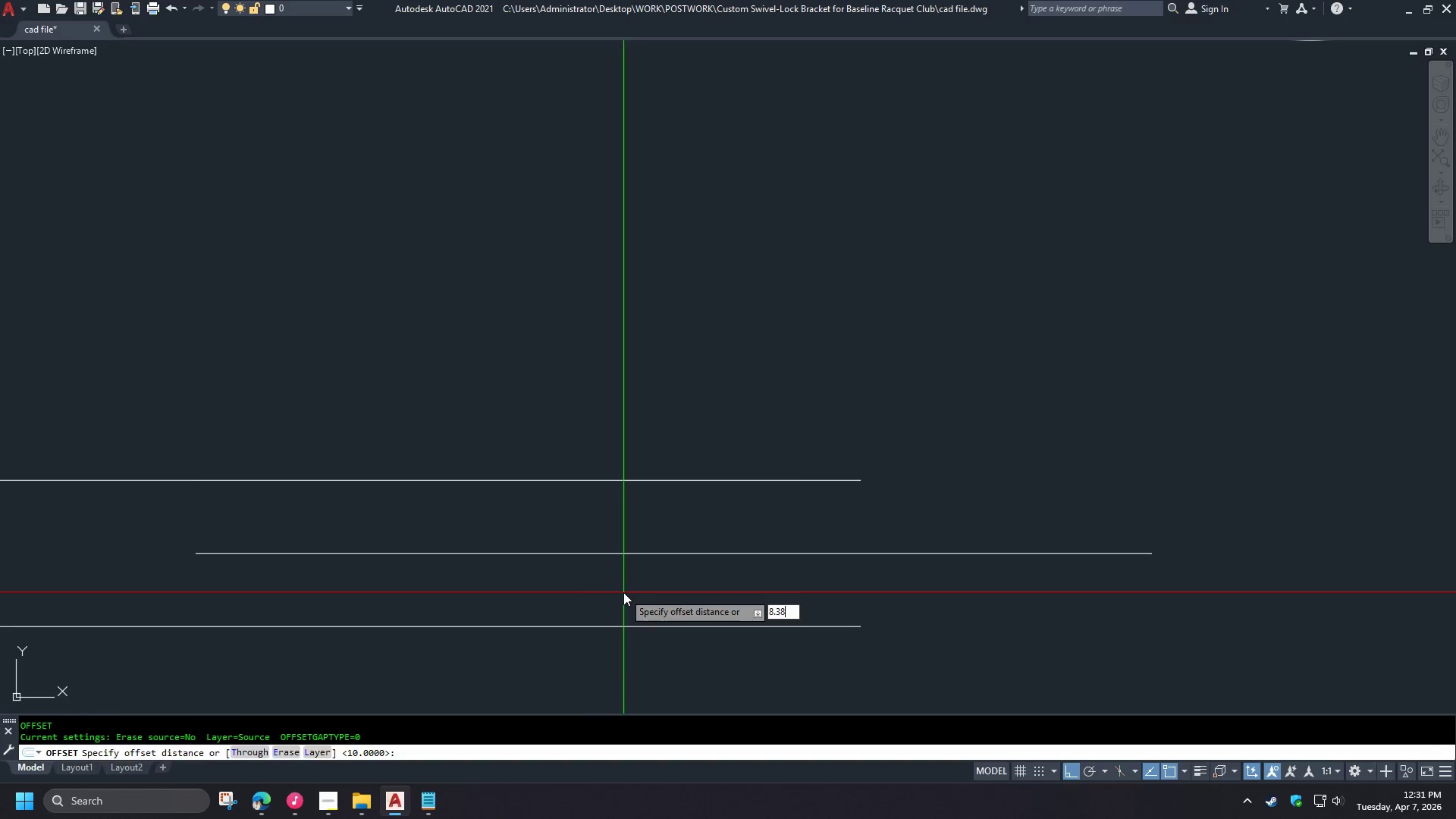 
key(NumpadEnter)
 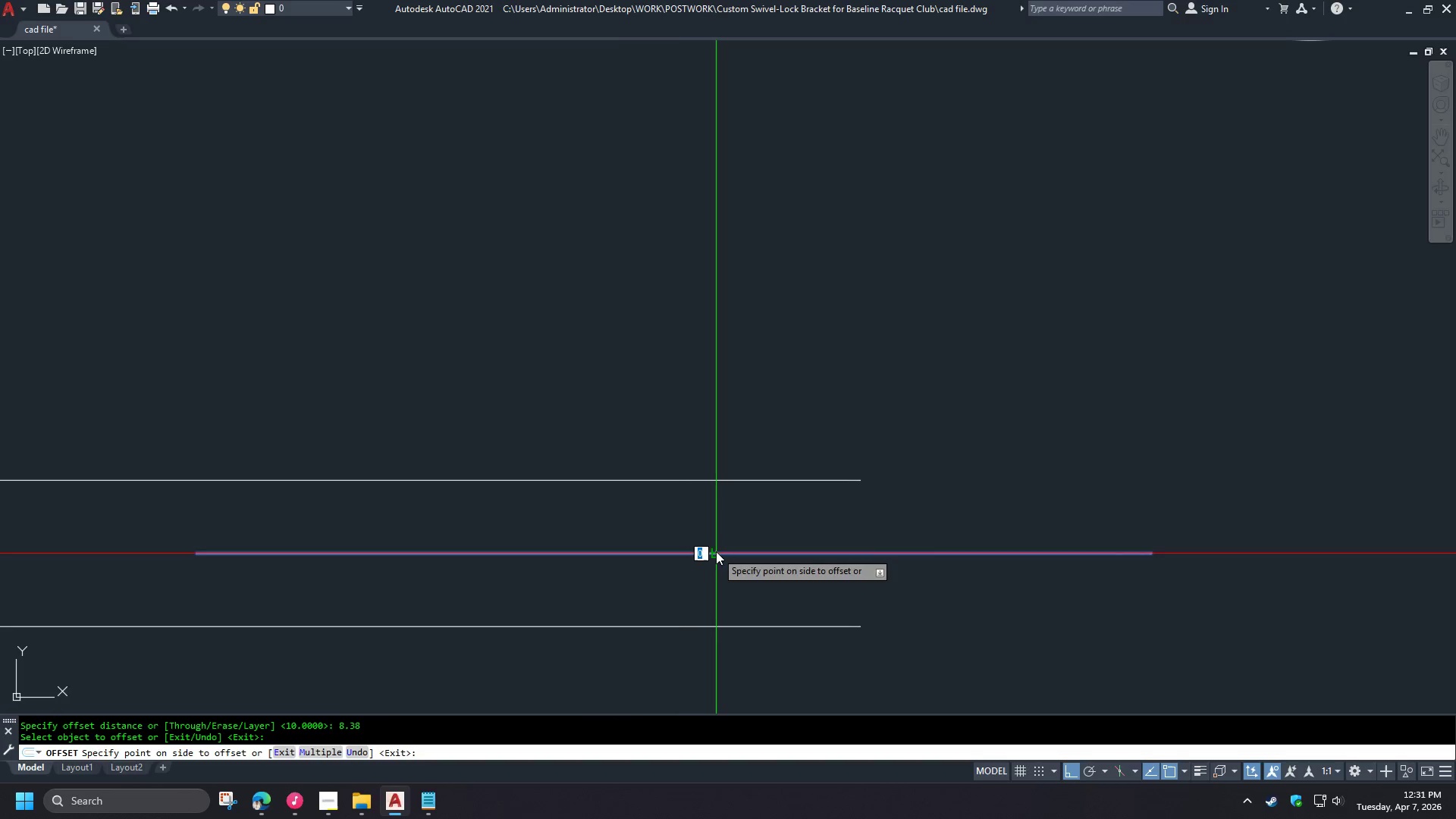 
double_click([670, 359])
 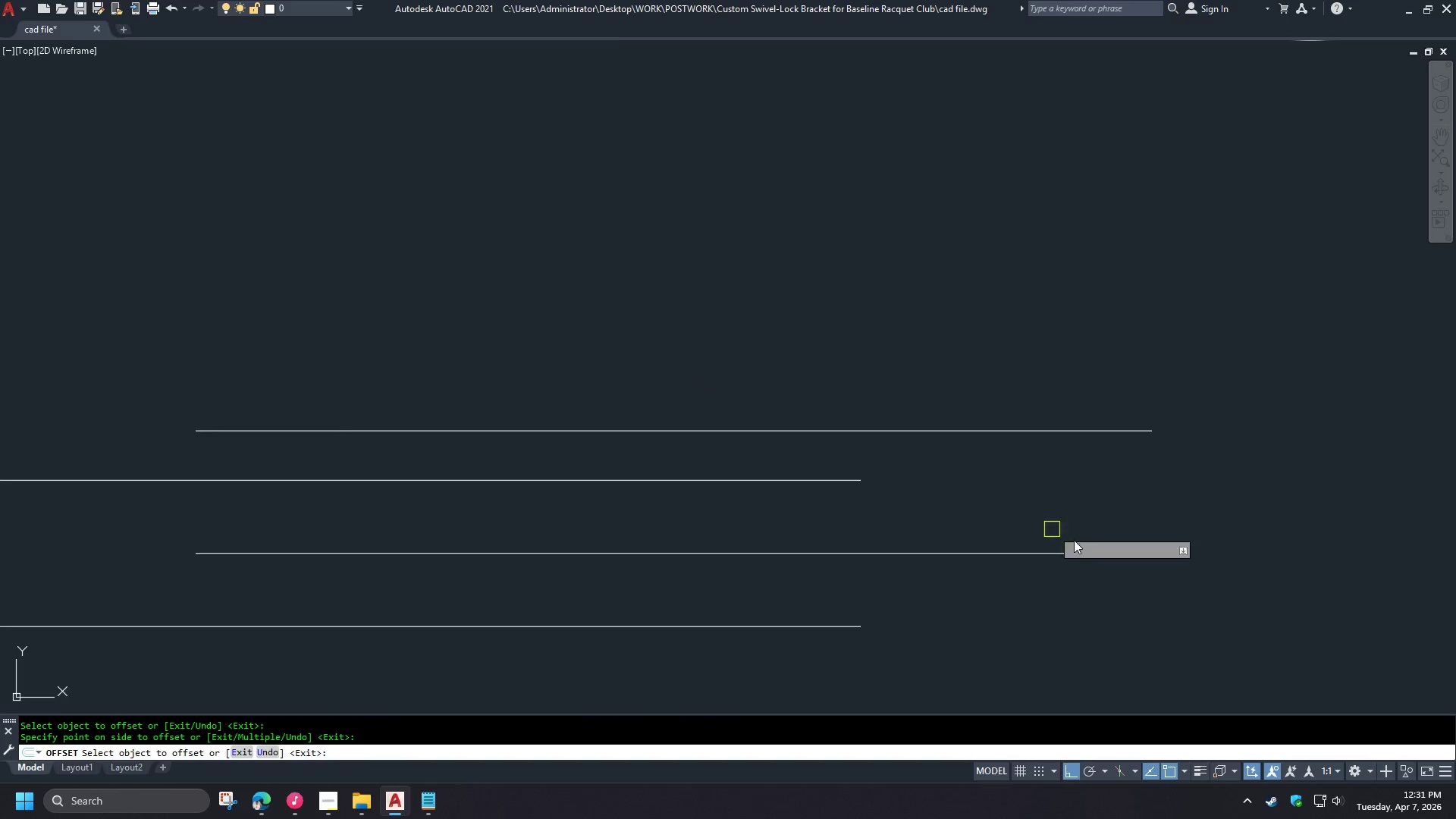 
key(Space)
 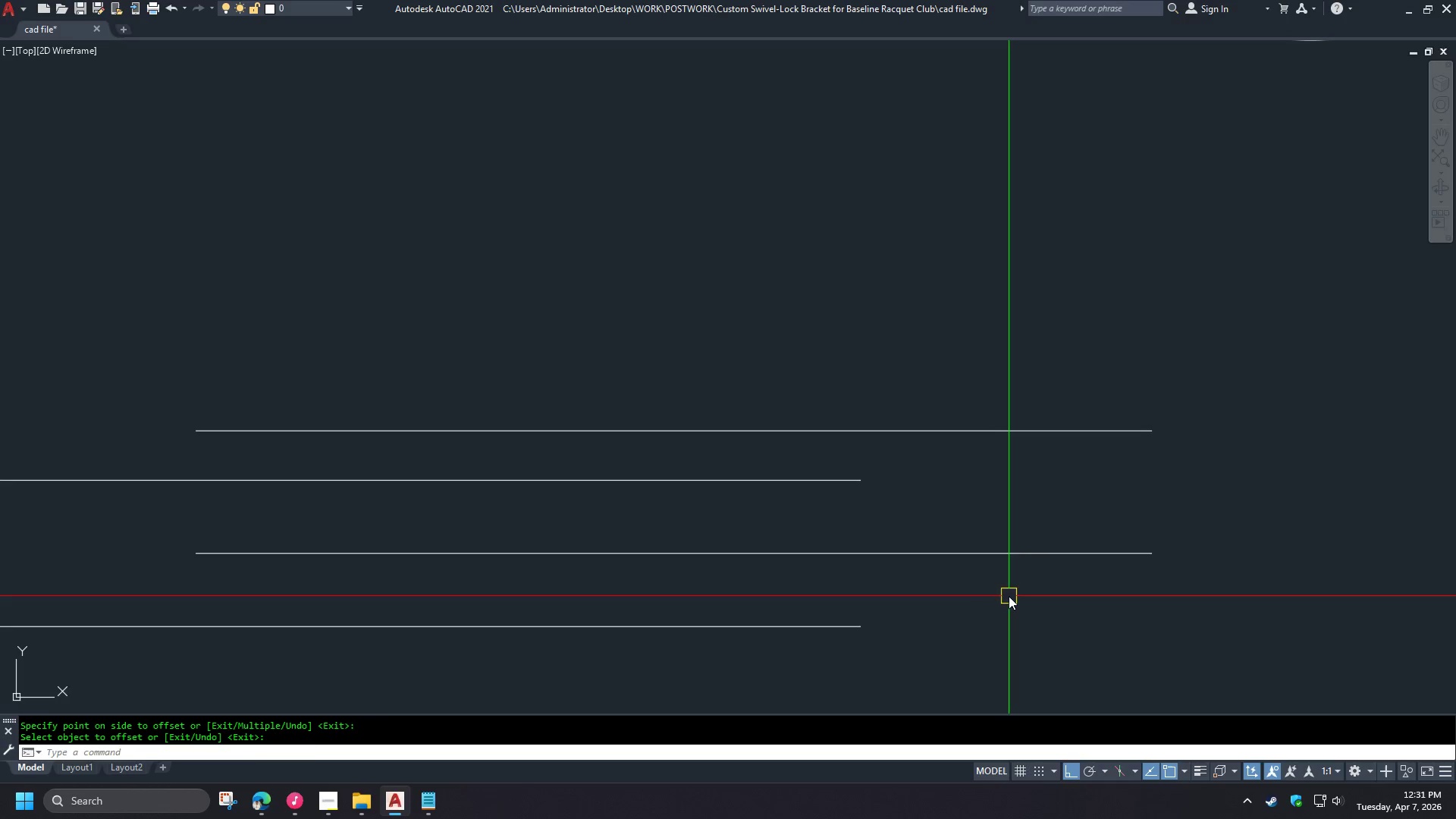 
left_click_drag(start_coordinate=[1009, 596], to_coordinate=[1005, 573])
 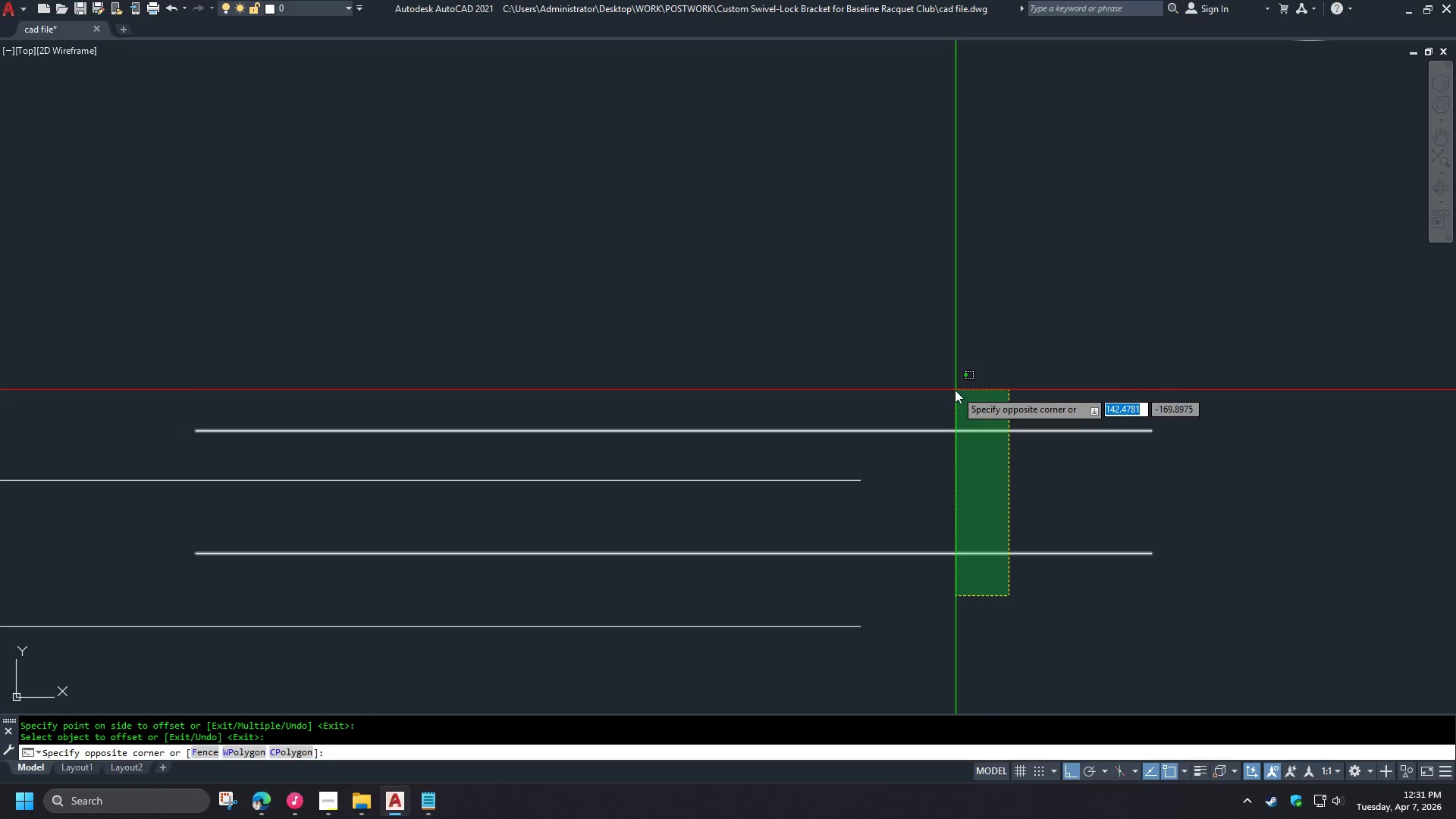 
left_click([955, 390])
 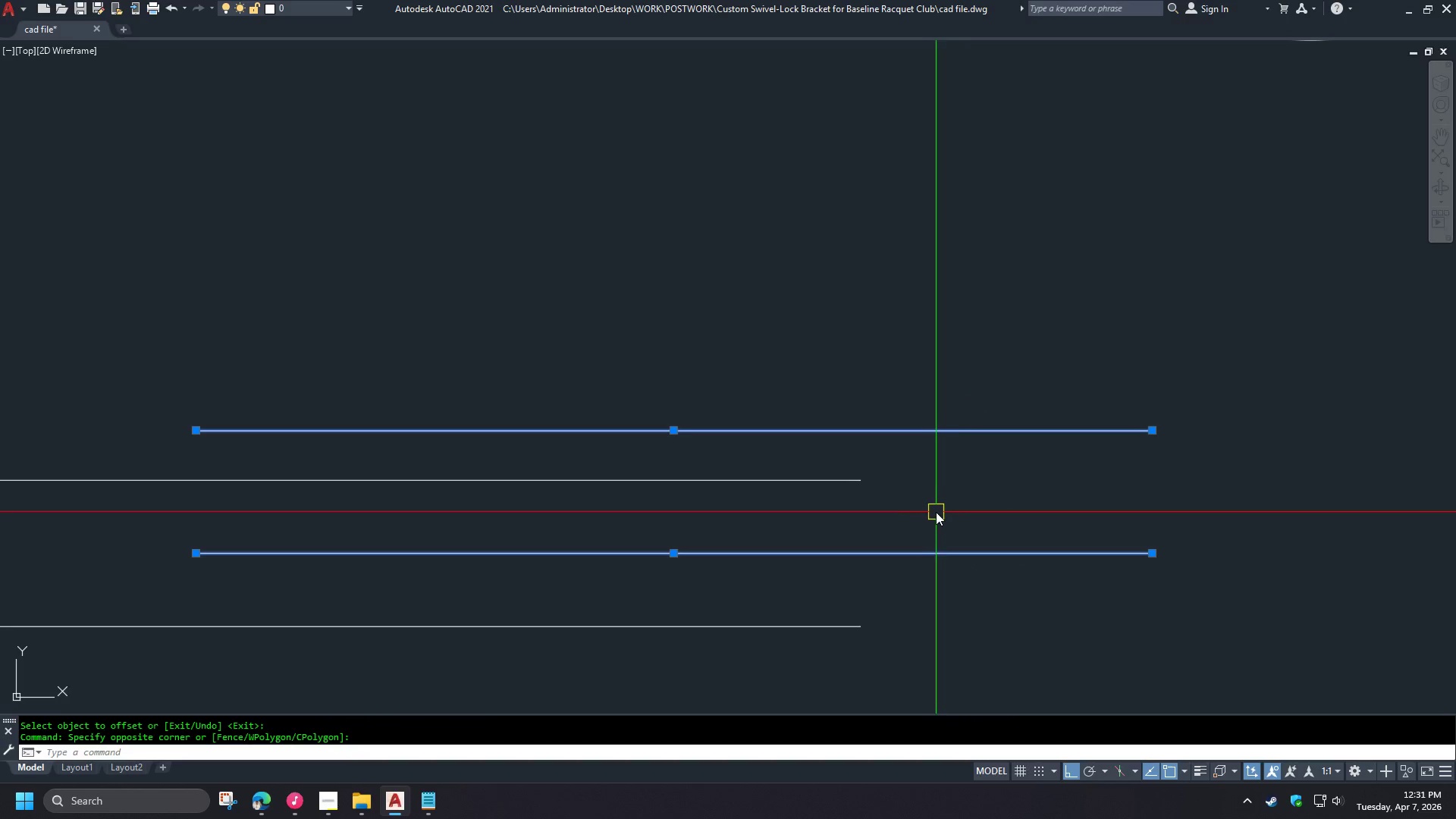 
type(co )
 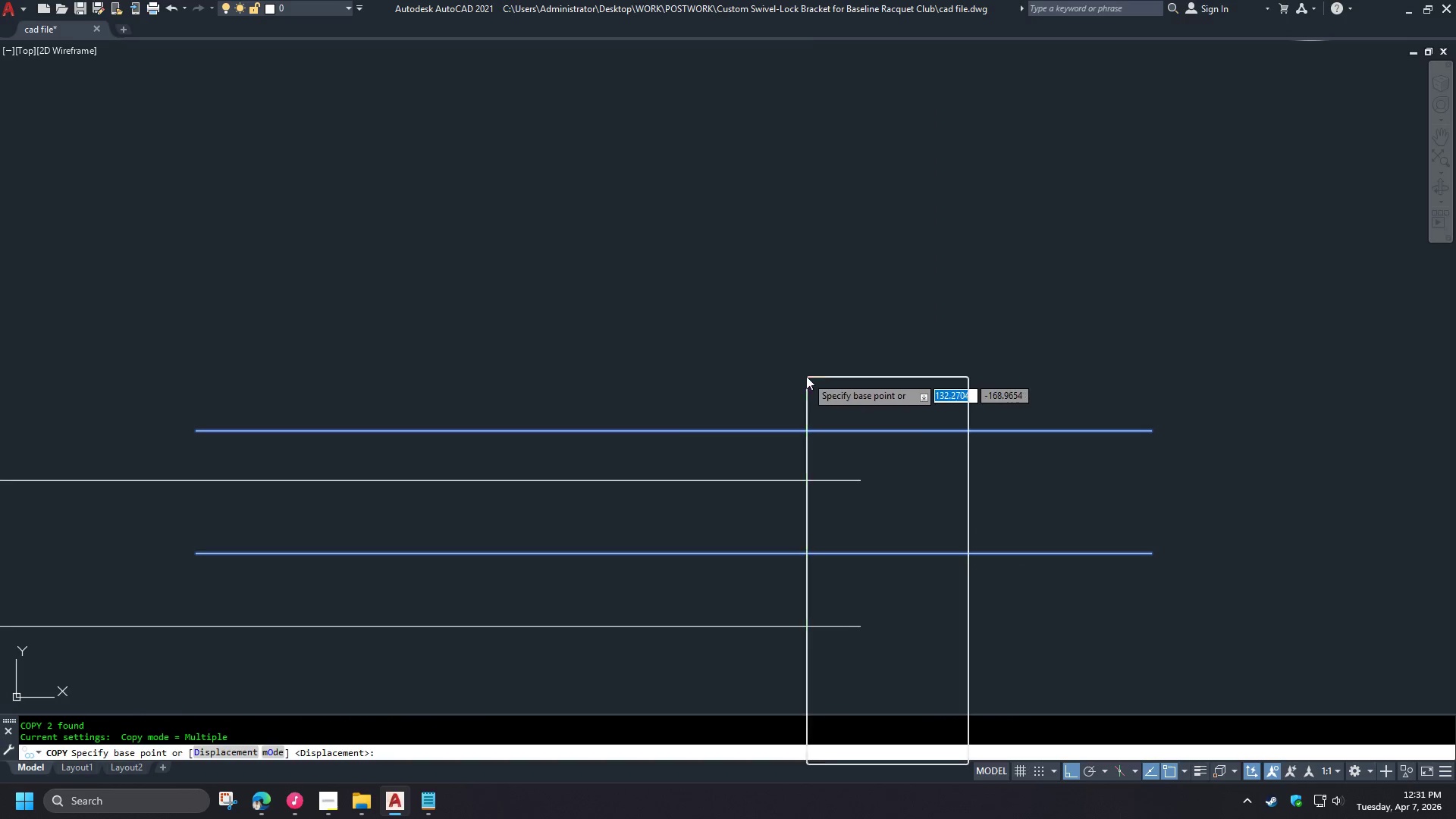 
right_click([806, 376])
 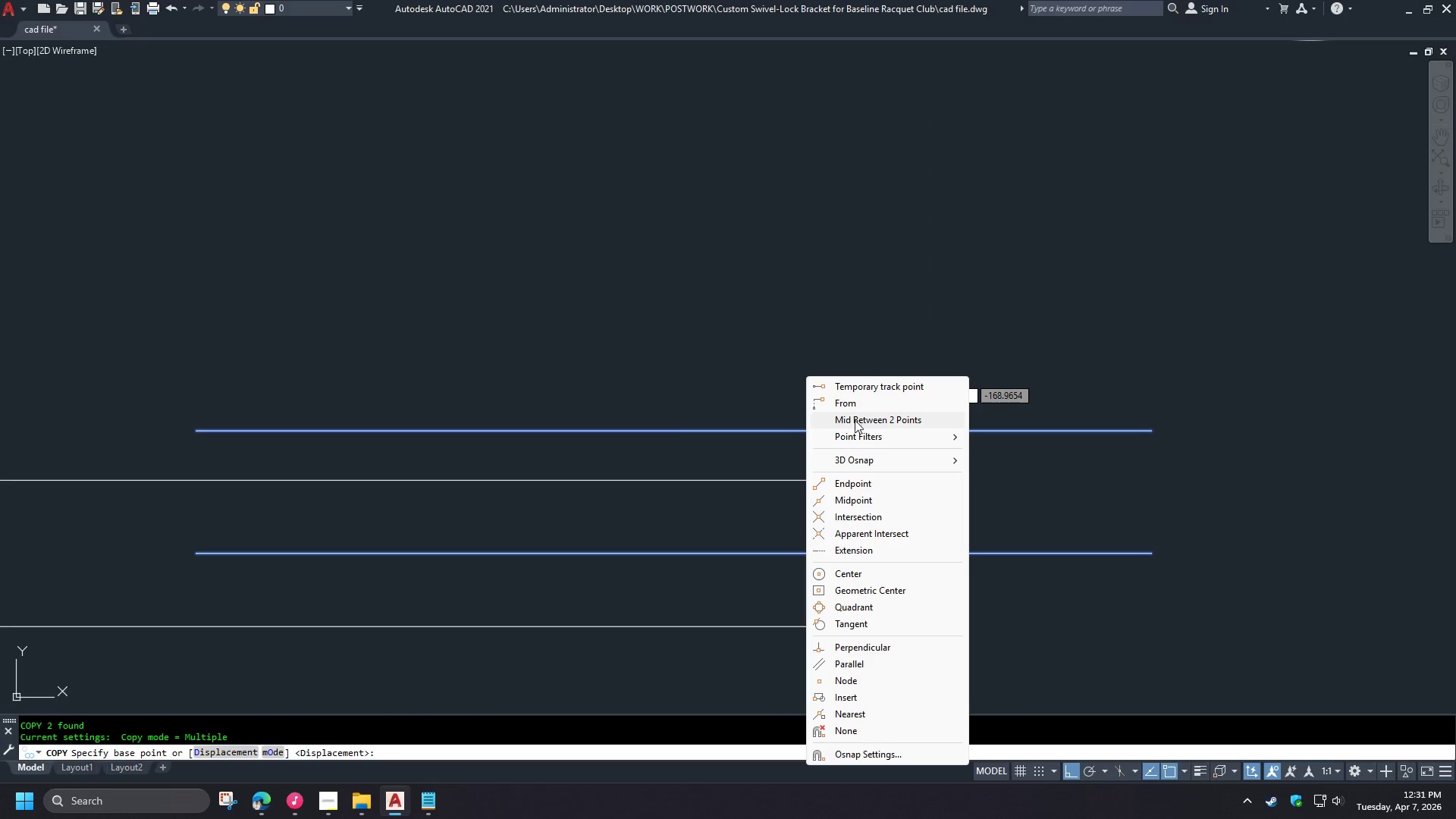 
left_click([855, 420])
 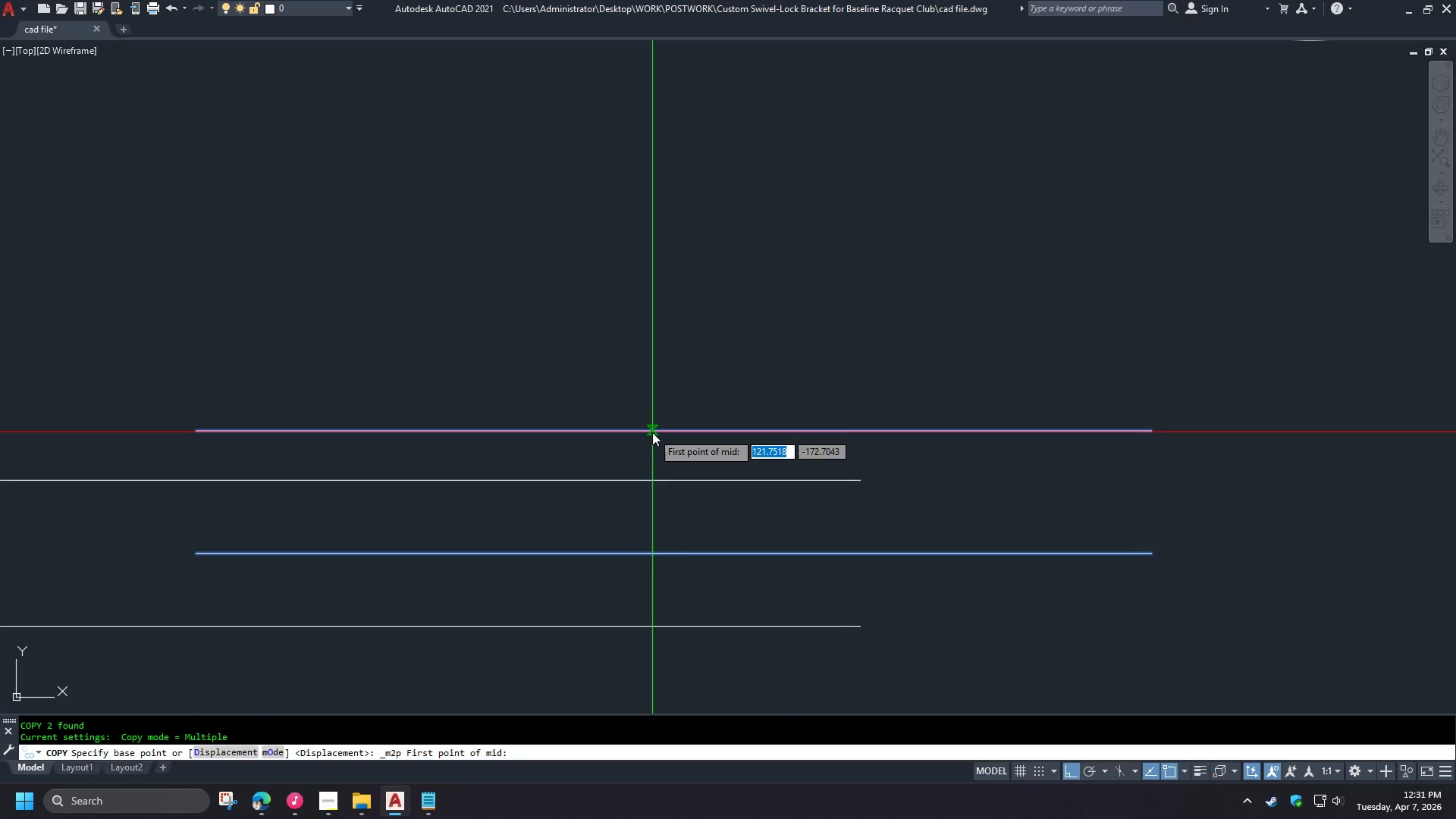 
left_click([652, 432])
 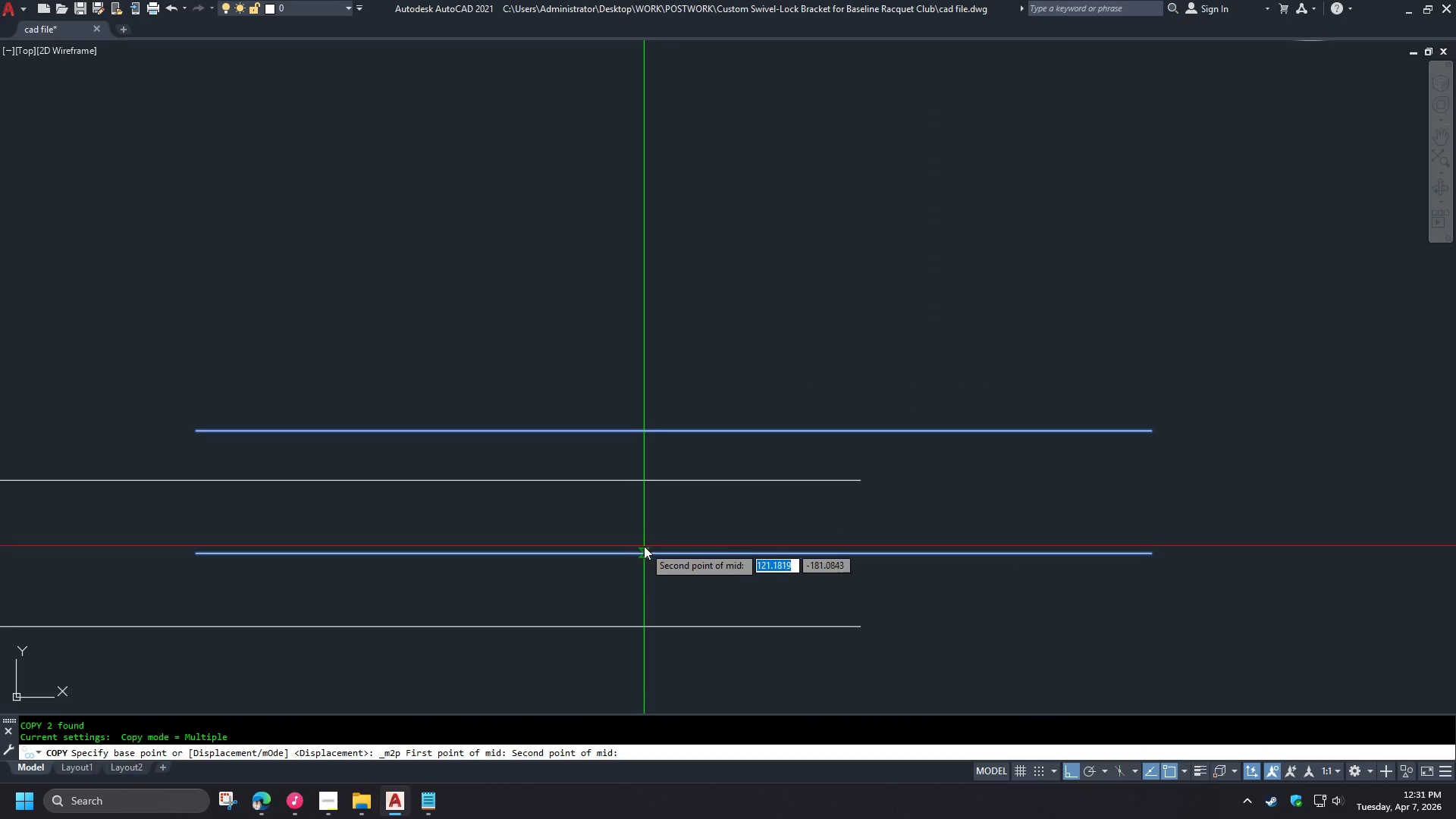 
left_click([643, 548])
 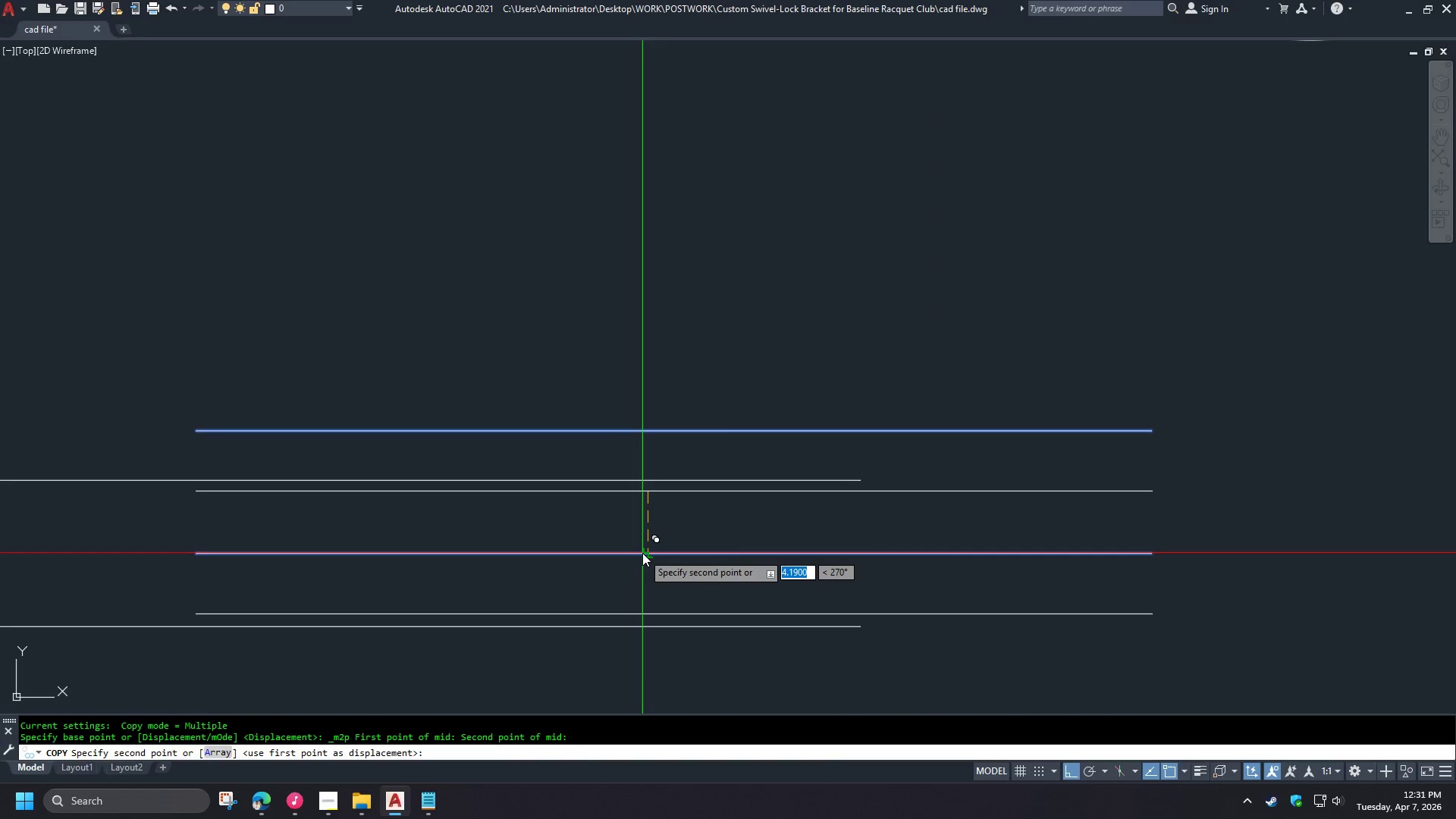 
left_click([642, 553])
 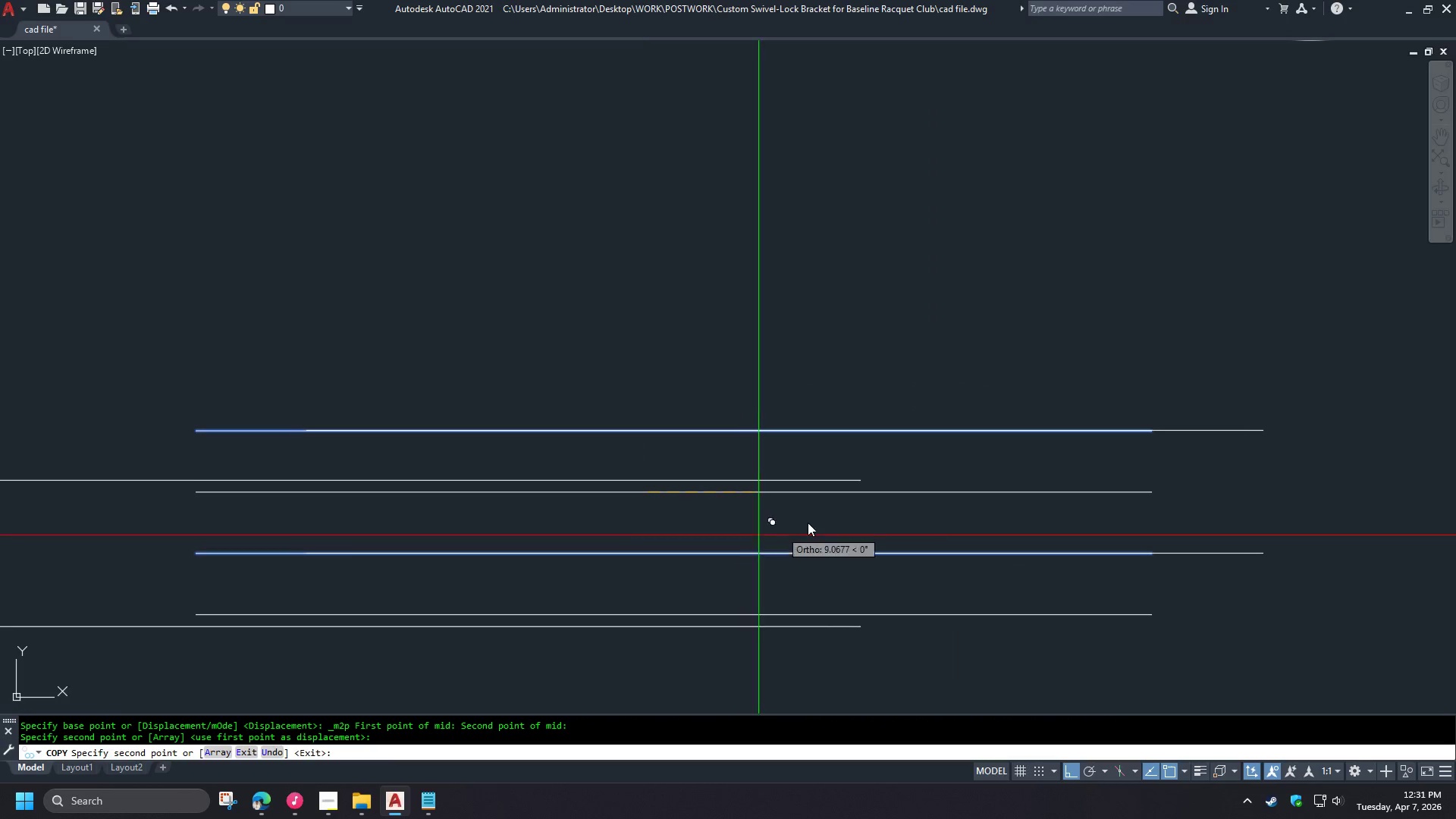 
key(Space)
 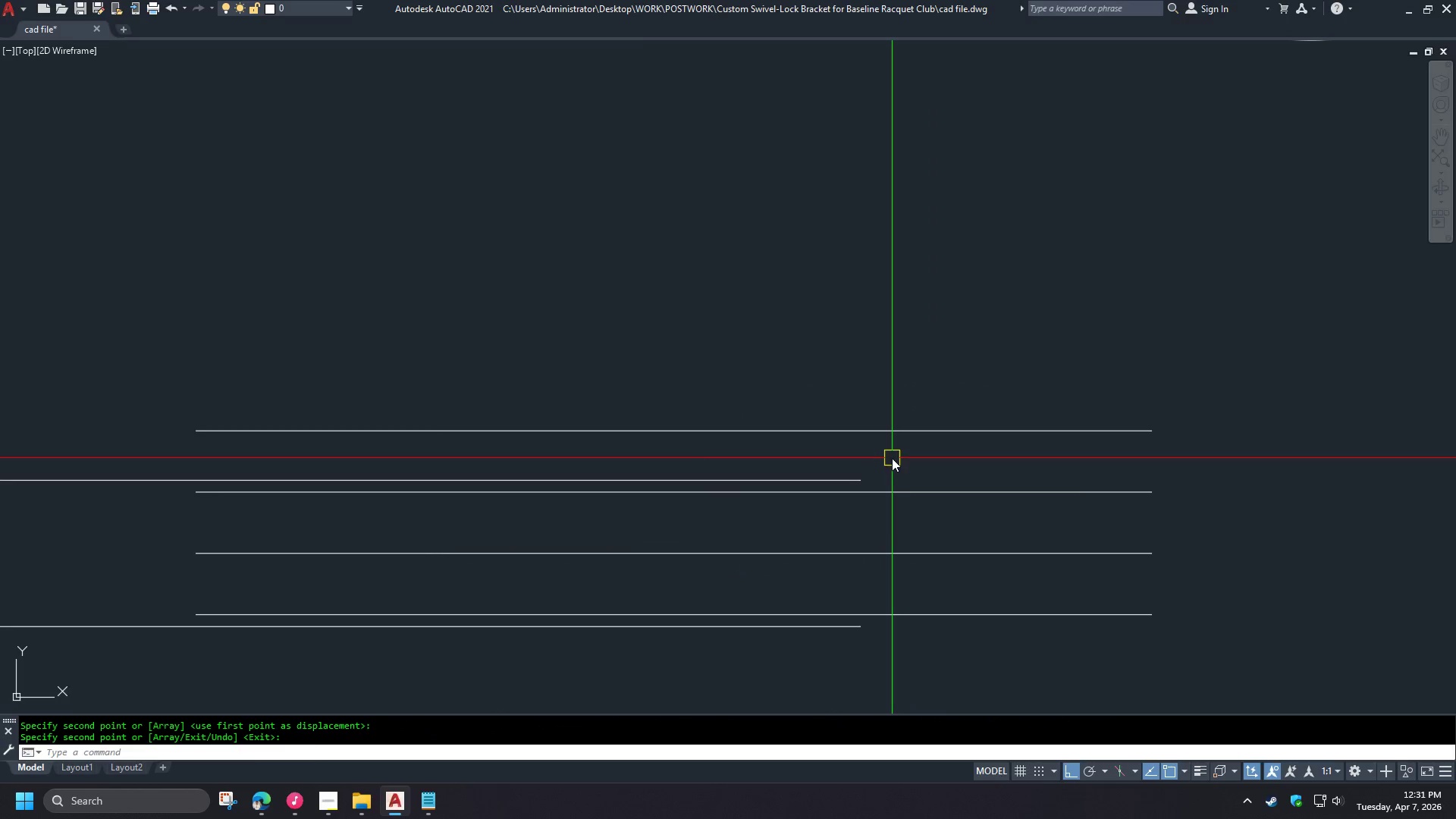 
left_click_drag(start_coordinate=[890, 453], to_coordinate=[888, 448])
 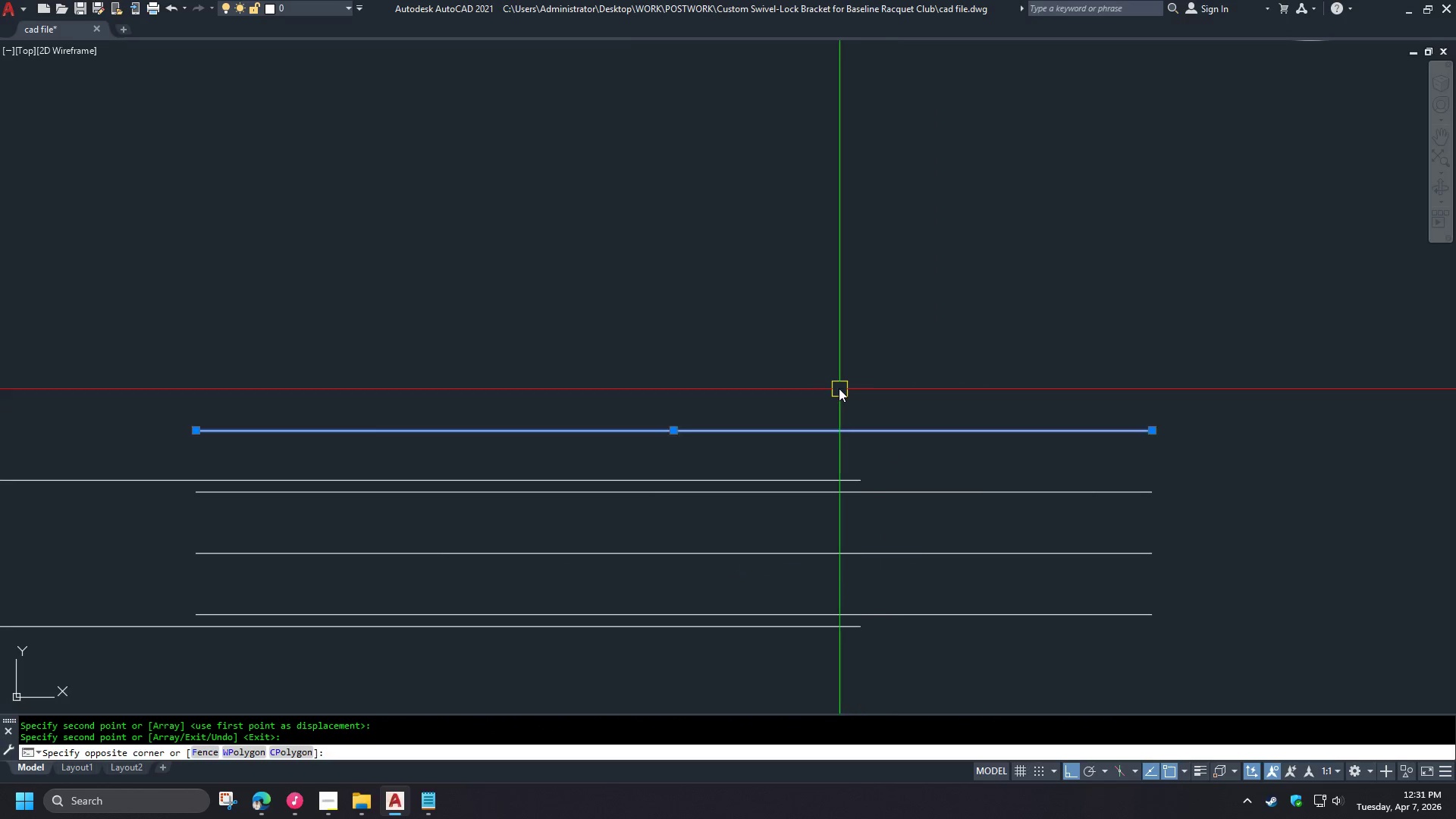 
key(E)
 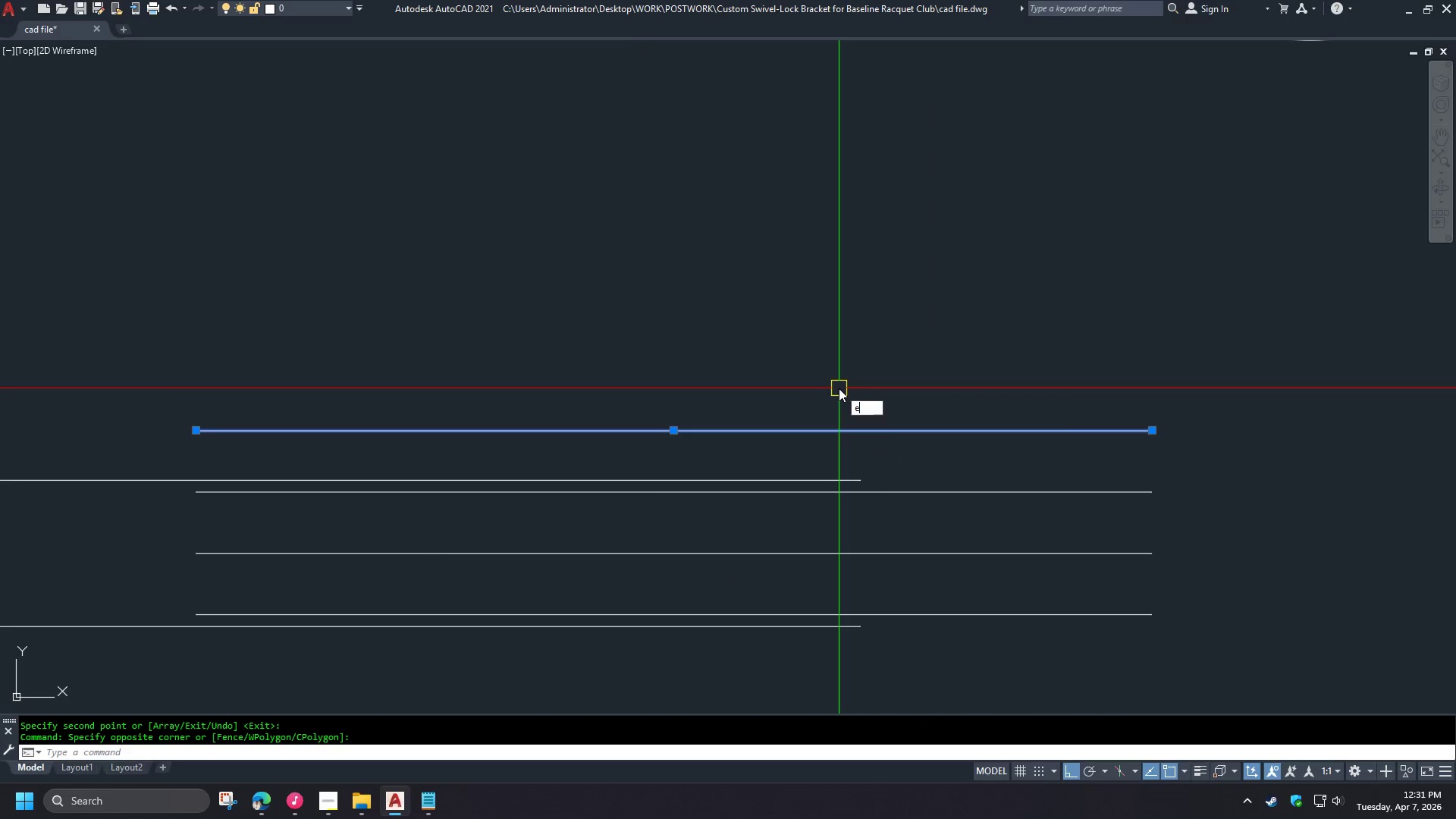 
key(Space)
 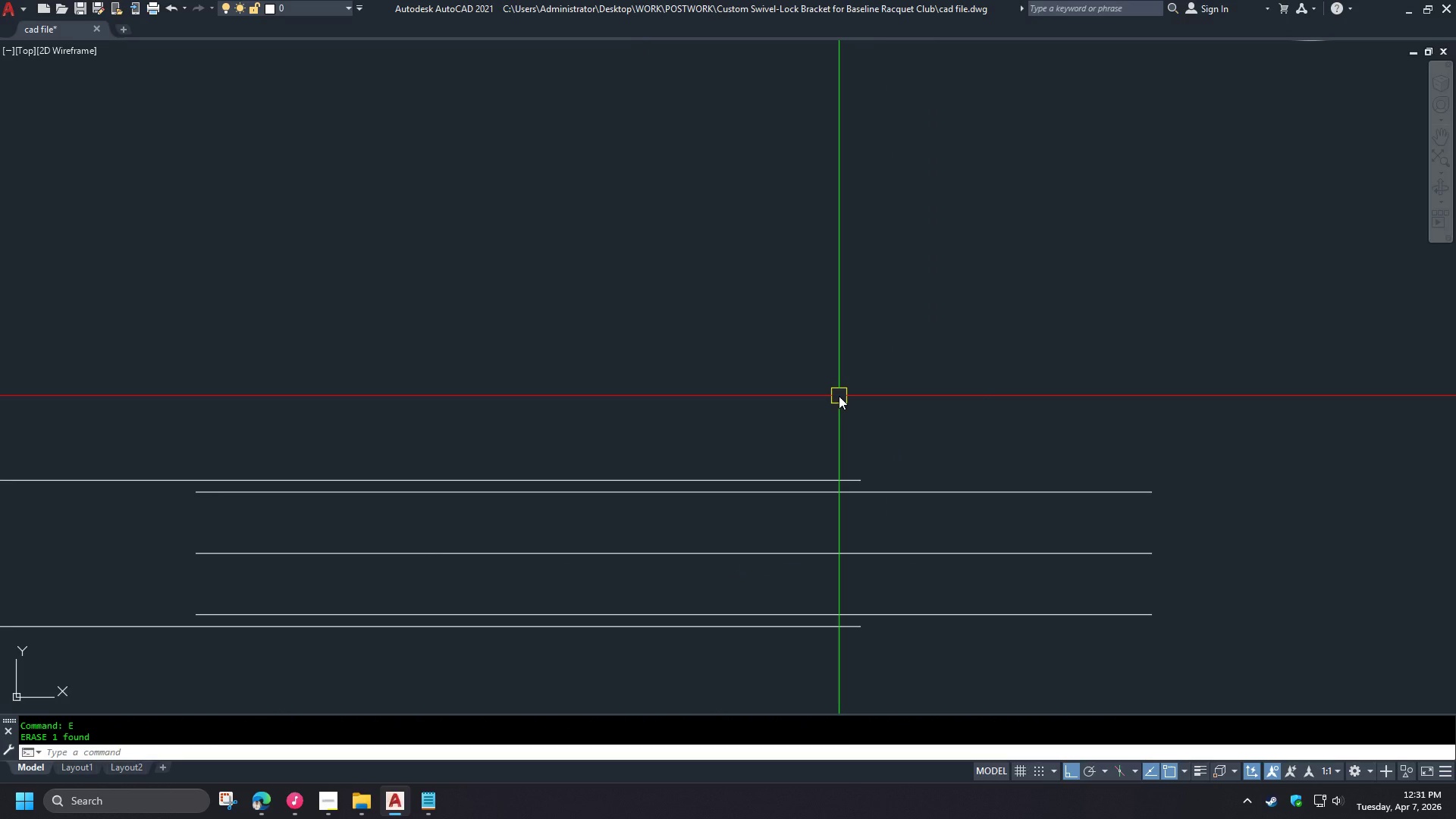 
key(L)
 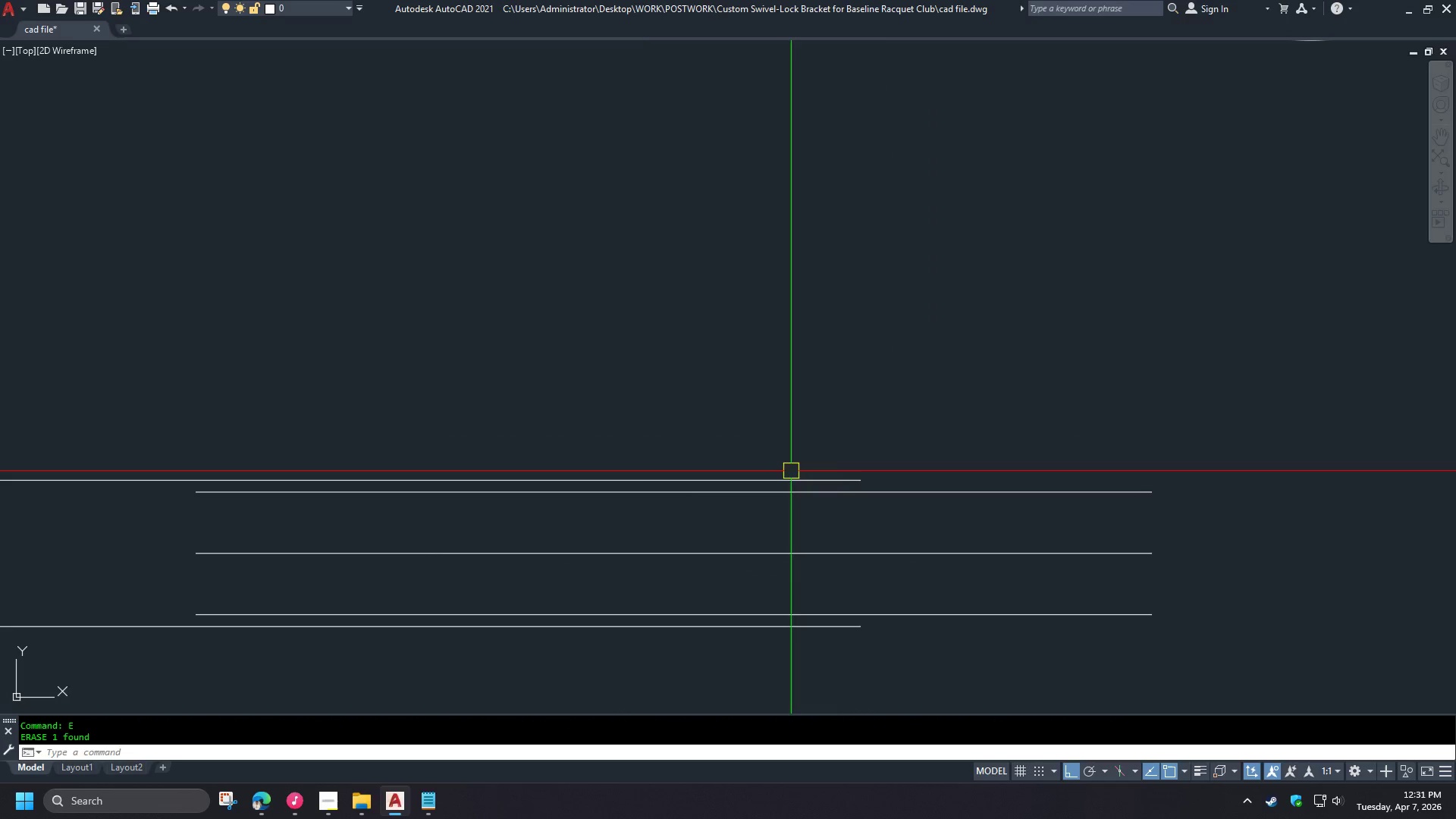 
key(Space)
 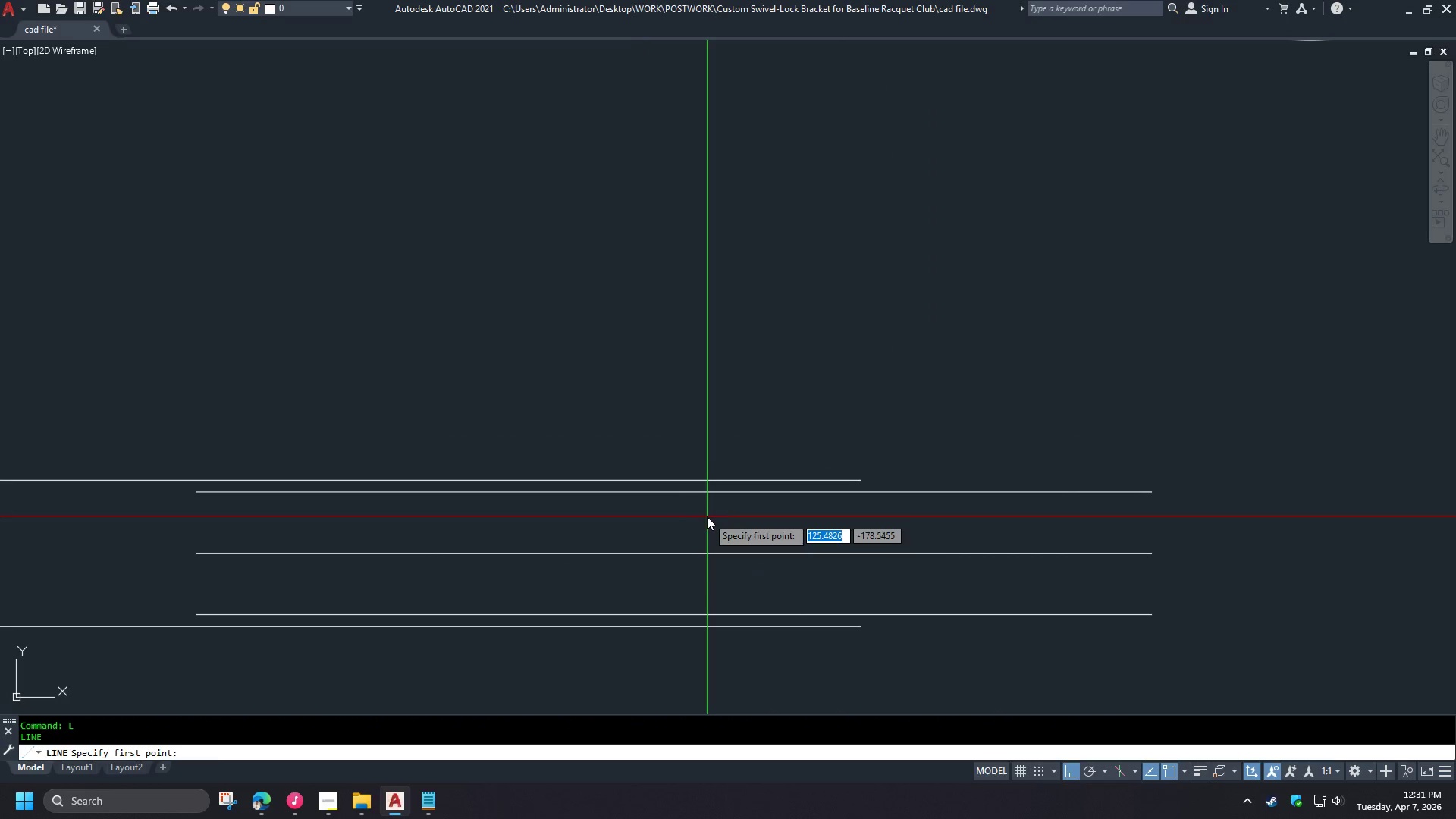 
left_click_drag(start_coordinate=[707, 516], to_coordinate=[709, 504])
 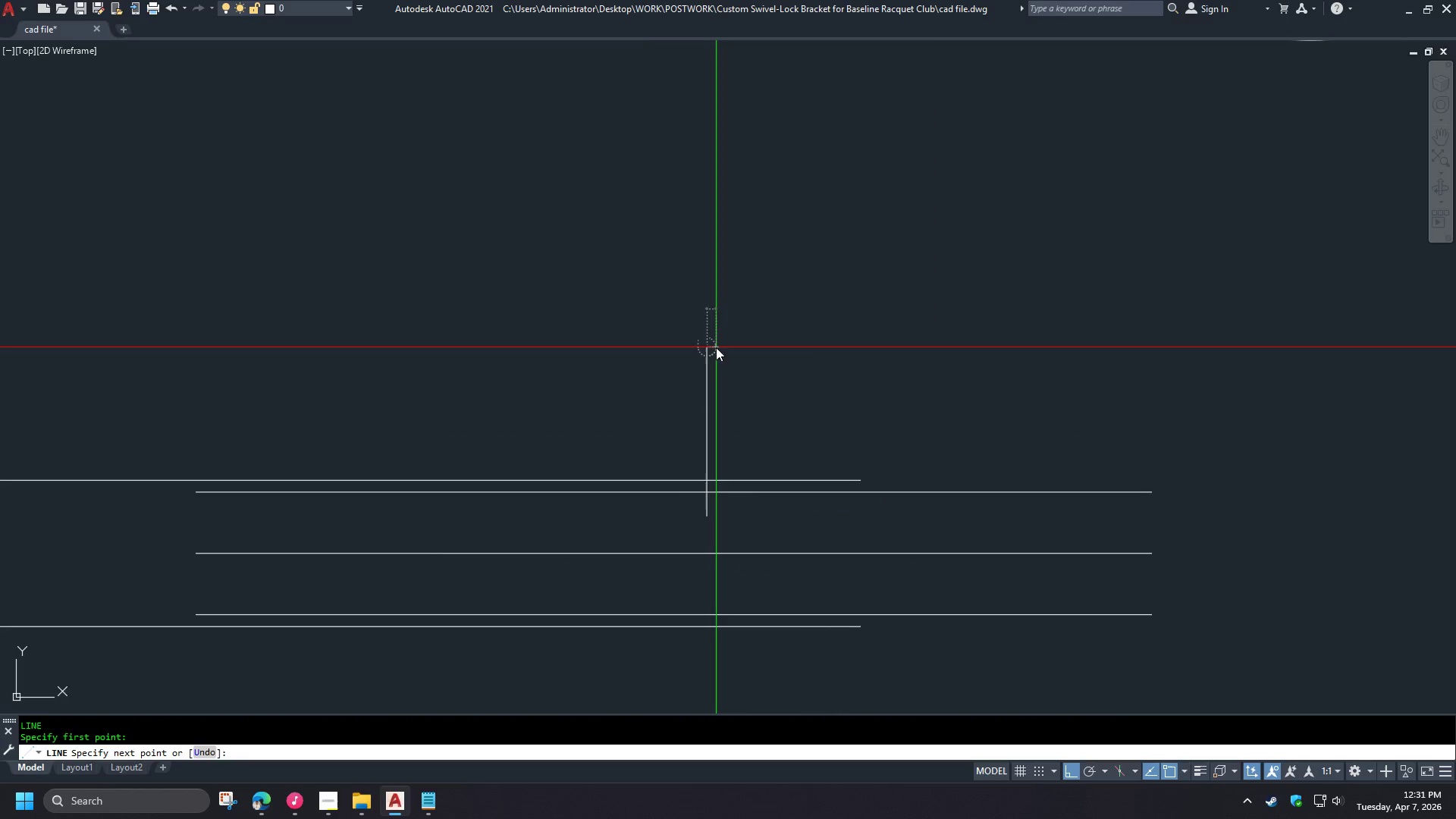 
key(Space)
 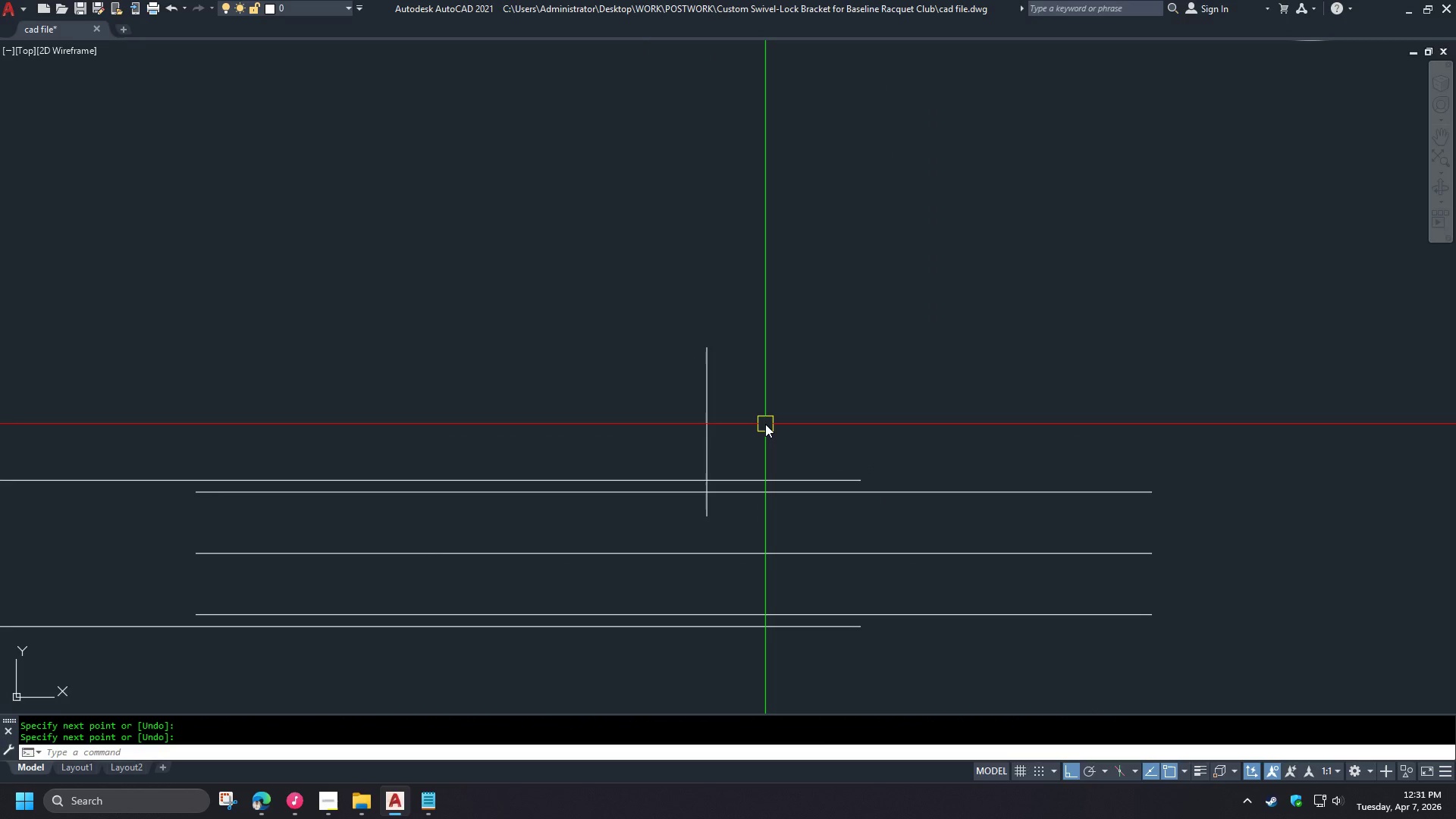 
key(O)
 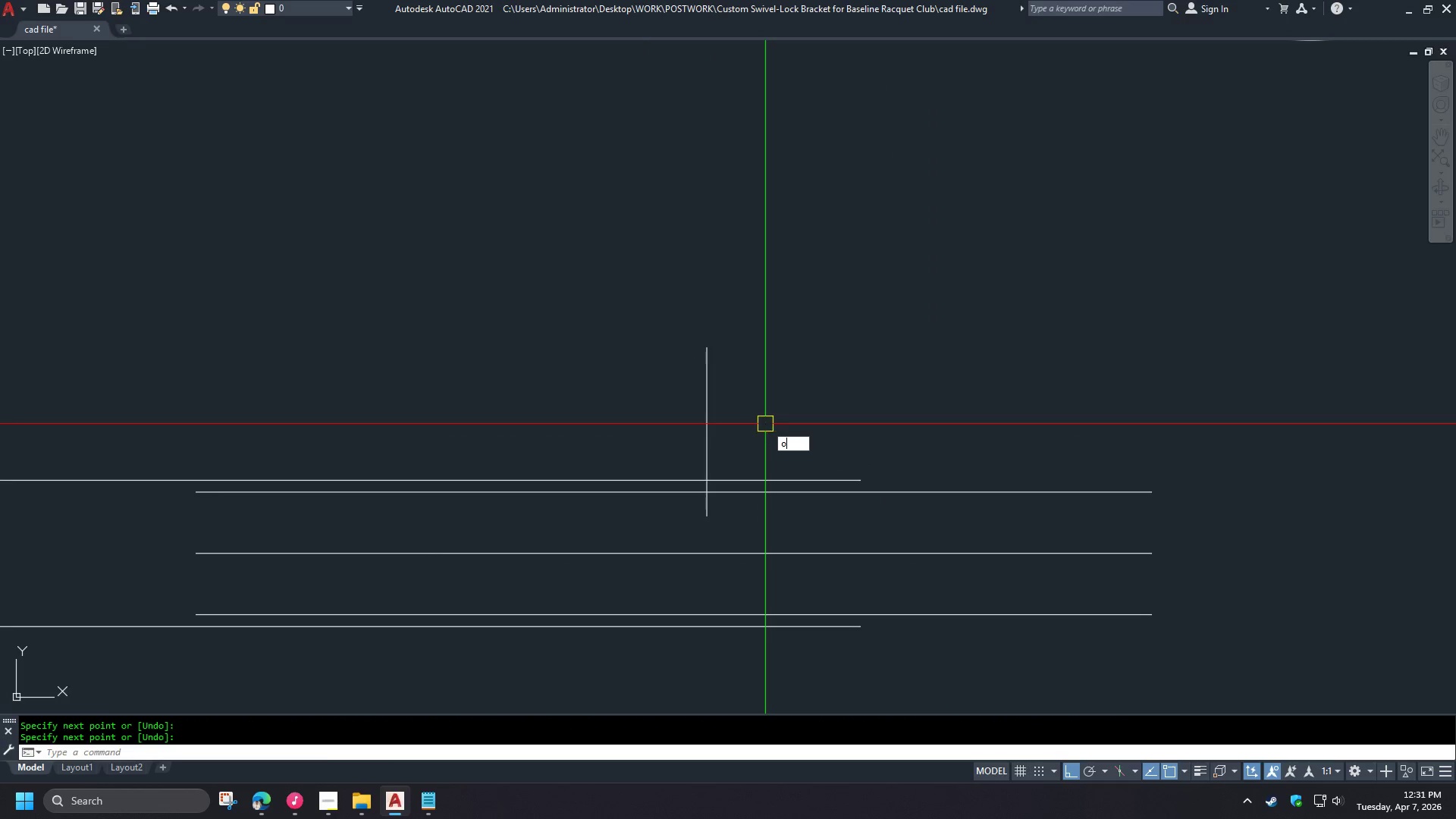 
key(Space)
 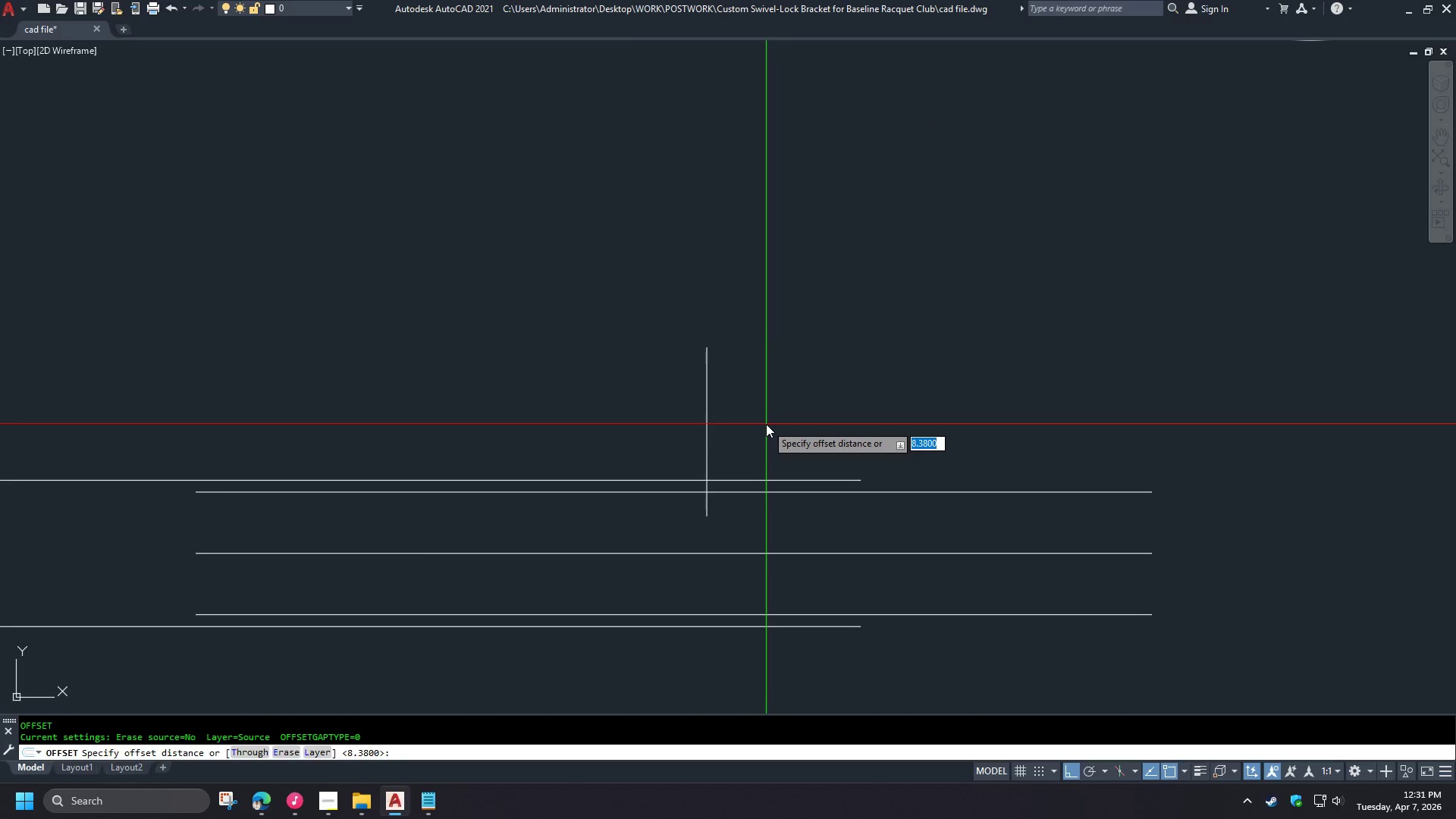 
key(Numpad1)
 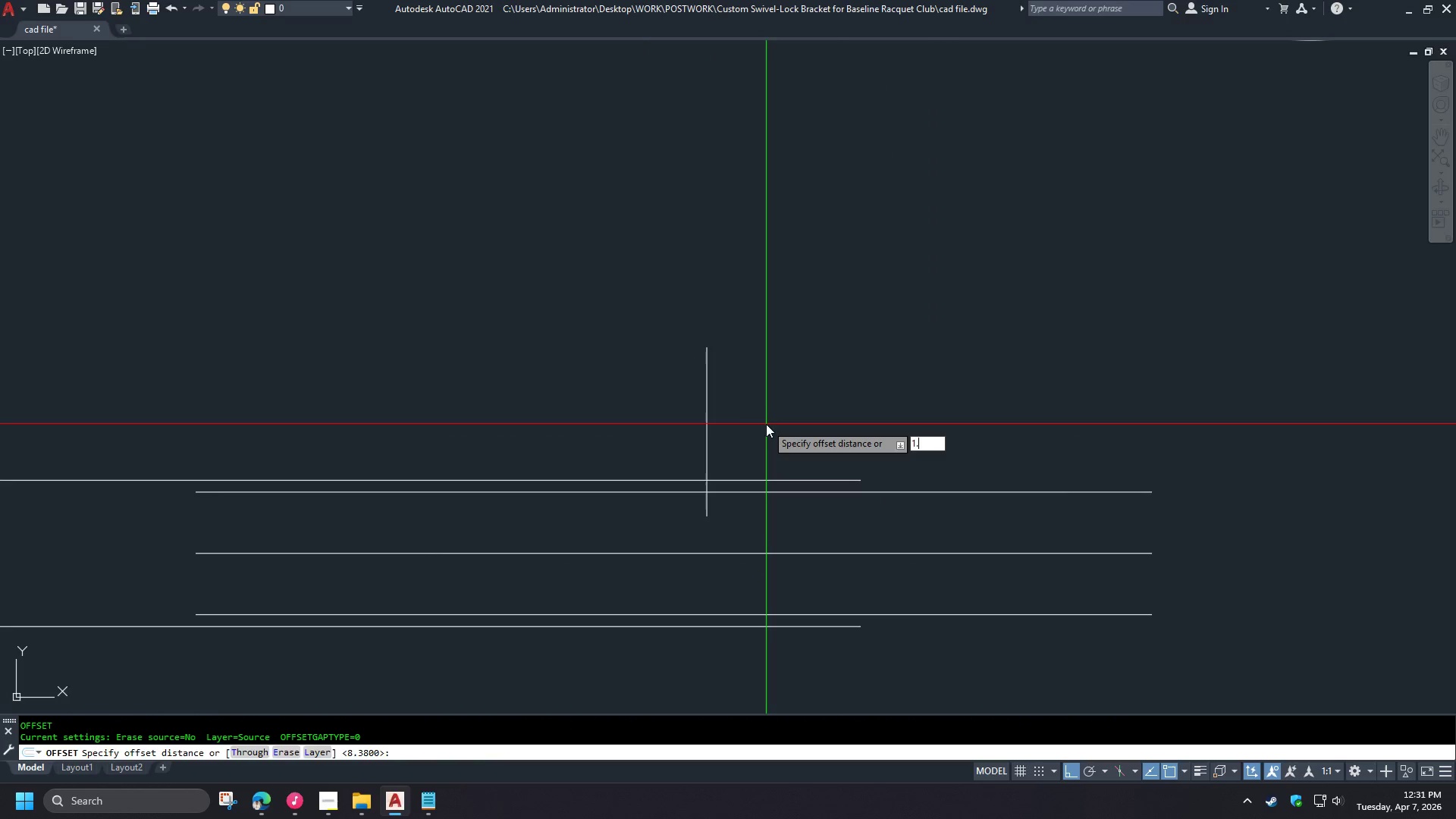 
key(NumpadDecimal)
 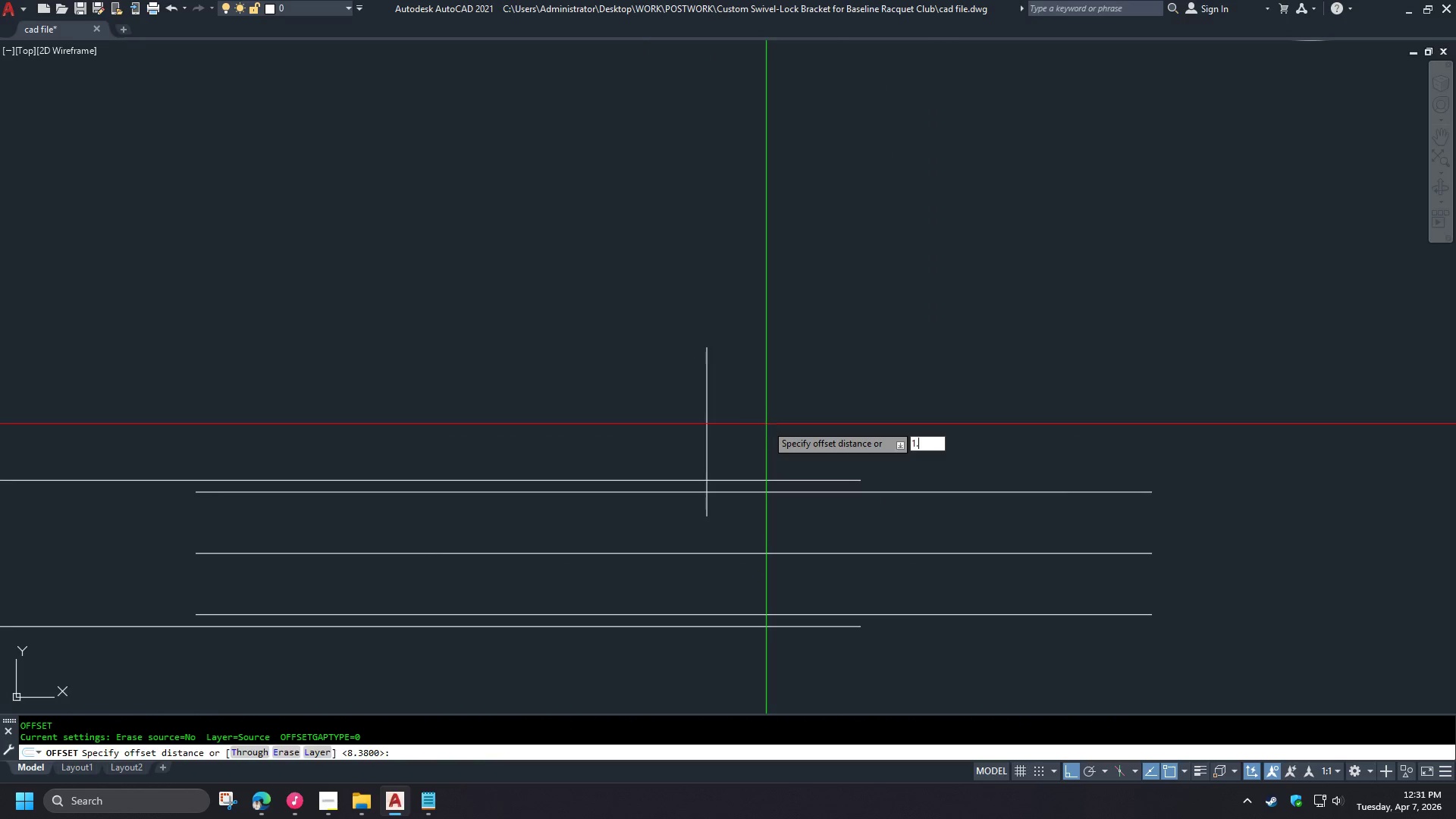 
key(Numpad5)
 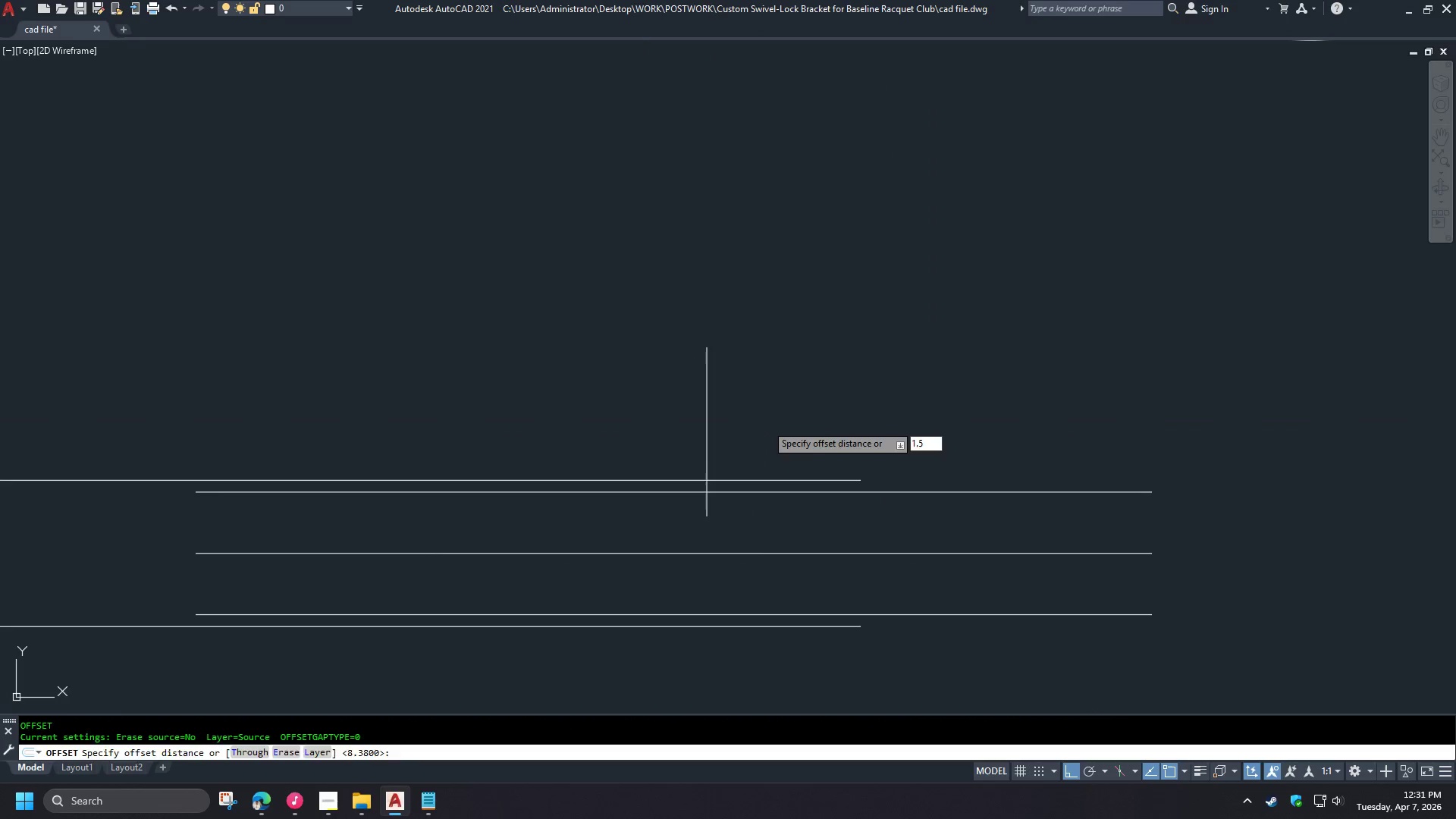 
key(NumpadEnter)
 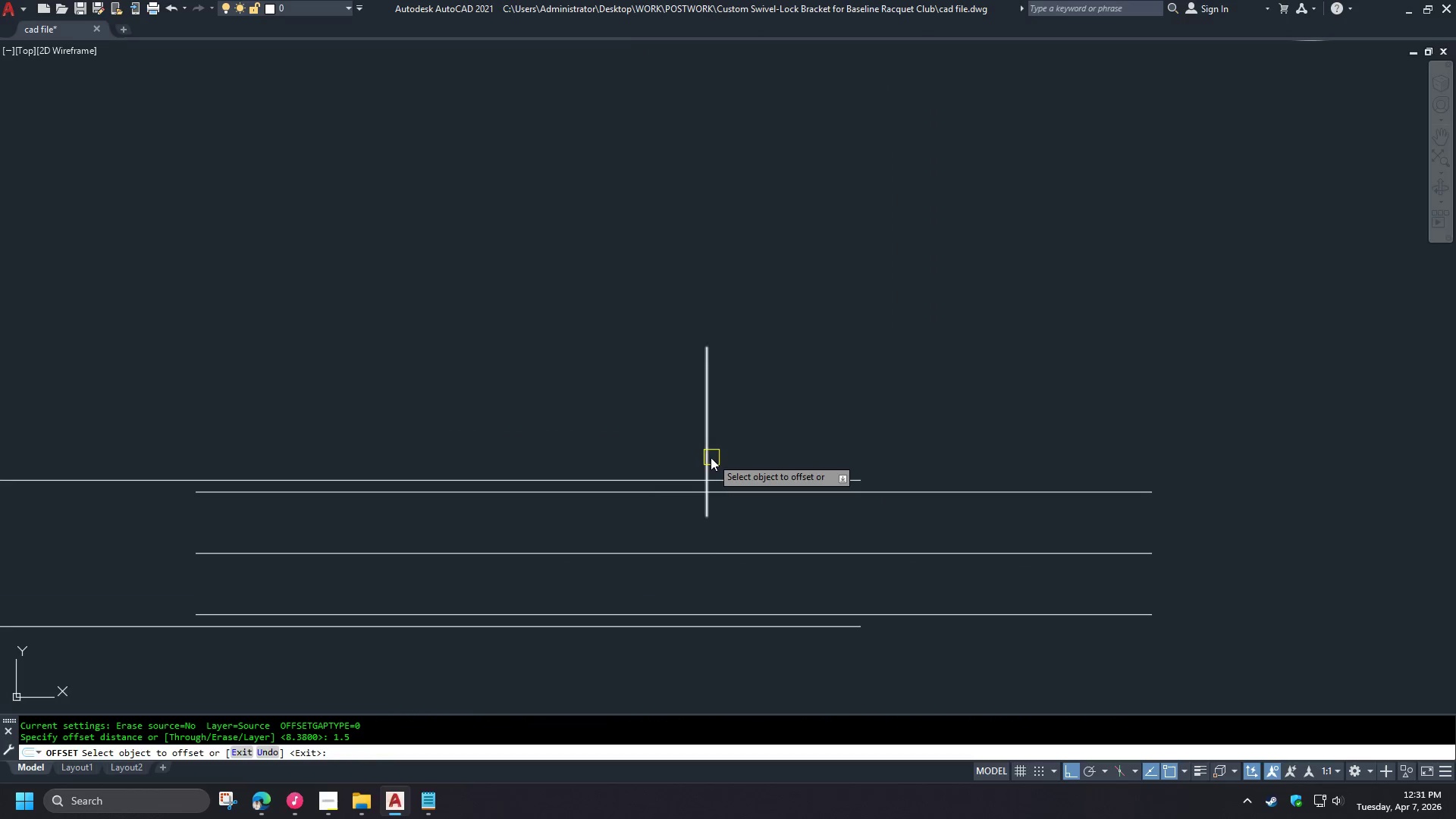 
left_click([708, 459])
 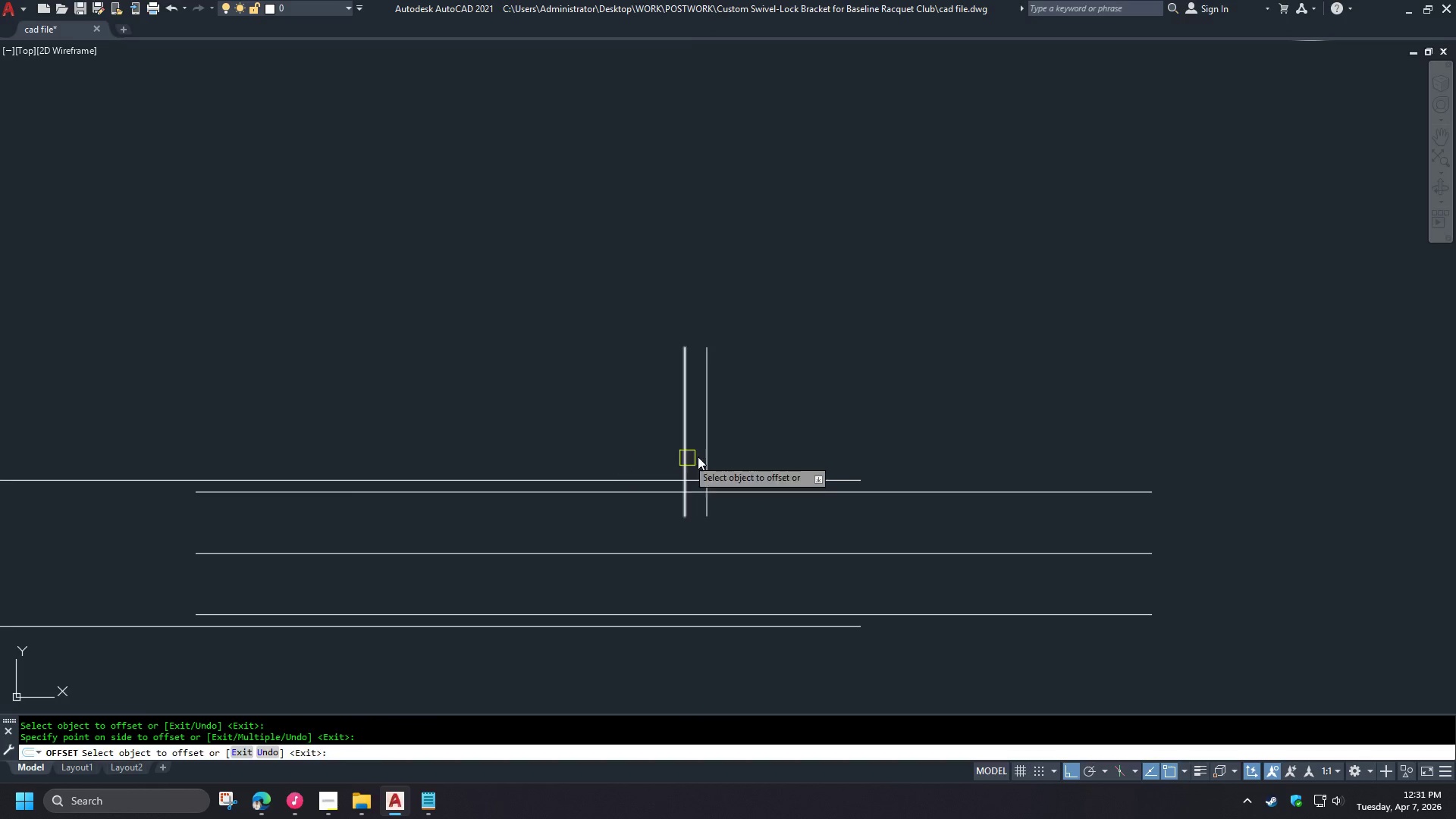 
left_click_drag(start_coordinate=[671, 469], to_coordinate=[664, 471])
 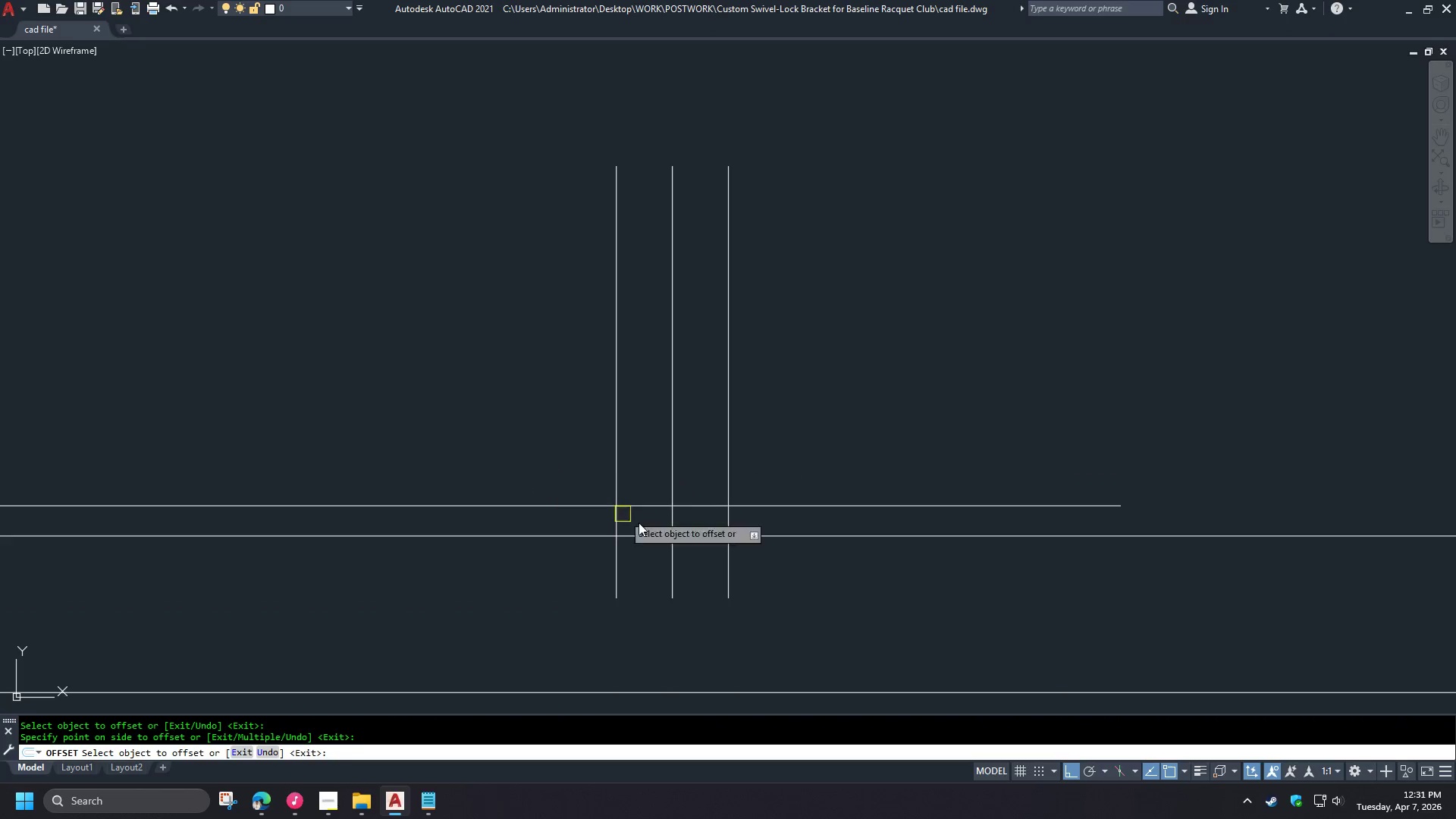 
key(Space)
 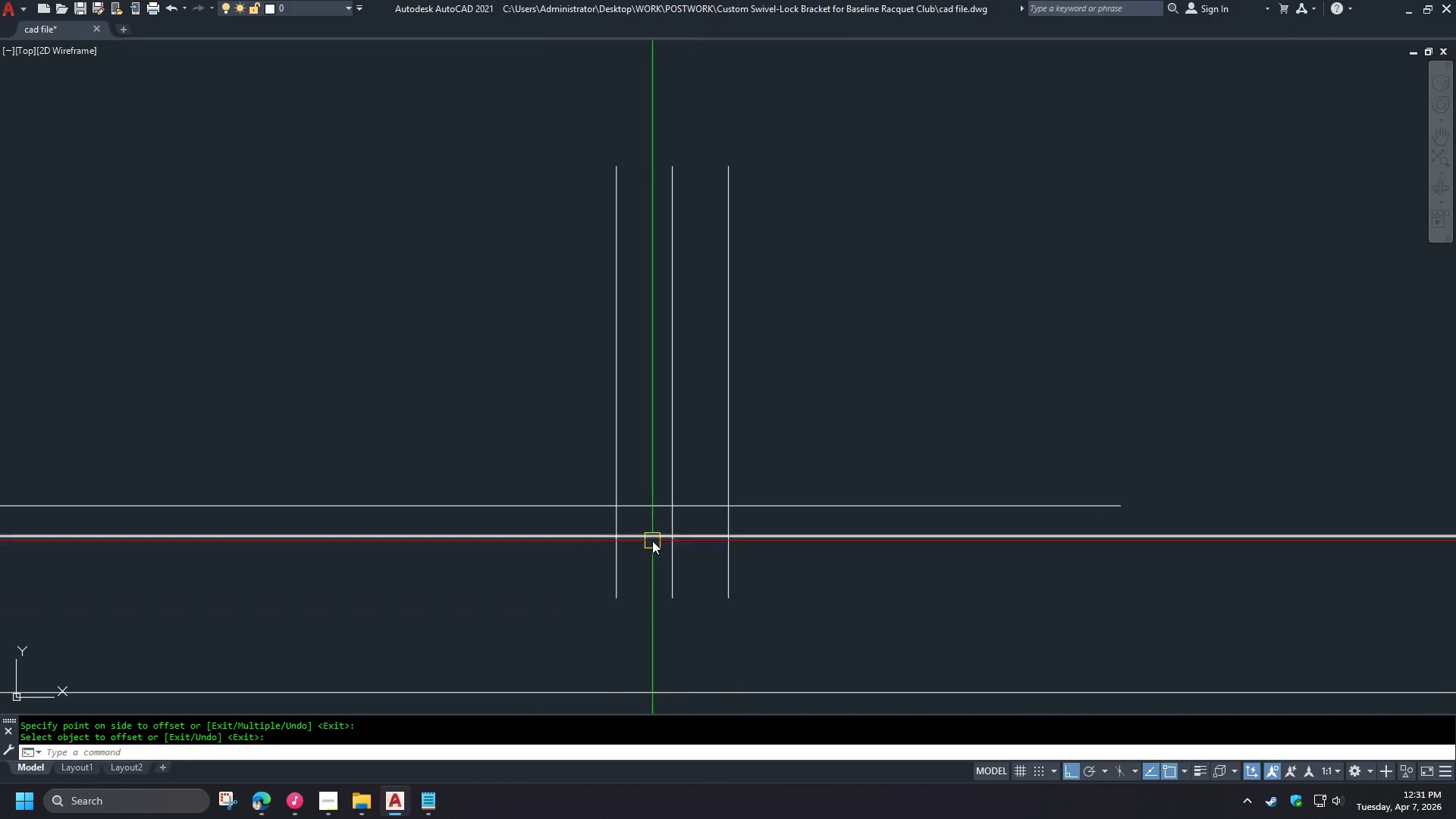 
scroll: coordinate [627, 502], scroll_direction: up, amount: 5.0
 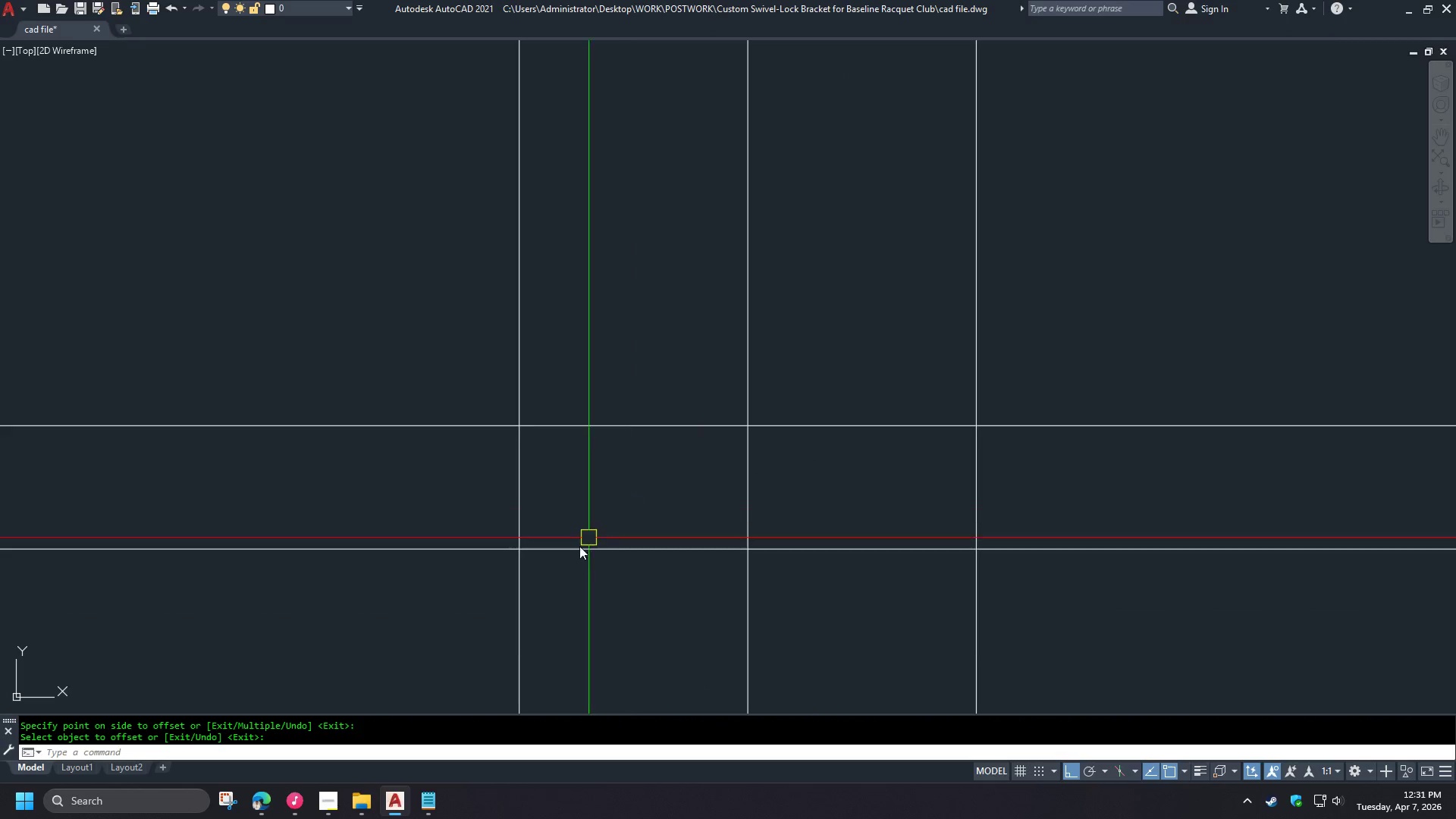 
left_click([356, 810])
 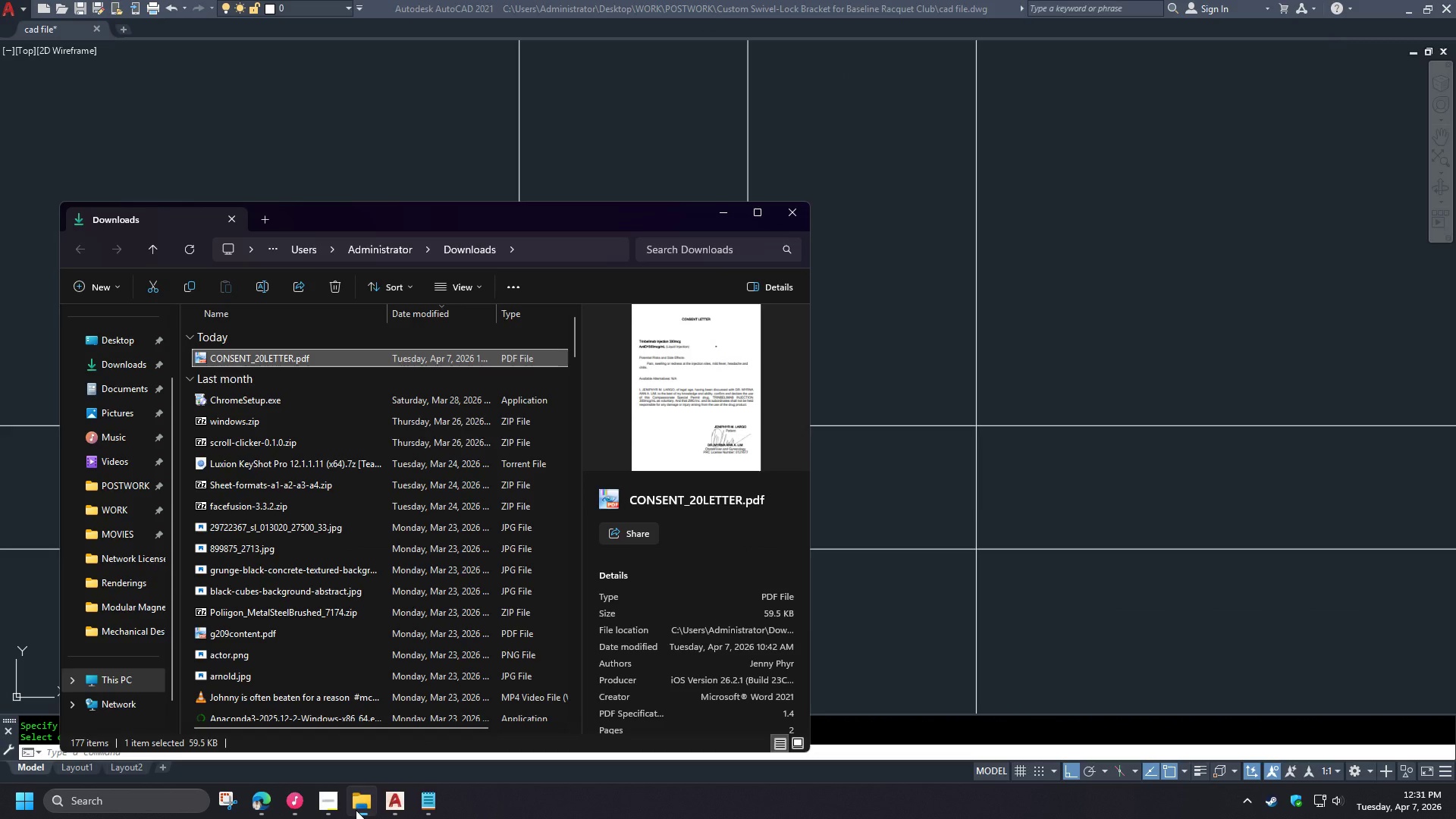 
left_click([356, 810])
 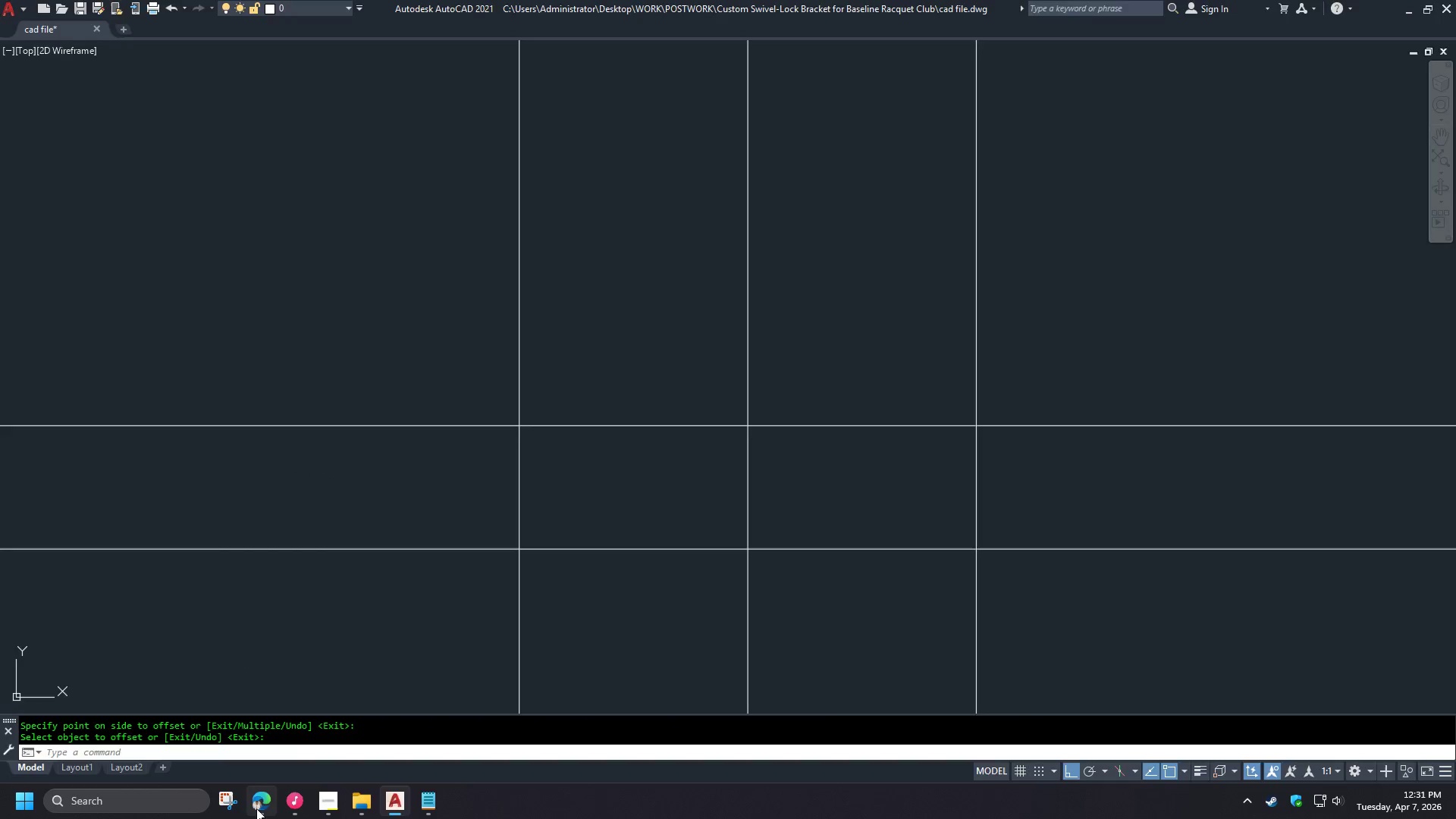 
left_click([257, 808])
 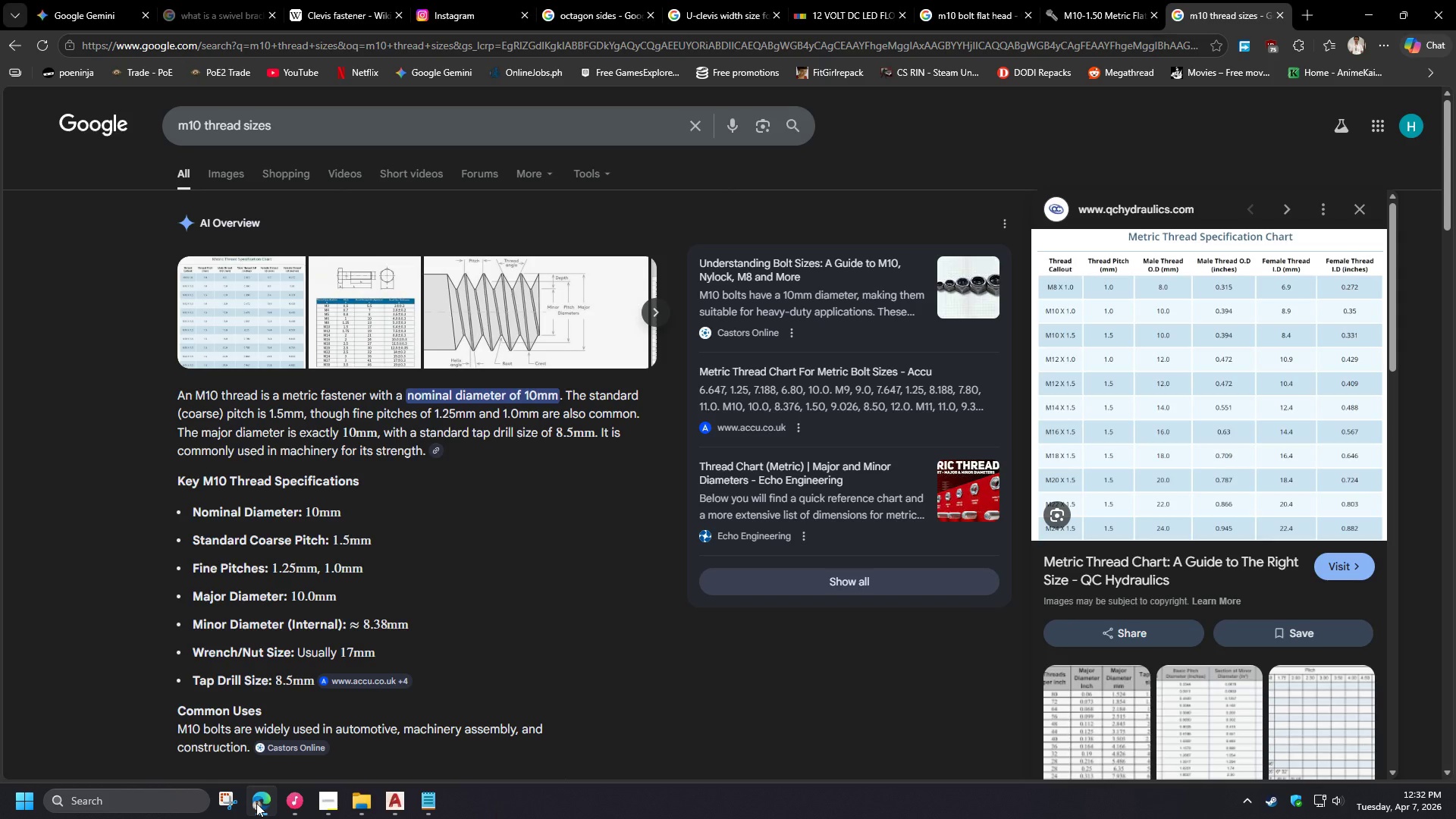 
wait(48.38)
 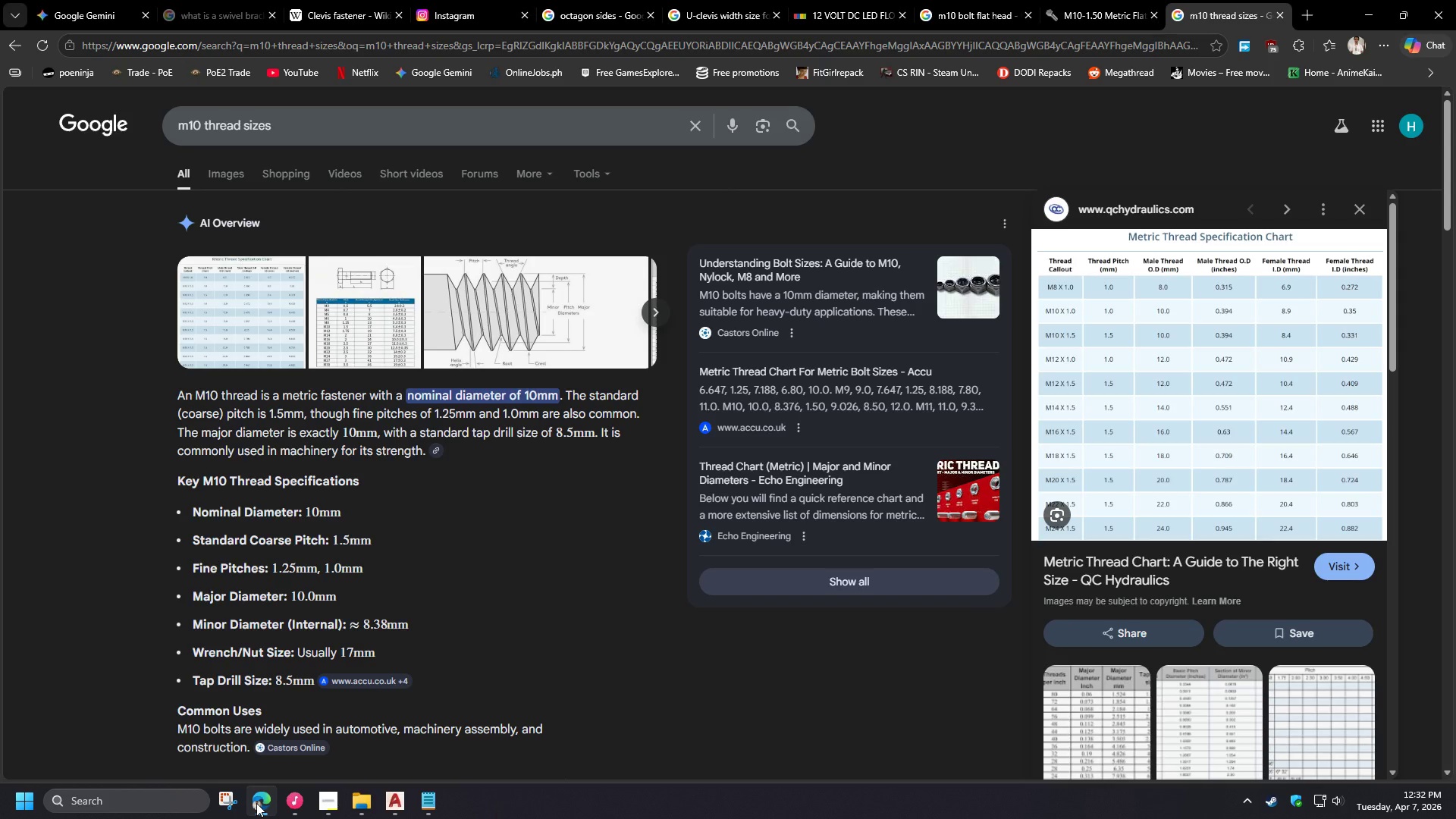 
left_click([265, 798])
 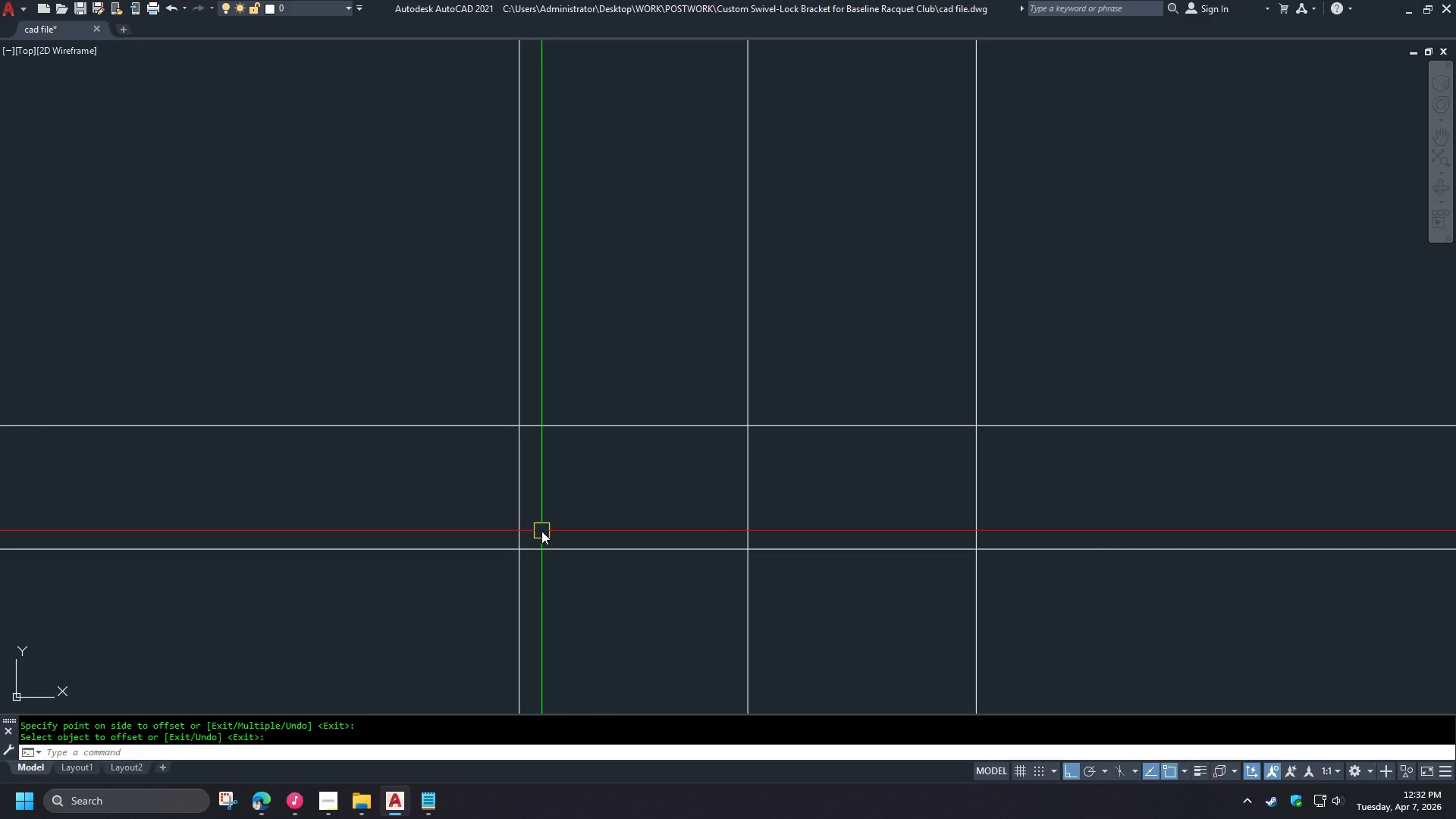 
wait(16.56)
 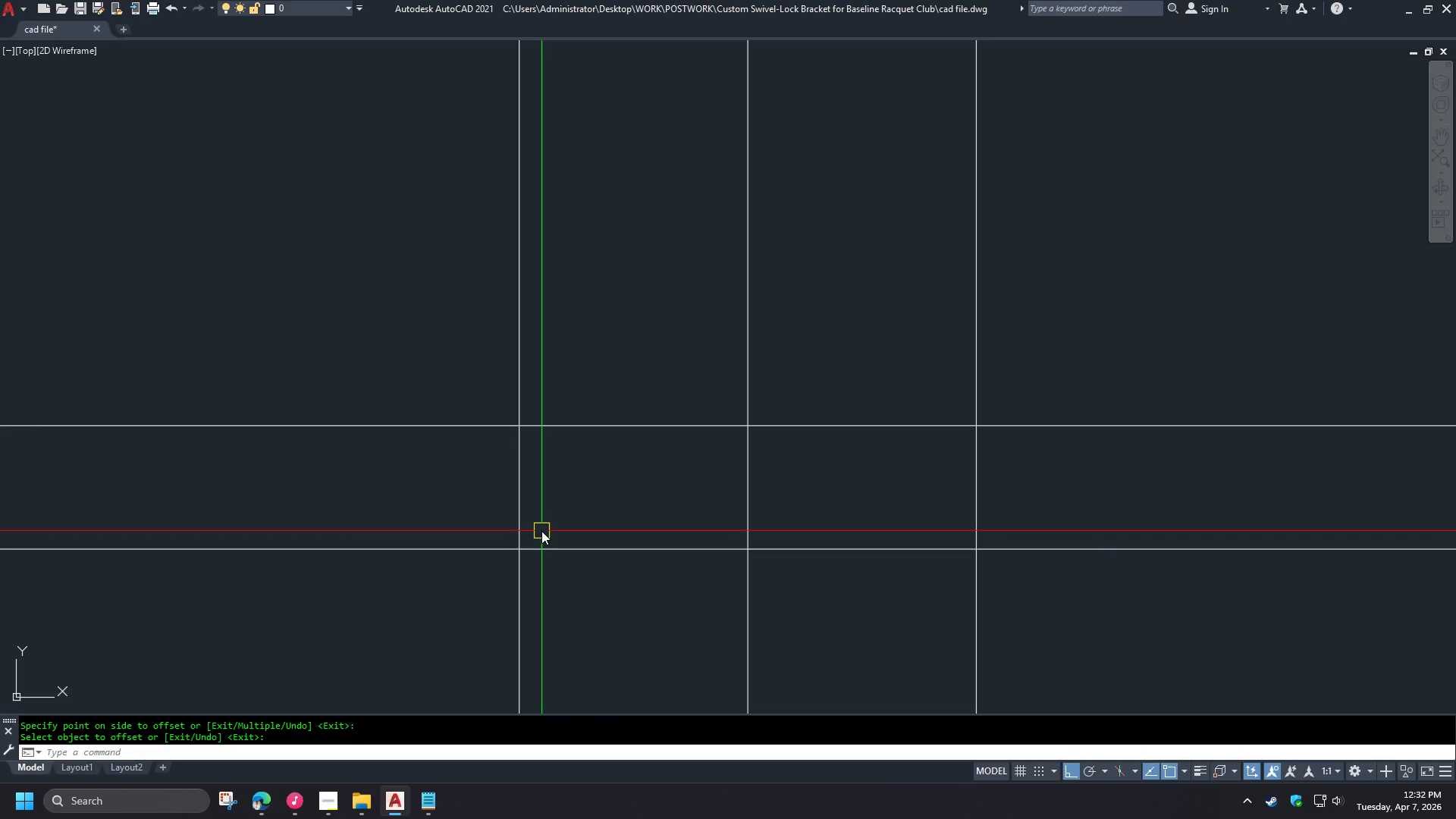 
scroll: coordinate [476, 521], scroll_direction: down, amount: 3.0
 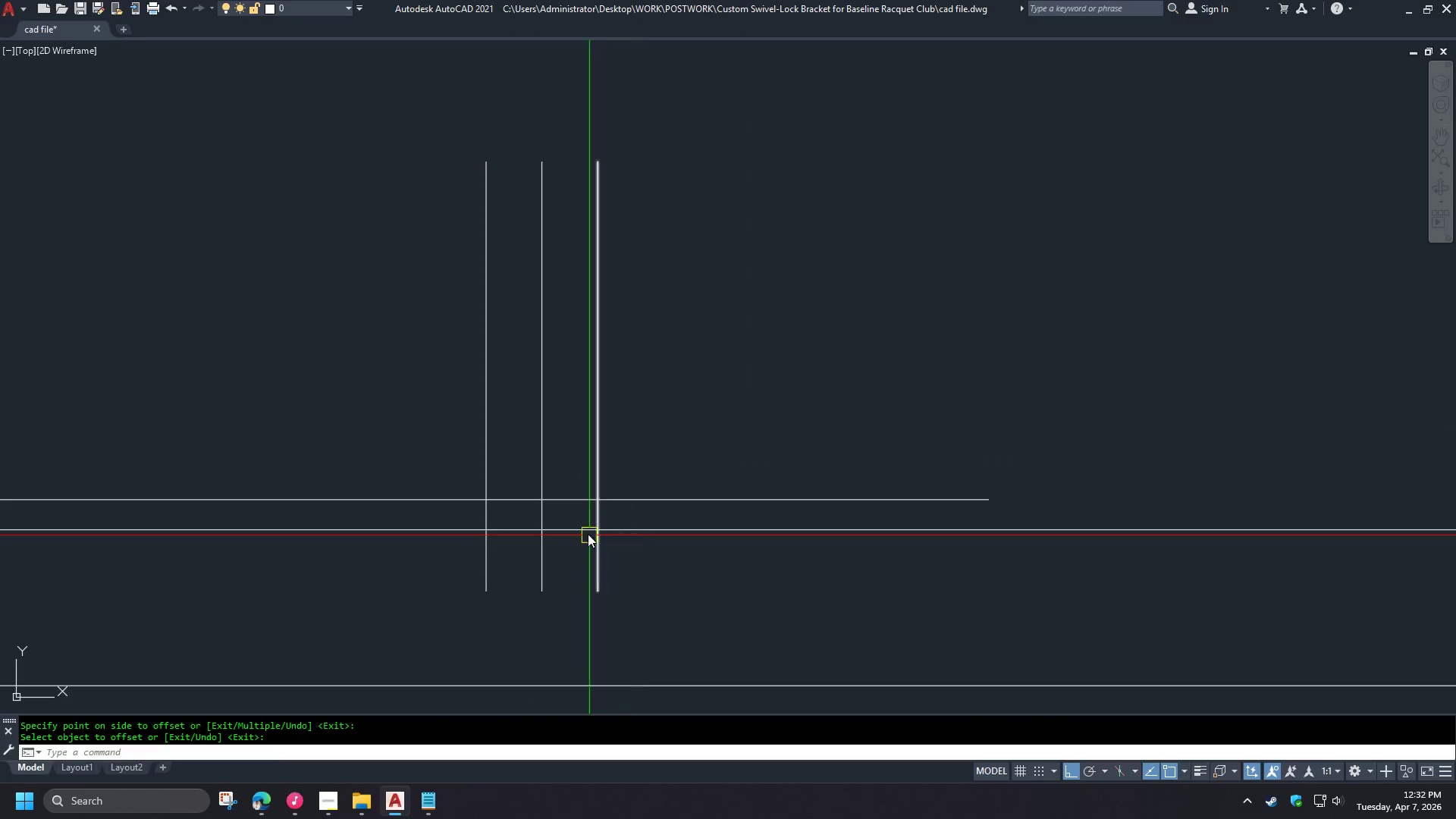 
scroll: coordinate [462, 524], scroll_direction: up, amount: 3.0
 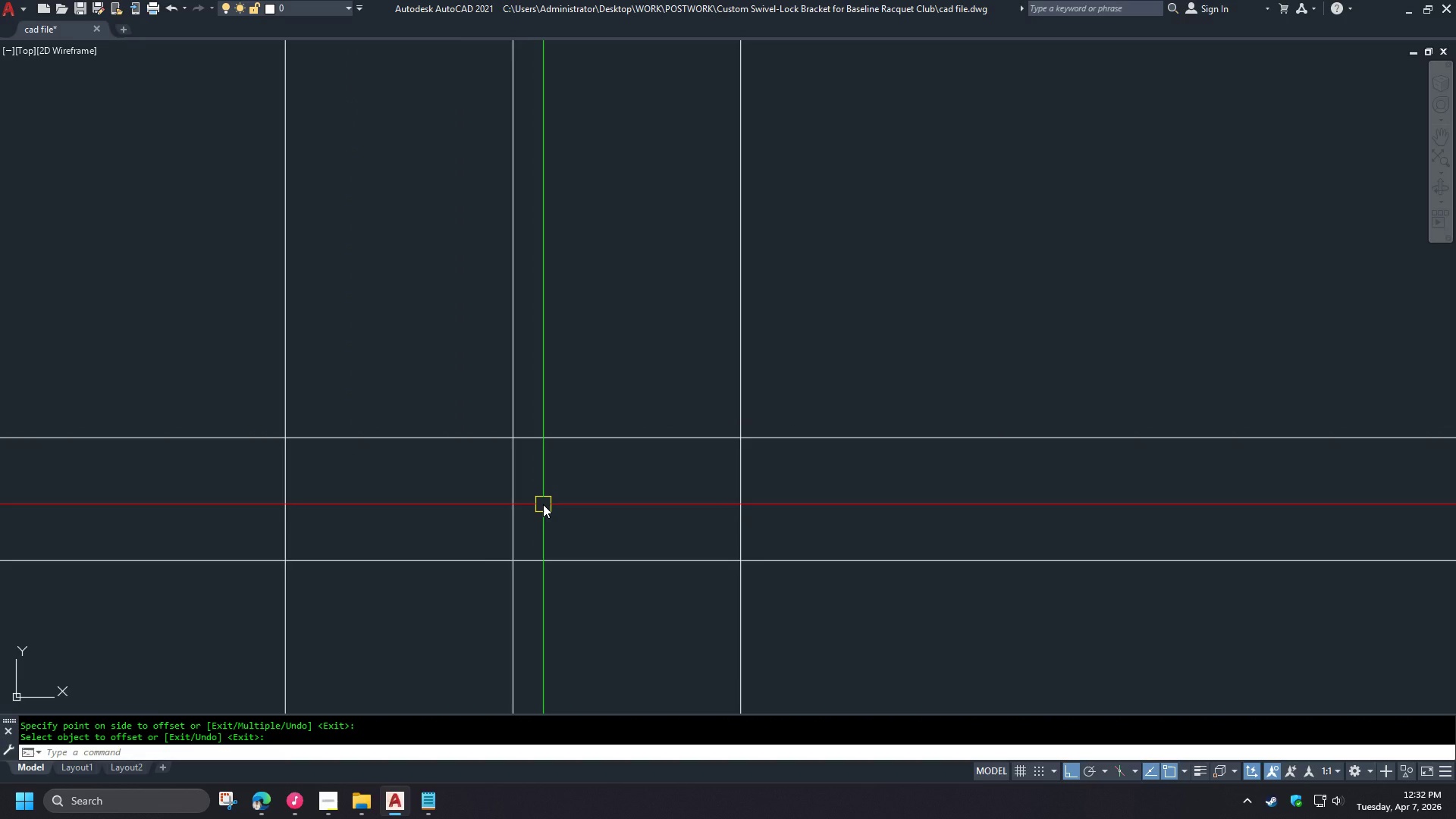 
key(Escape)
 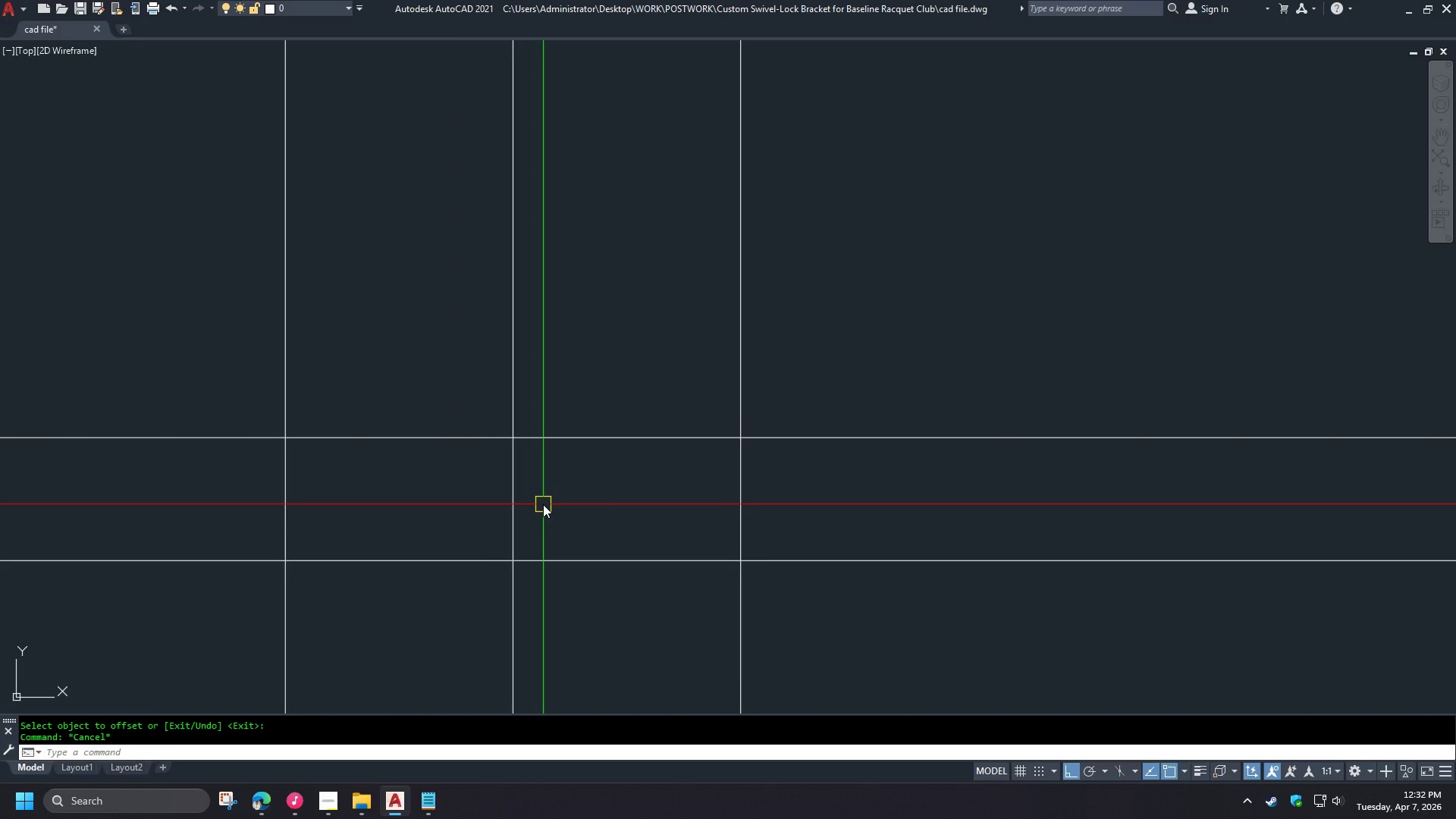 
wait(14.47)
 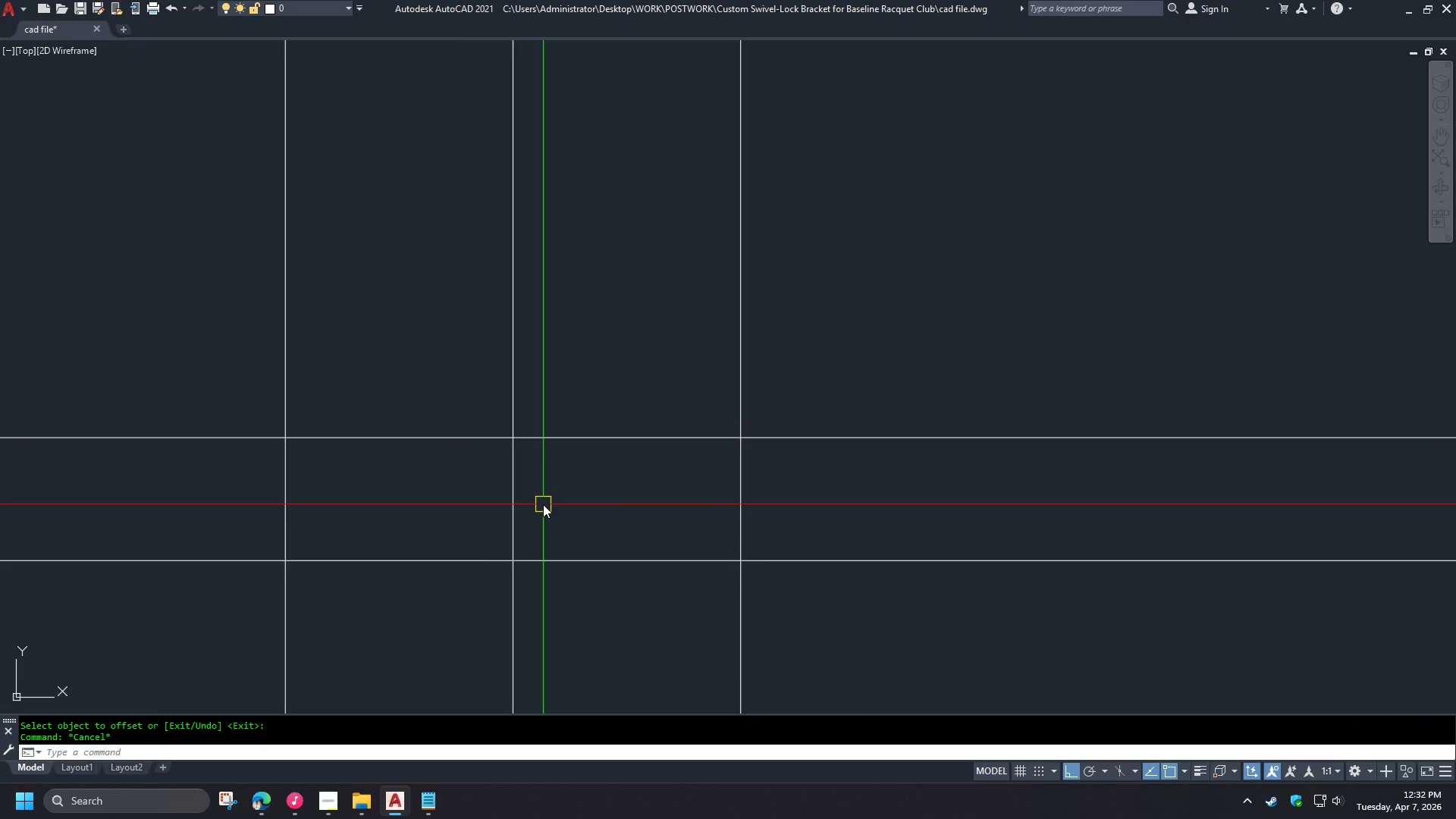 
scroll: coordinate [571, 503], scroll_direction: down, amount: 1.0
 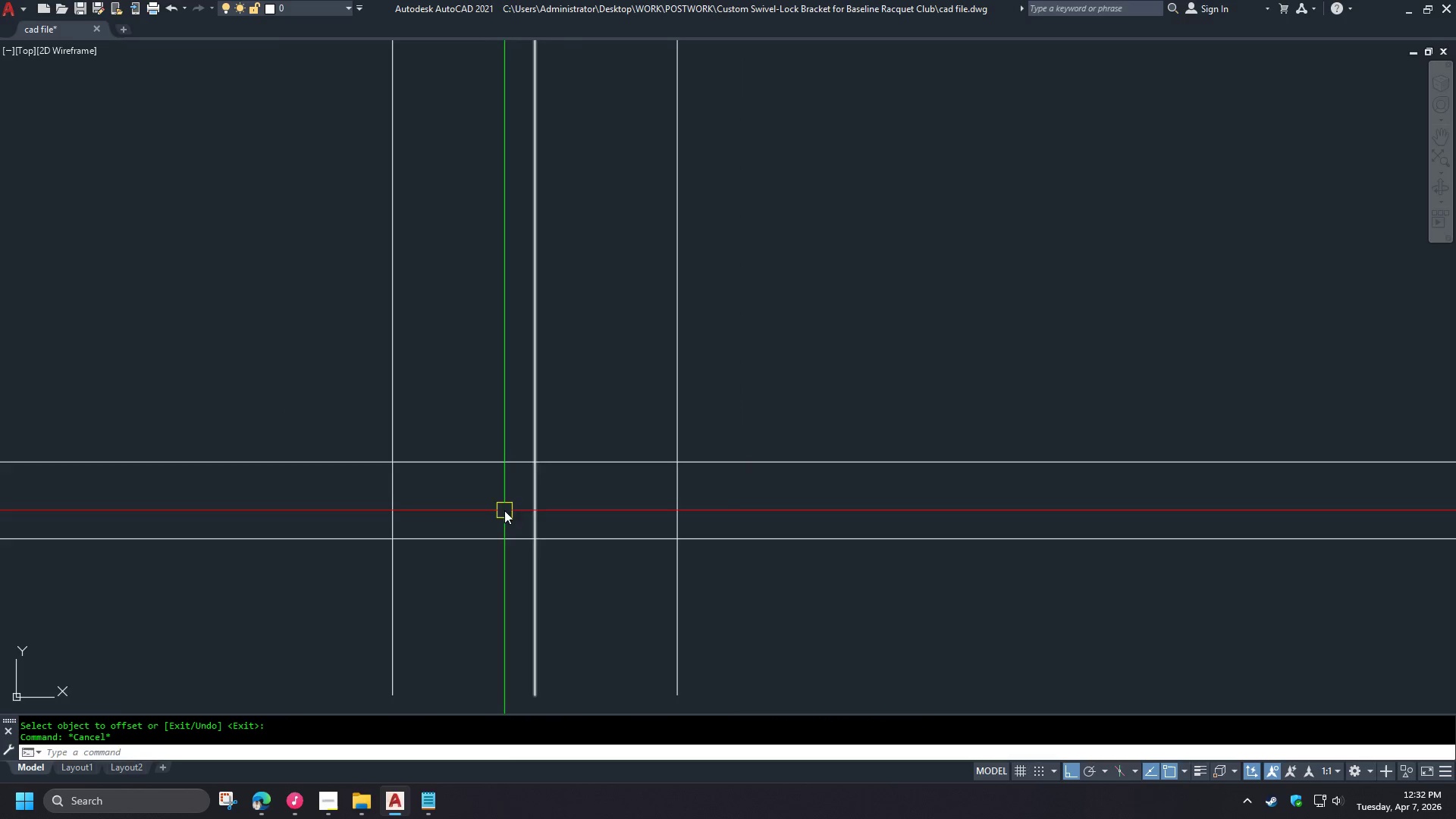 
scroll: coordinate [494, 509], scroll_direction: up, amount: 1.0
 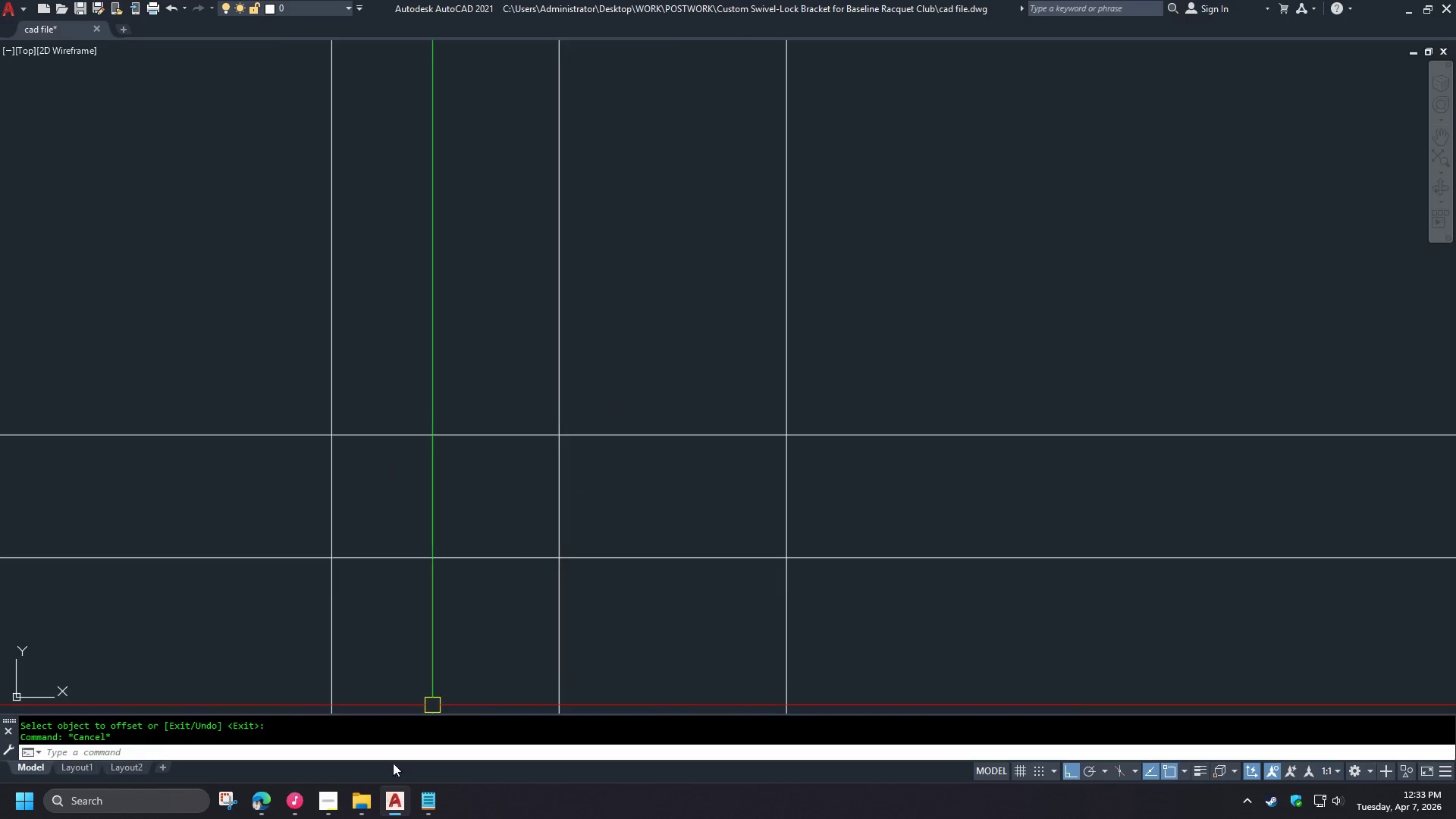 
left_click([293, 804])
 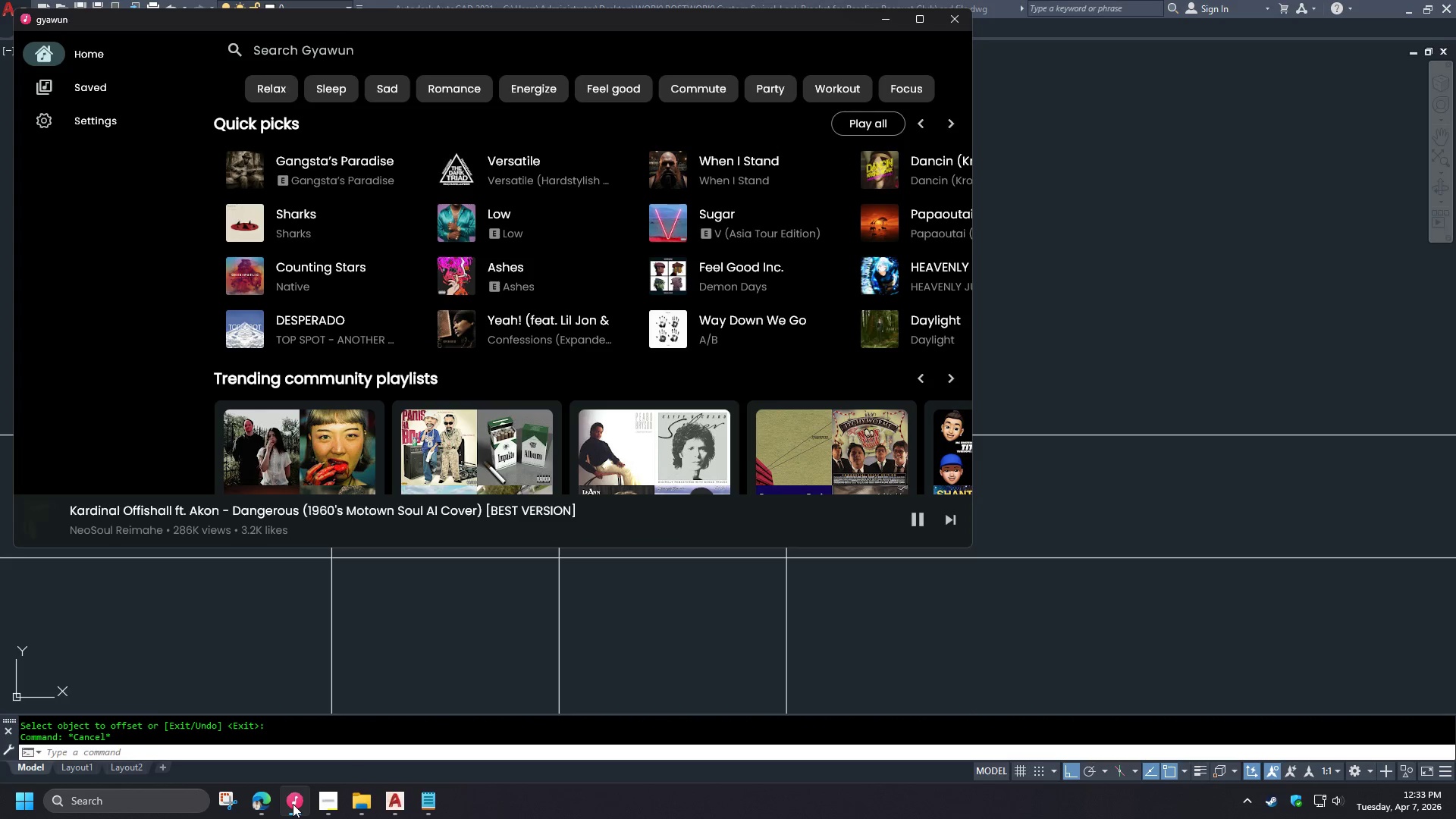 
left_click([293, 804])
 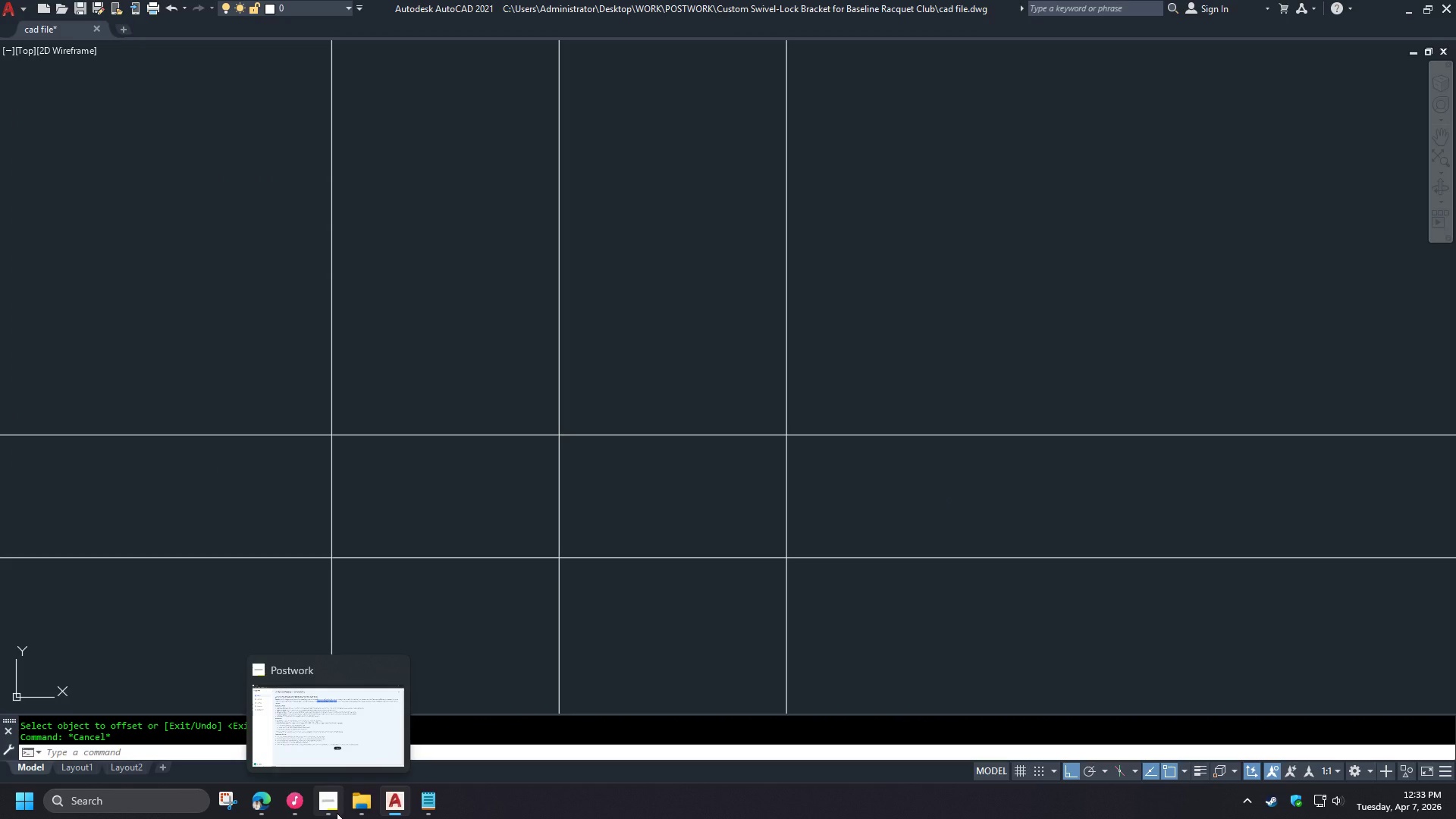 
wait(12.22)
 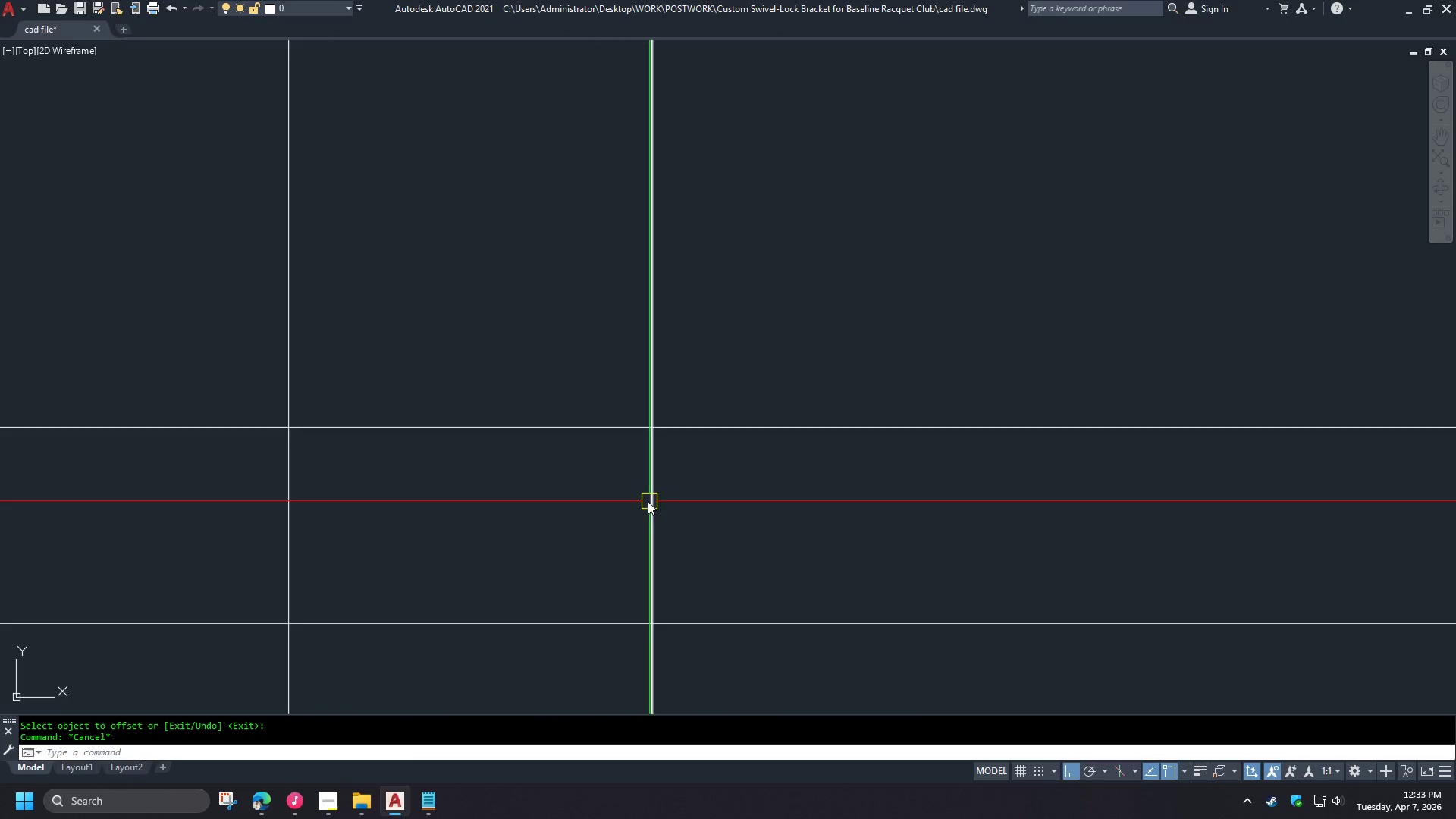 
left_click([658, 502])
 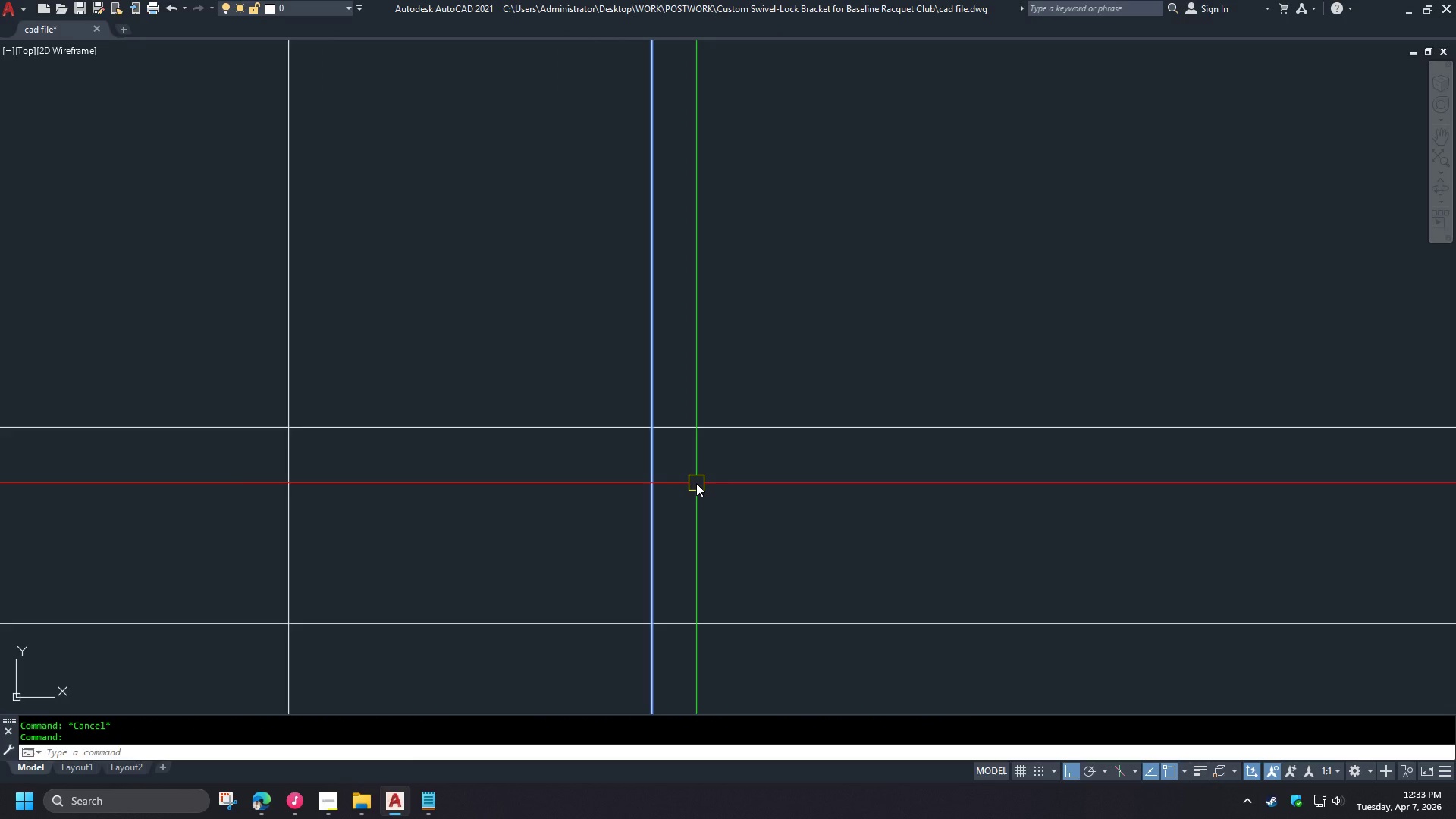 
key(R)
 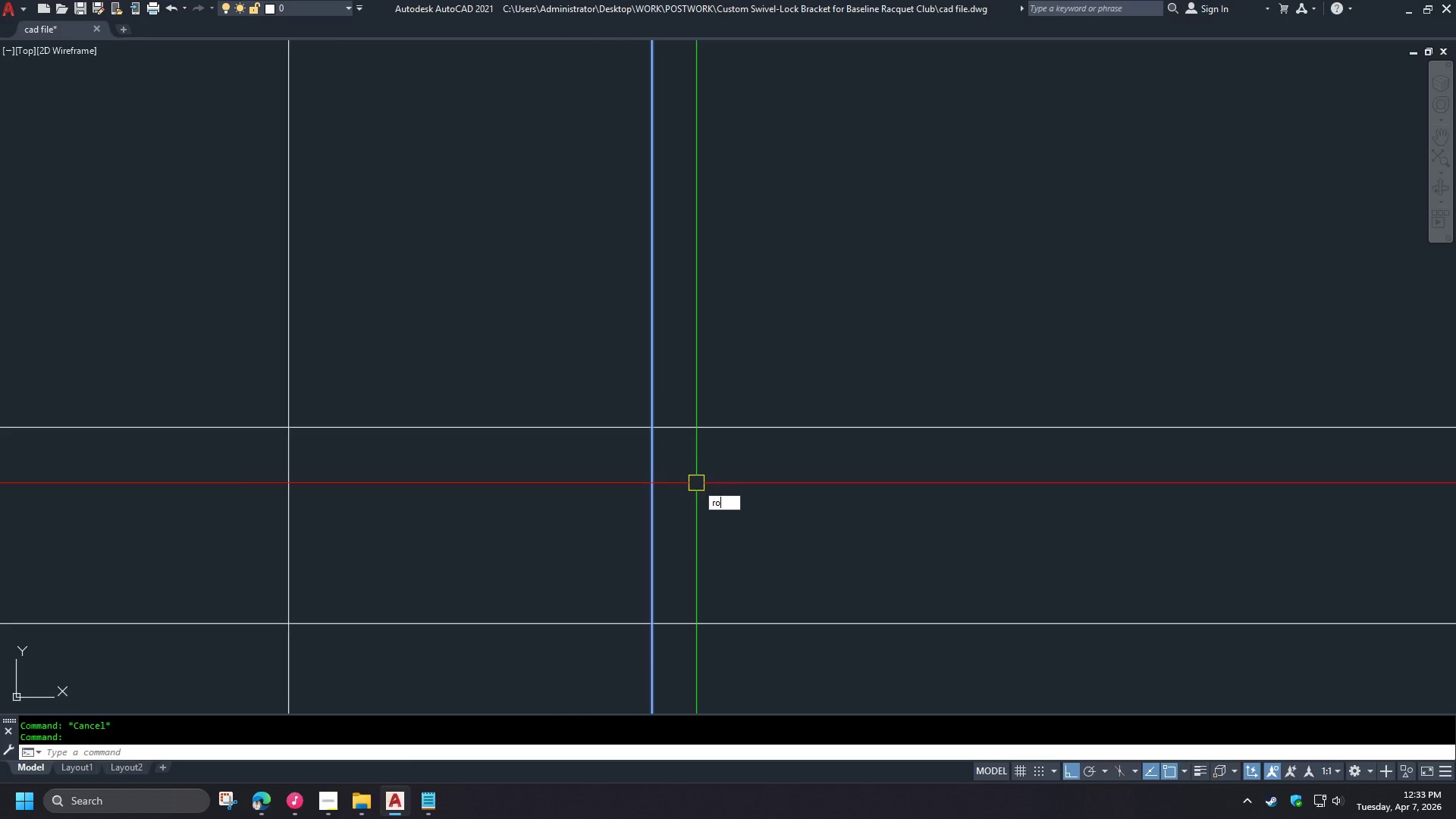 
scroll: coordinate [635, 503], scroll_direction: up, amount: 1.0
 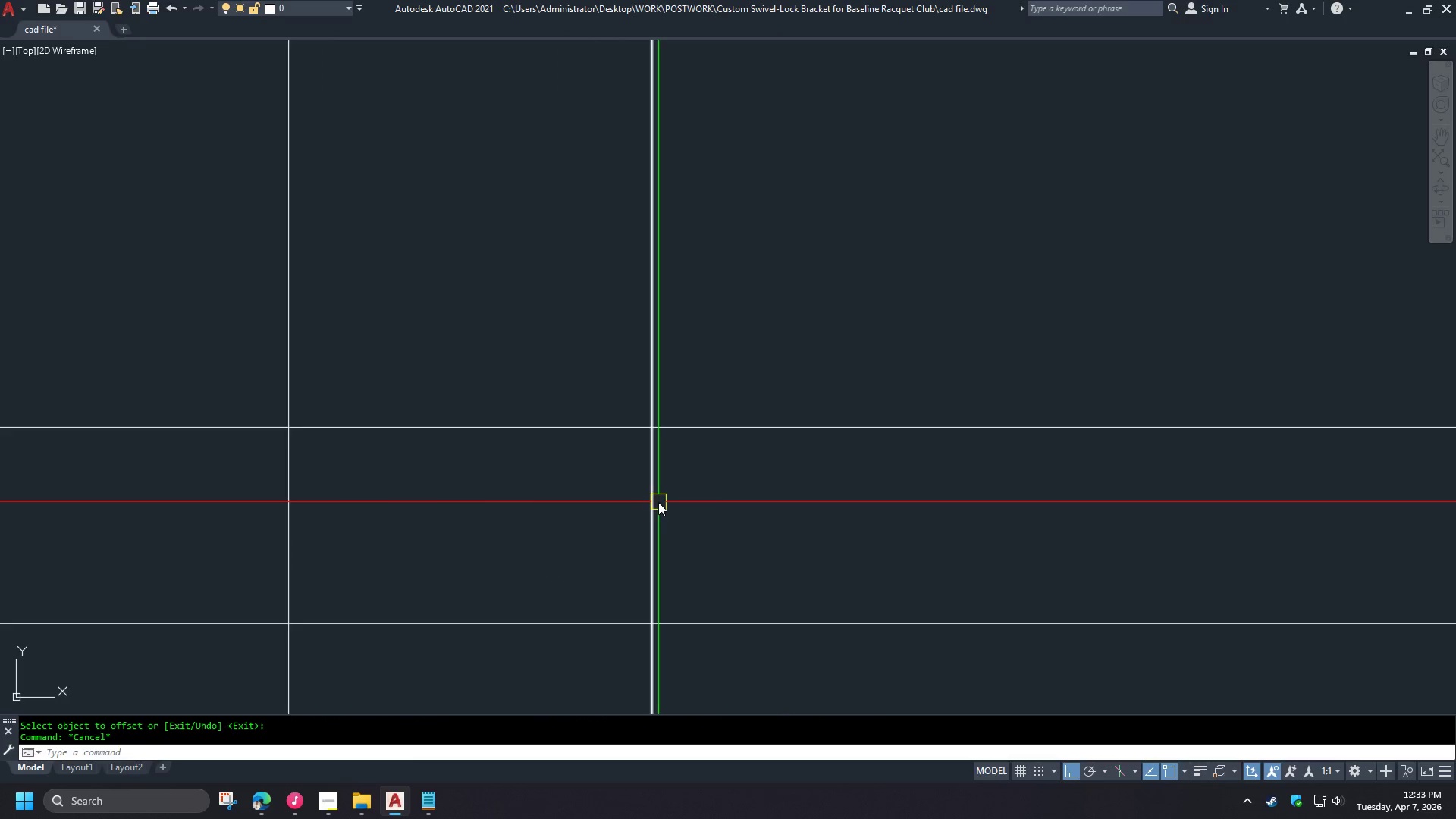 
key(O)
 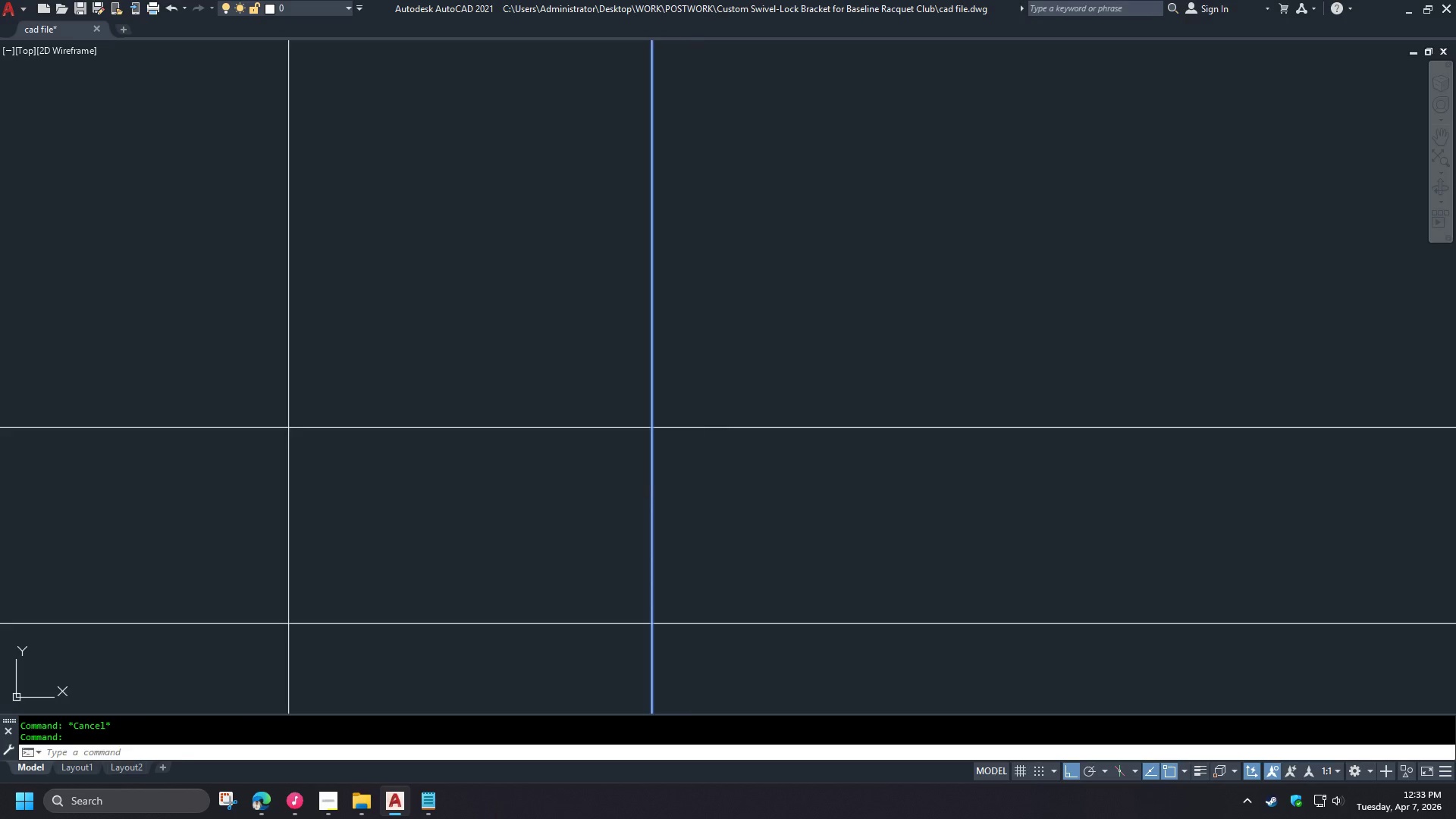 
key(Space)
 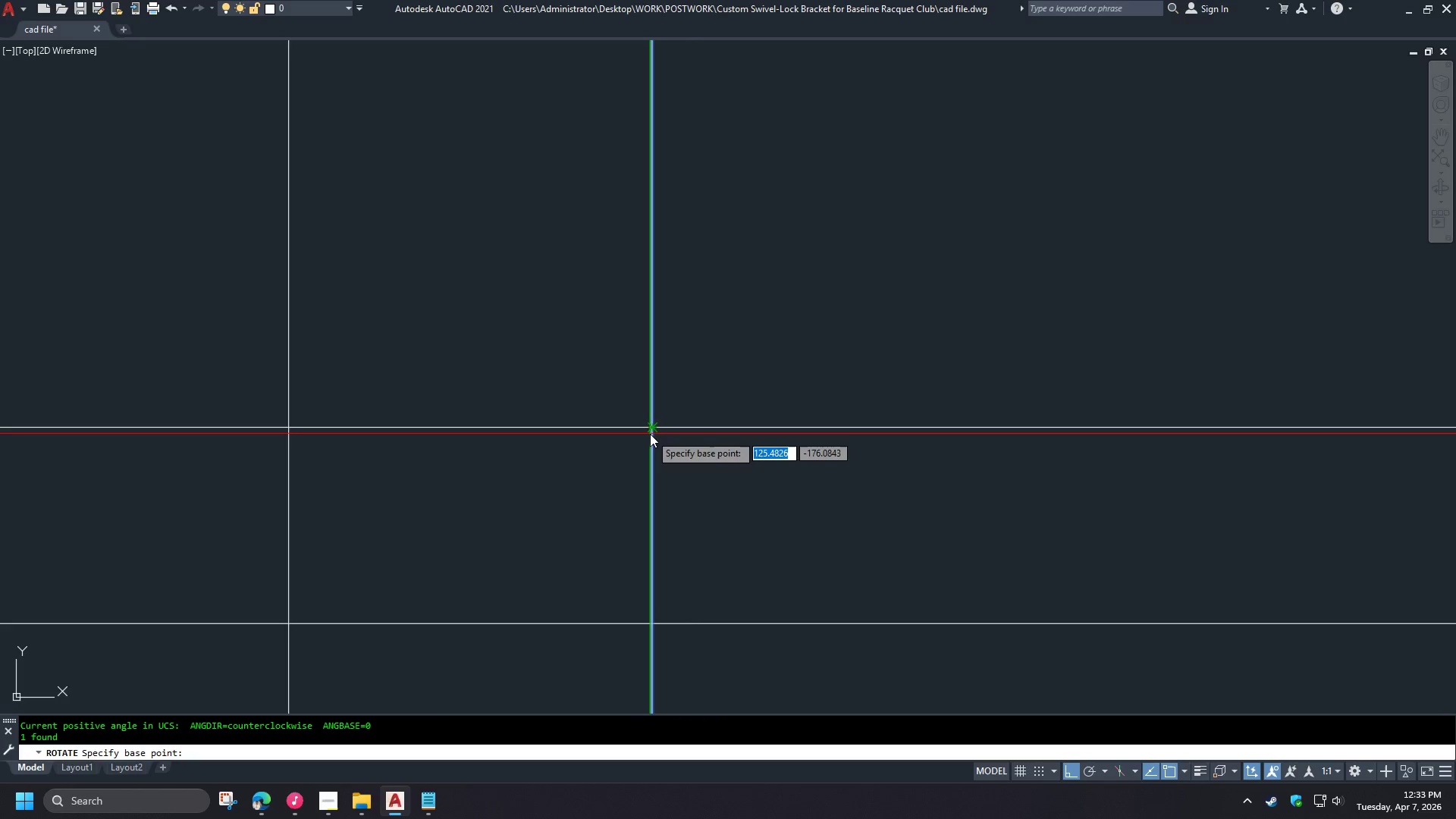 
left_click([650, 434])
 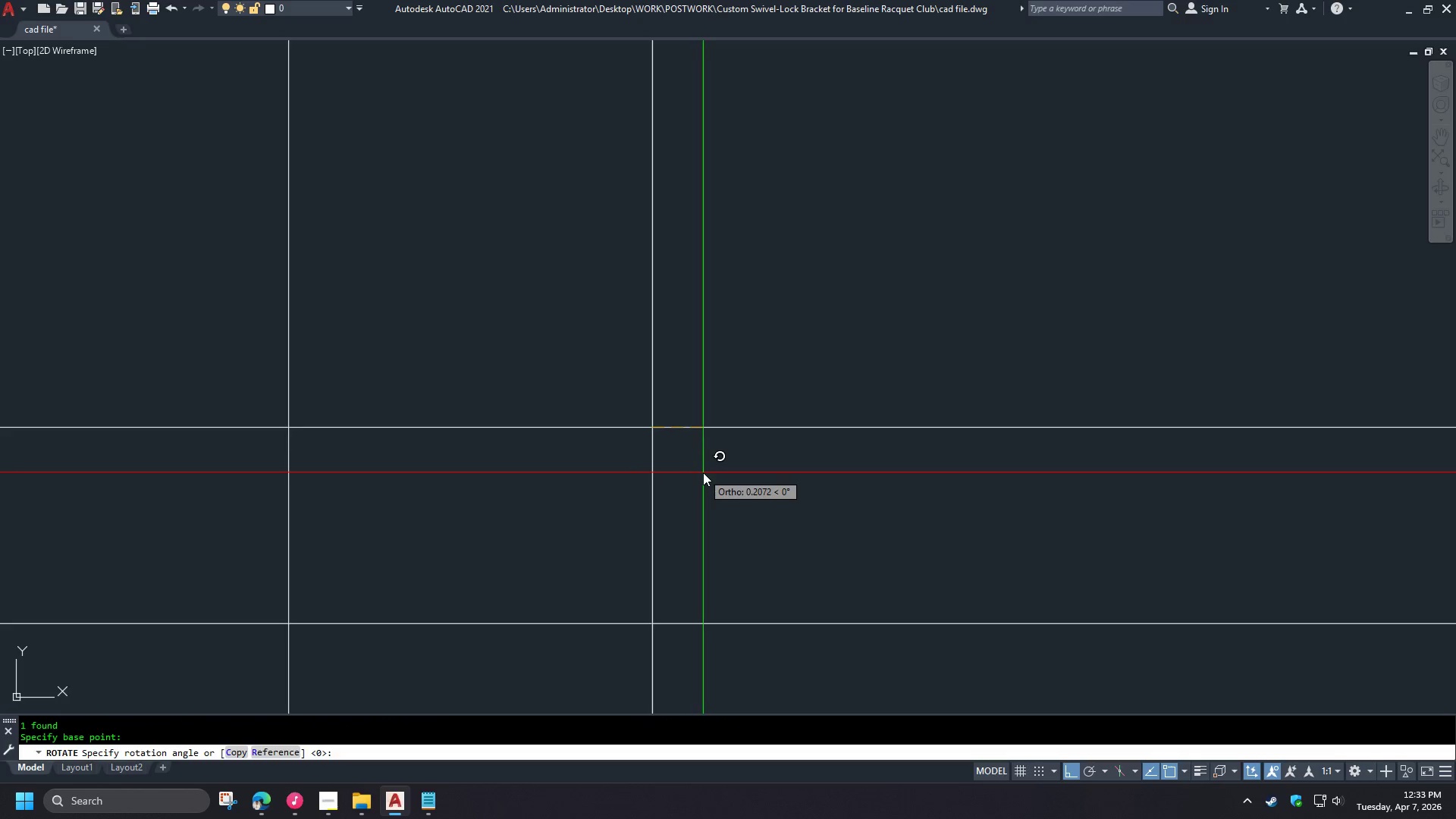 
key(C)
 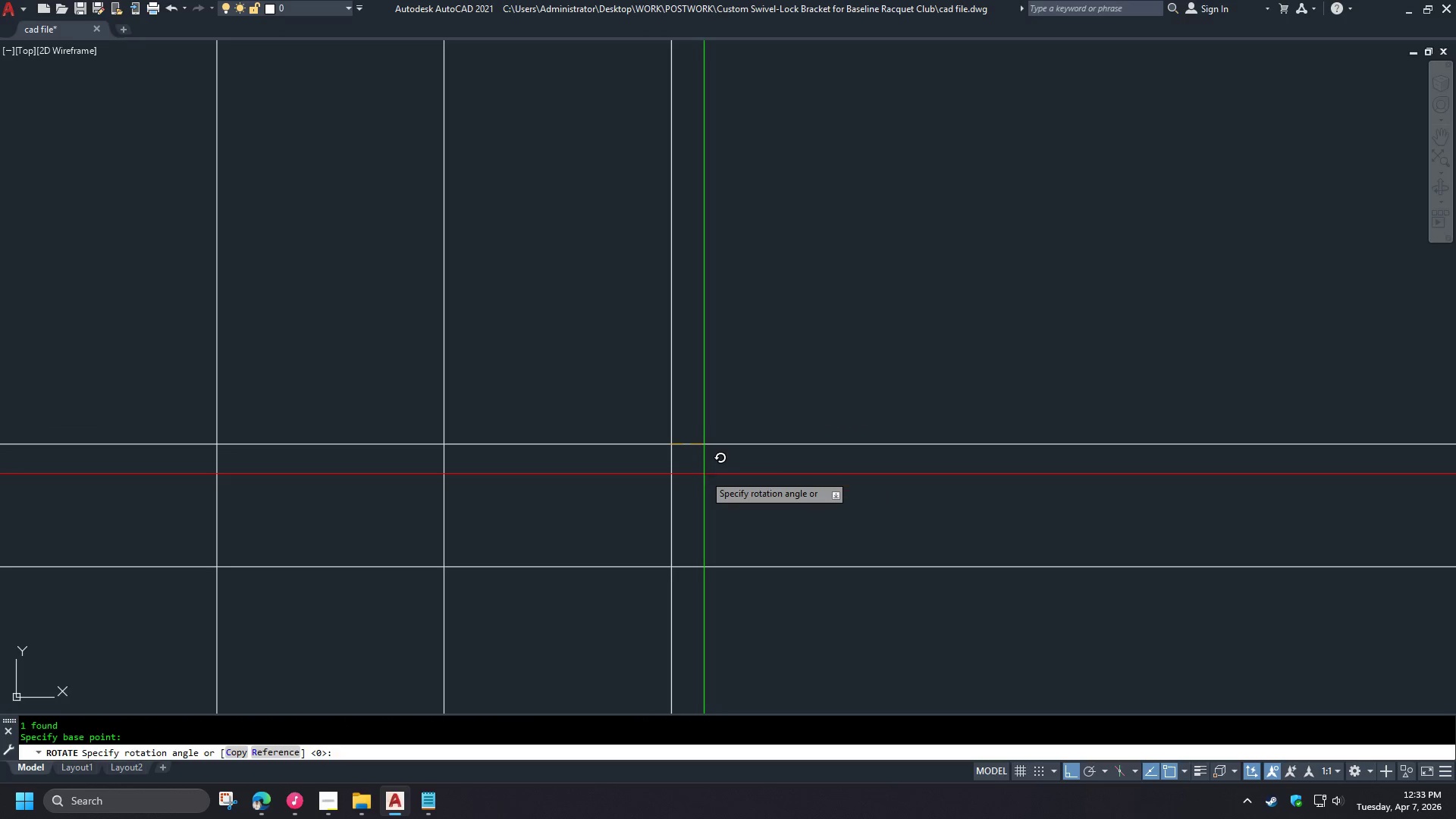 
key(Space)
 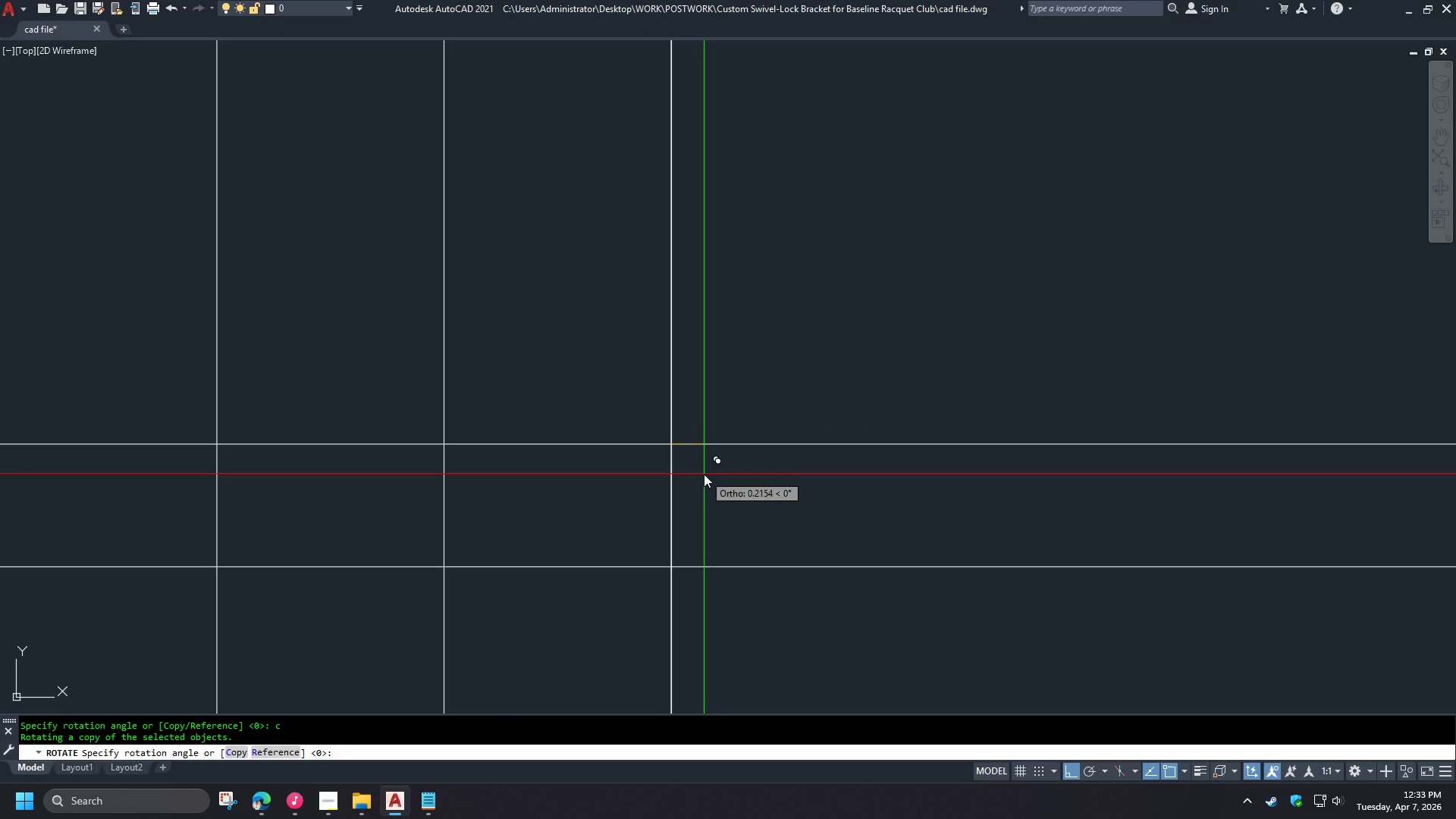 
scroll: coordinate [703, 472], scroll_direction: down, amount: 1.0
 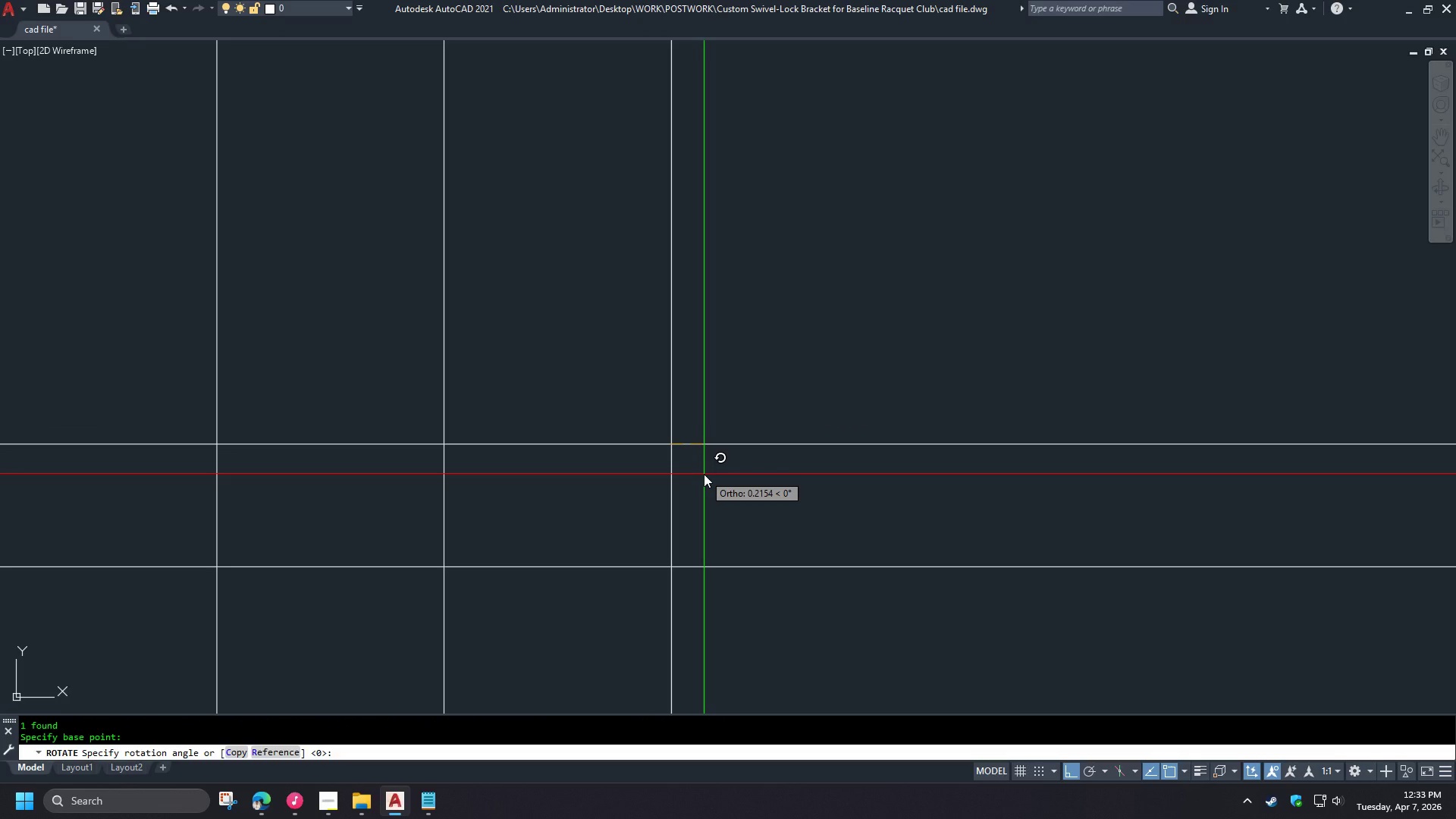 
key(NumpadSubtract)
 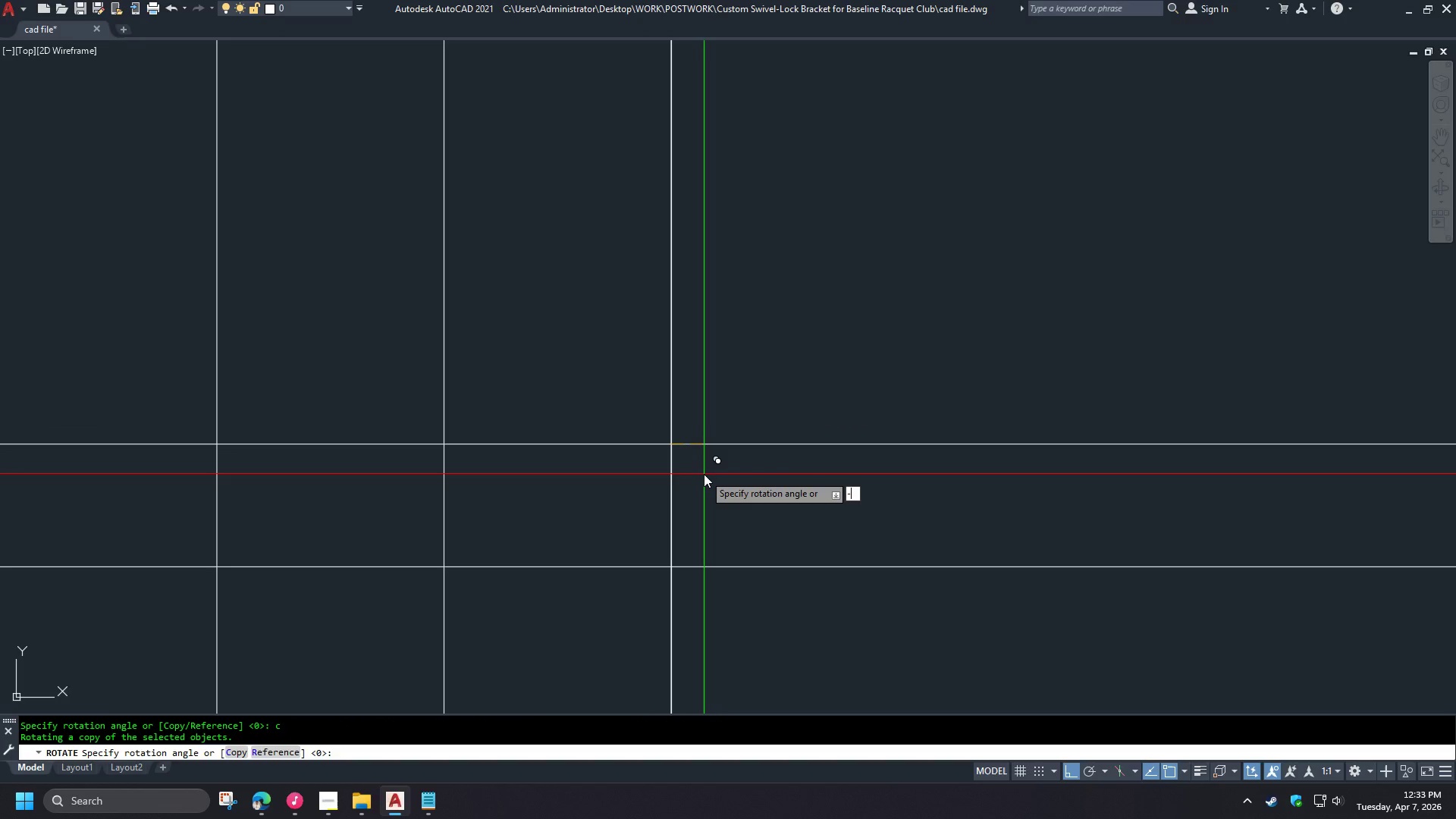 
key(Numpad3)
 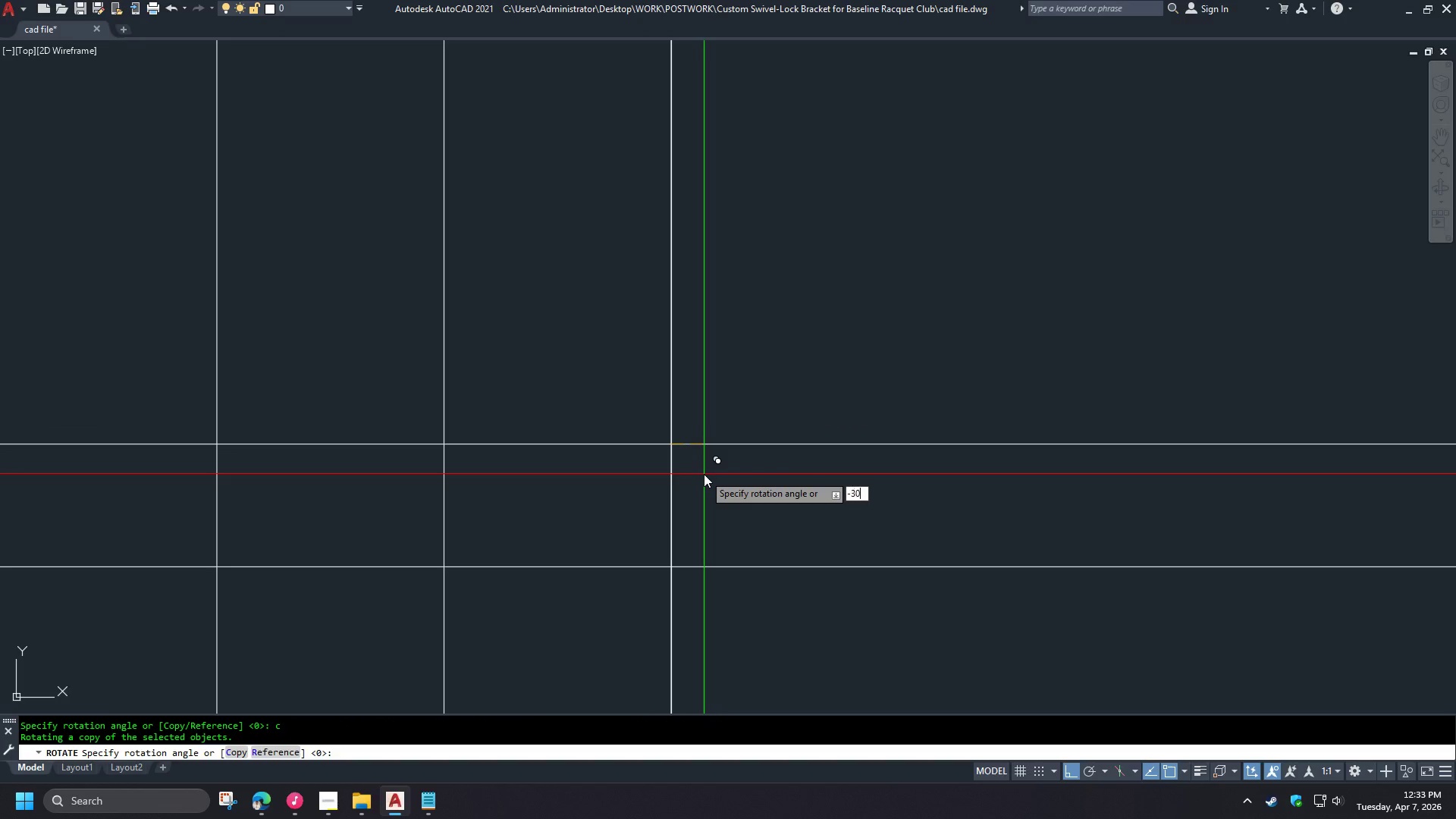 
key(Numpad0)
 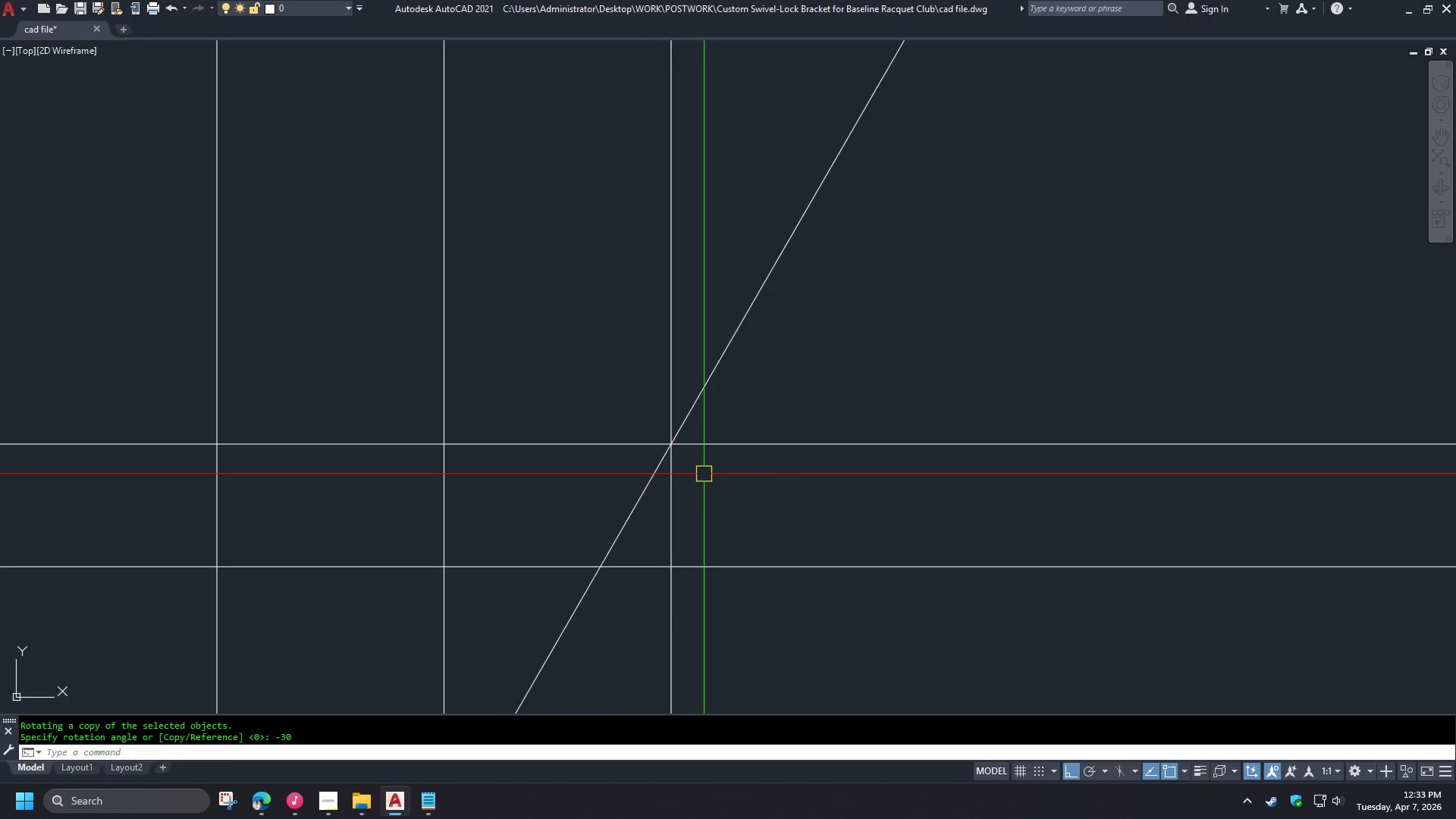 
key(NumpadEnter)
 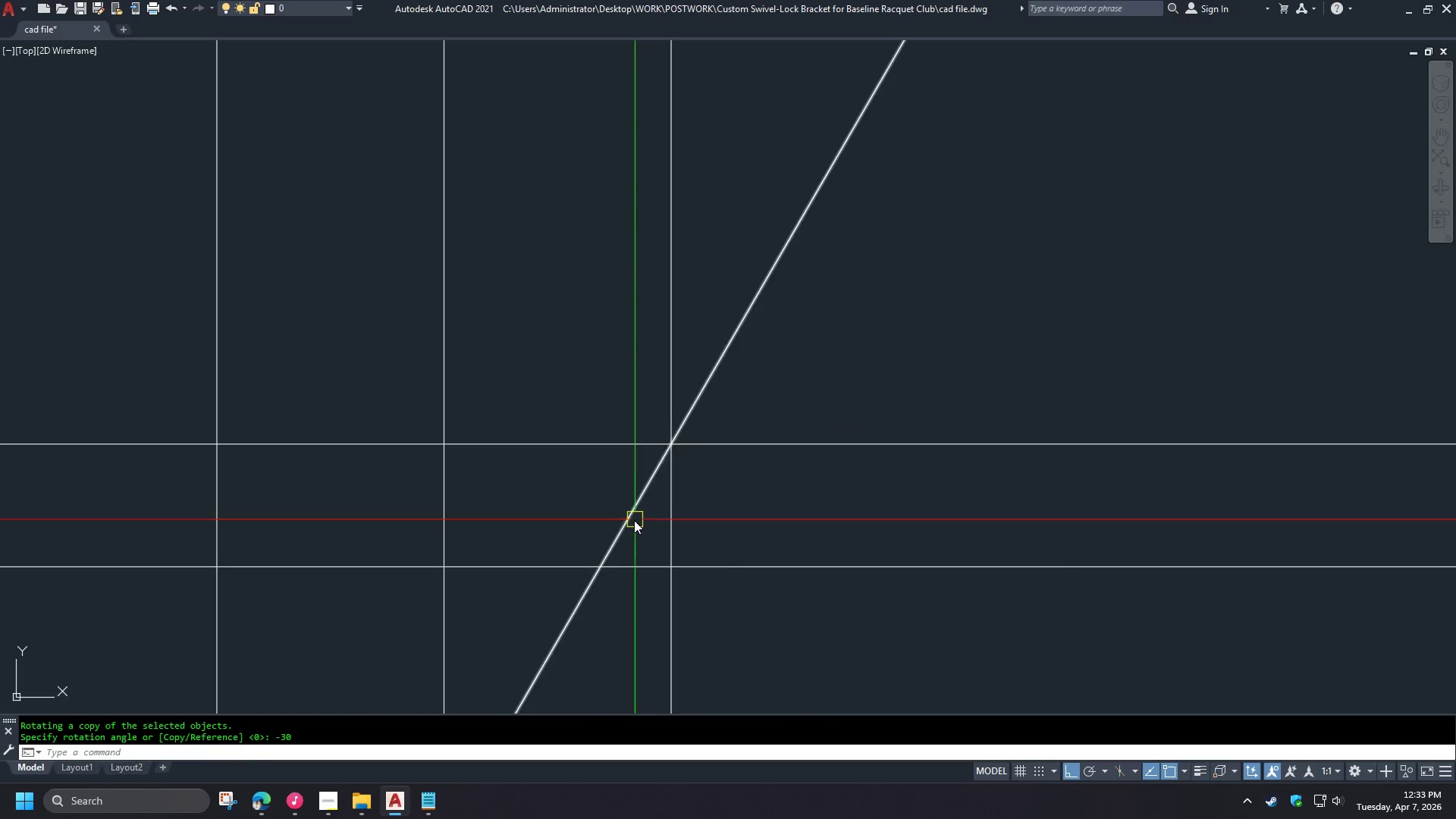 
scroll: coordinate [588, 507], scroll_direction: up, amount: 2.0
 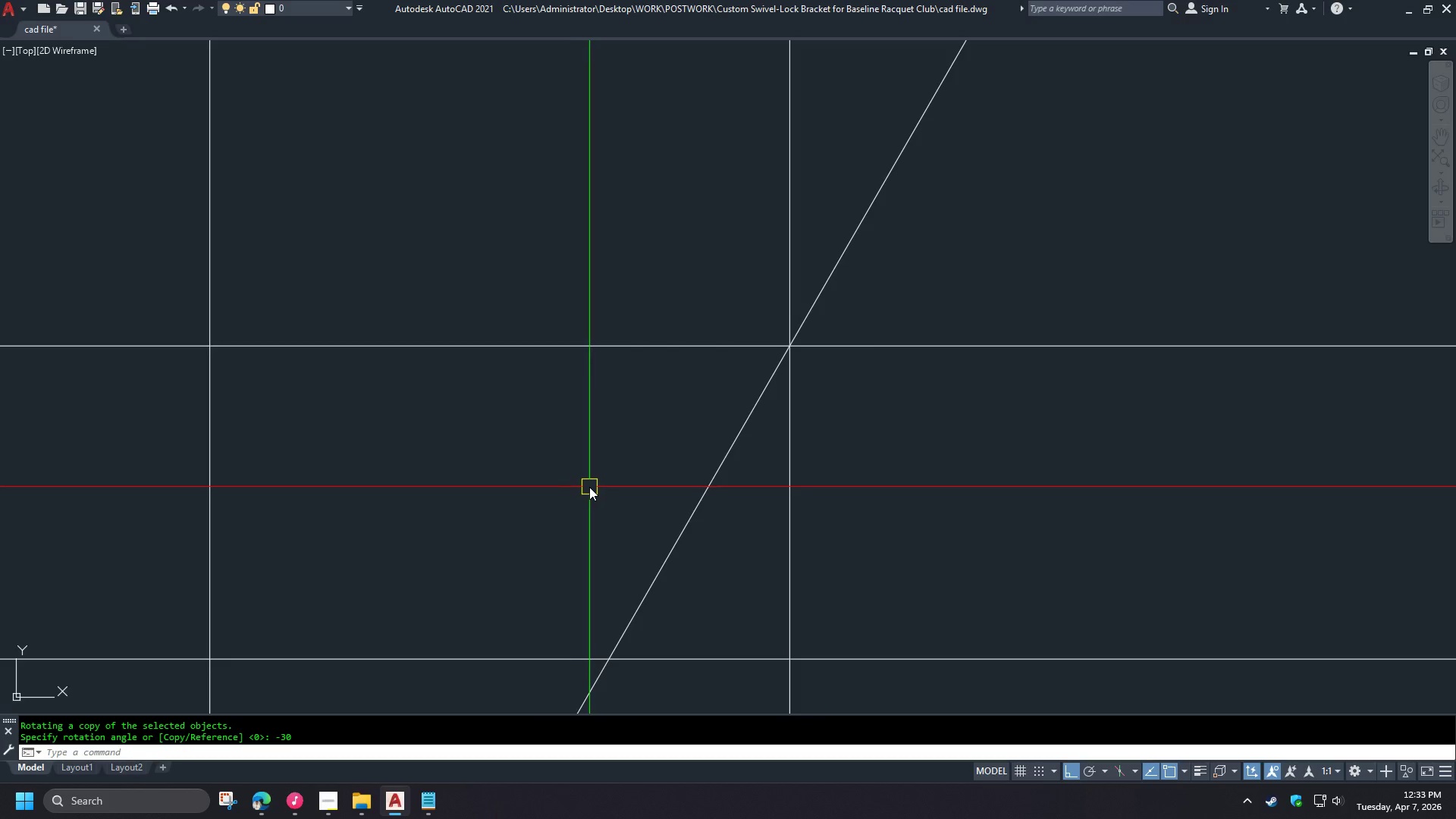 
scroll: coordinate [607, 491], scroll_direction: down, amount: 1.0
 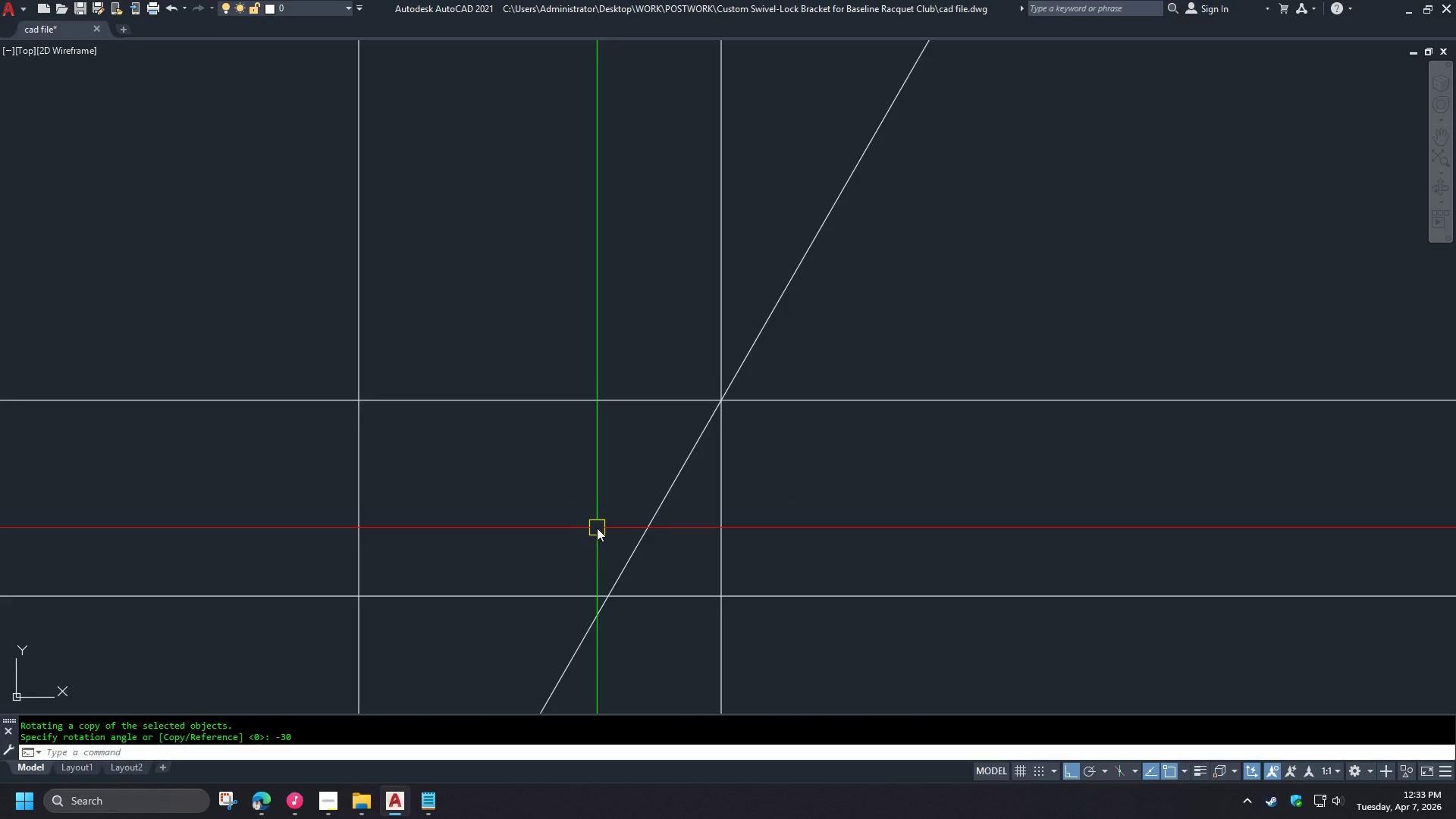 
key(Meta+MetaLeft)
 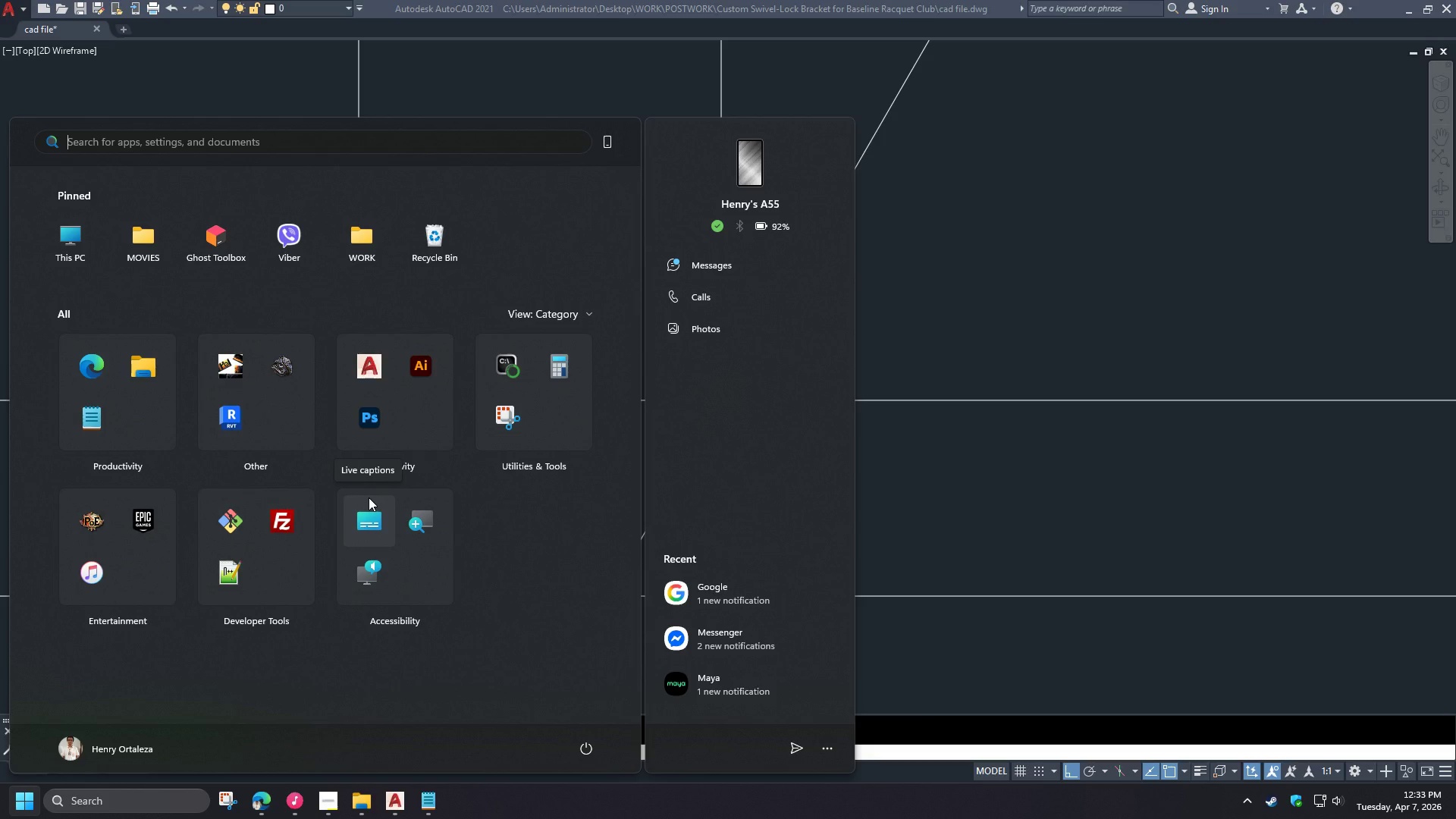 
wait(15.14)
 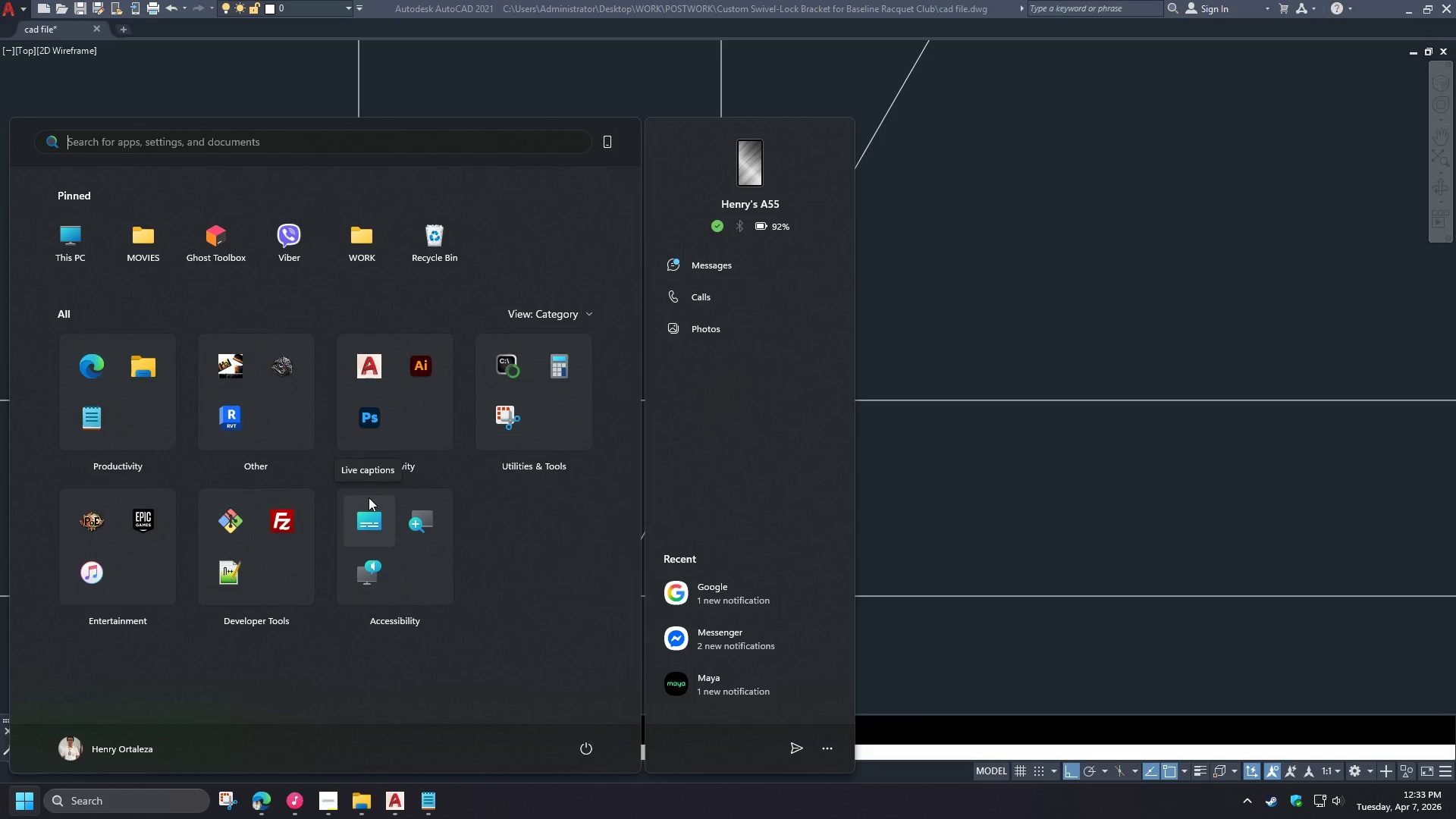 
scroll: coordinate [559, 522], scroll_direction: down, amount: 2.0
 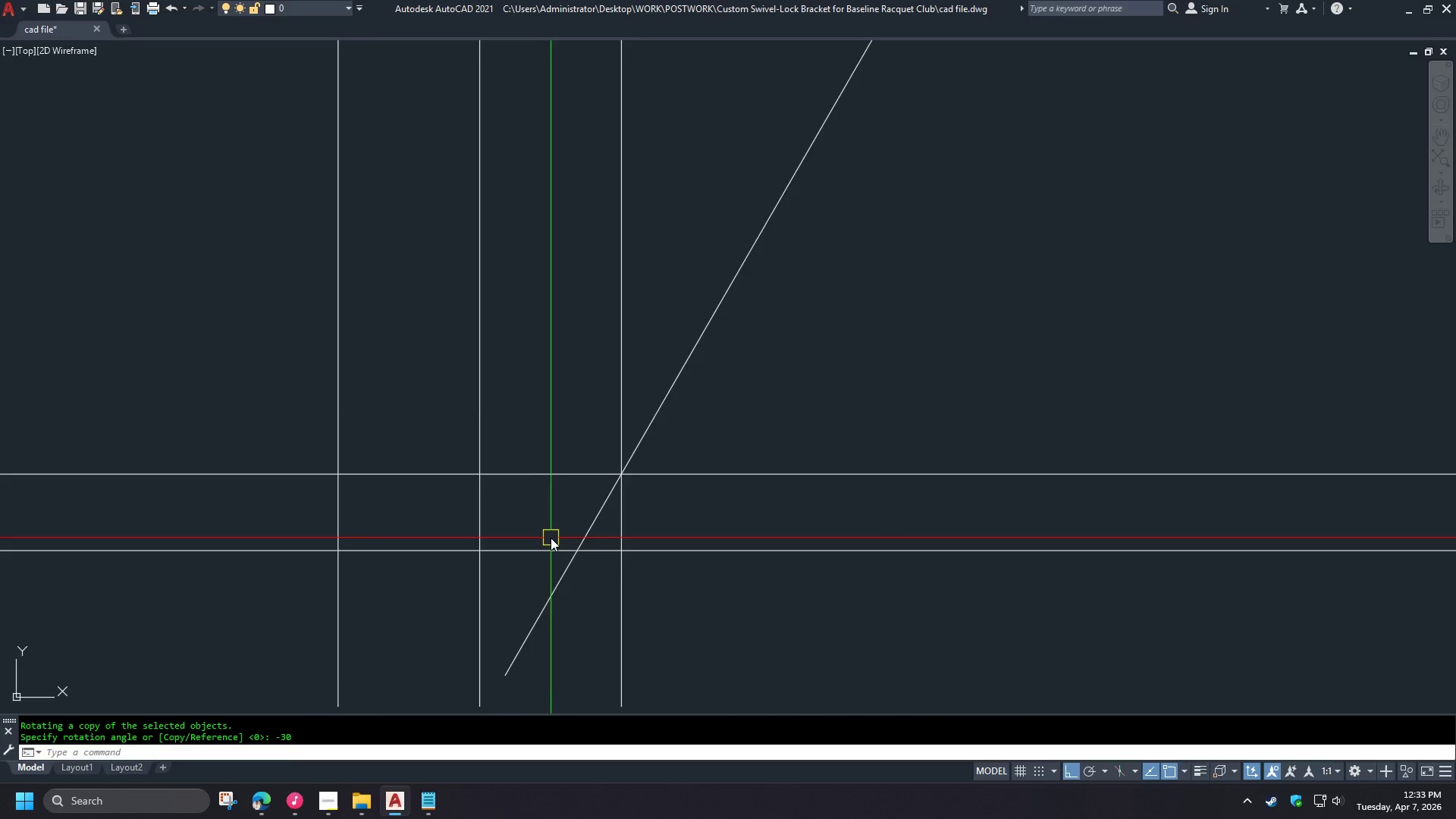 
scroll: coordinate [546, 538], scroll_direction: up, amount: 2.0
 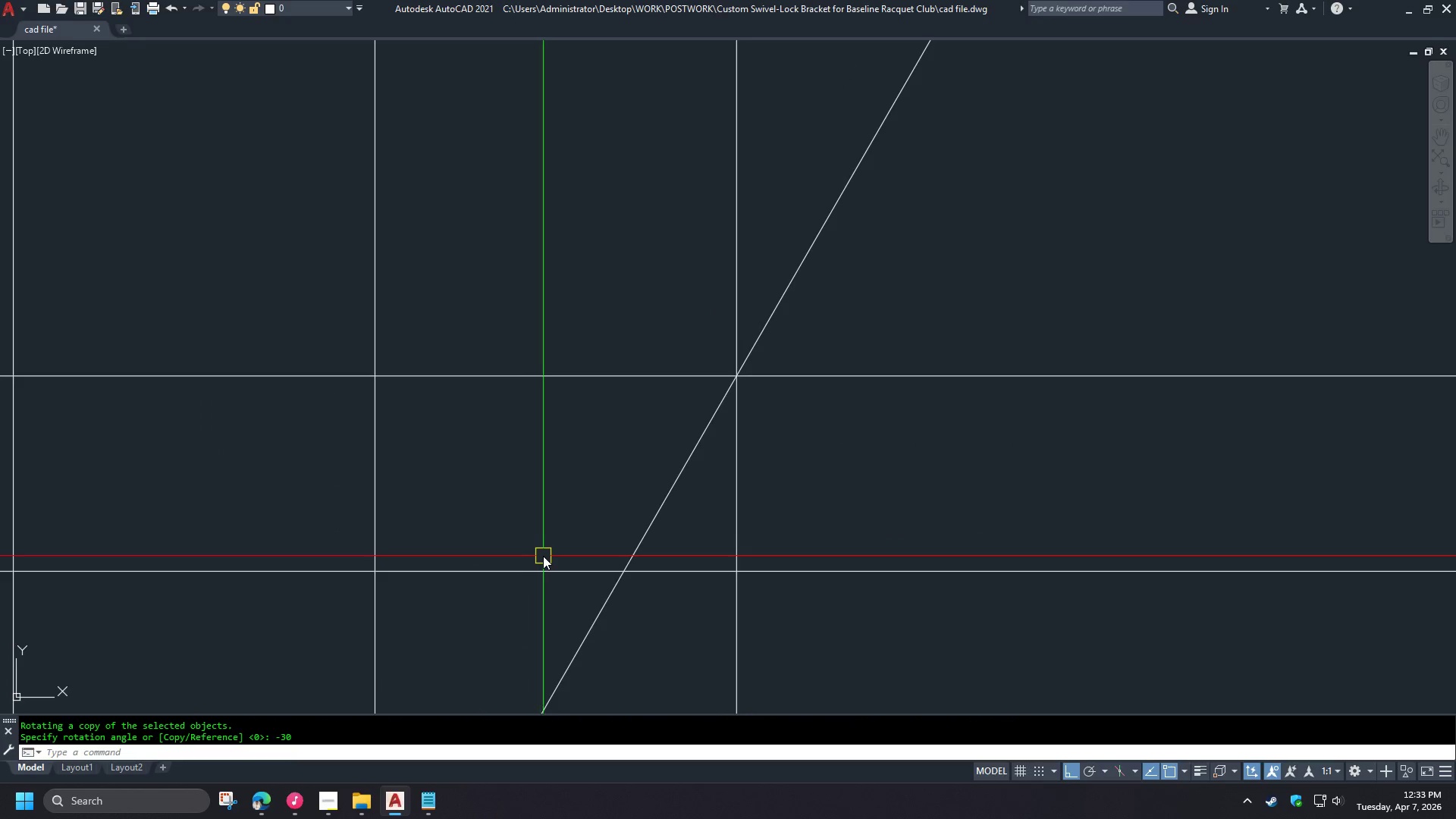 
wait(5.63)
 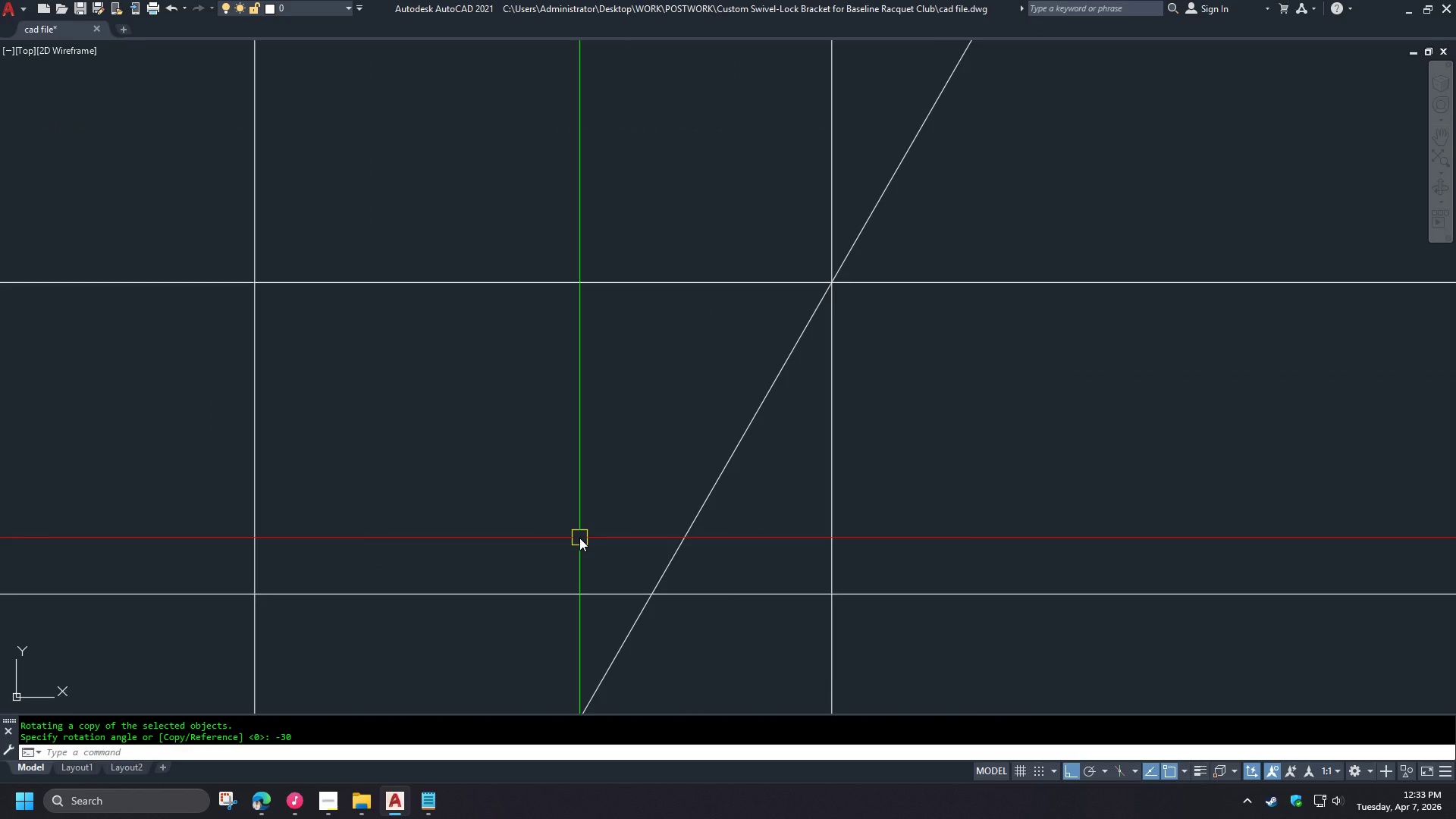 
key(Meta+MetaLeft)
 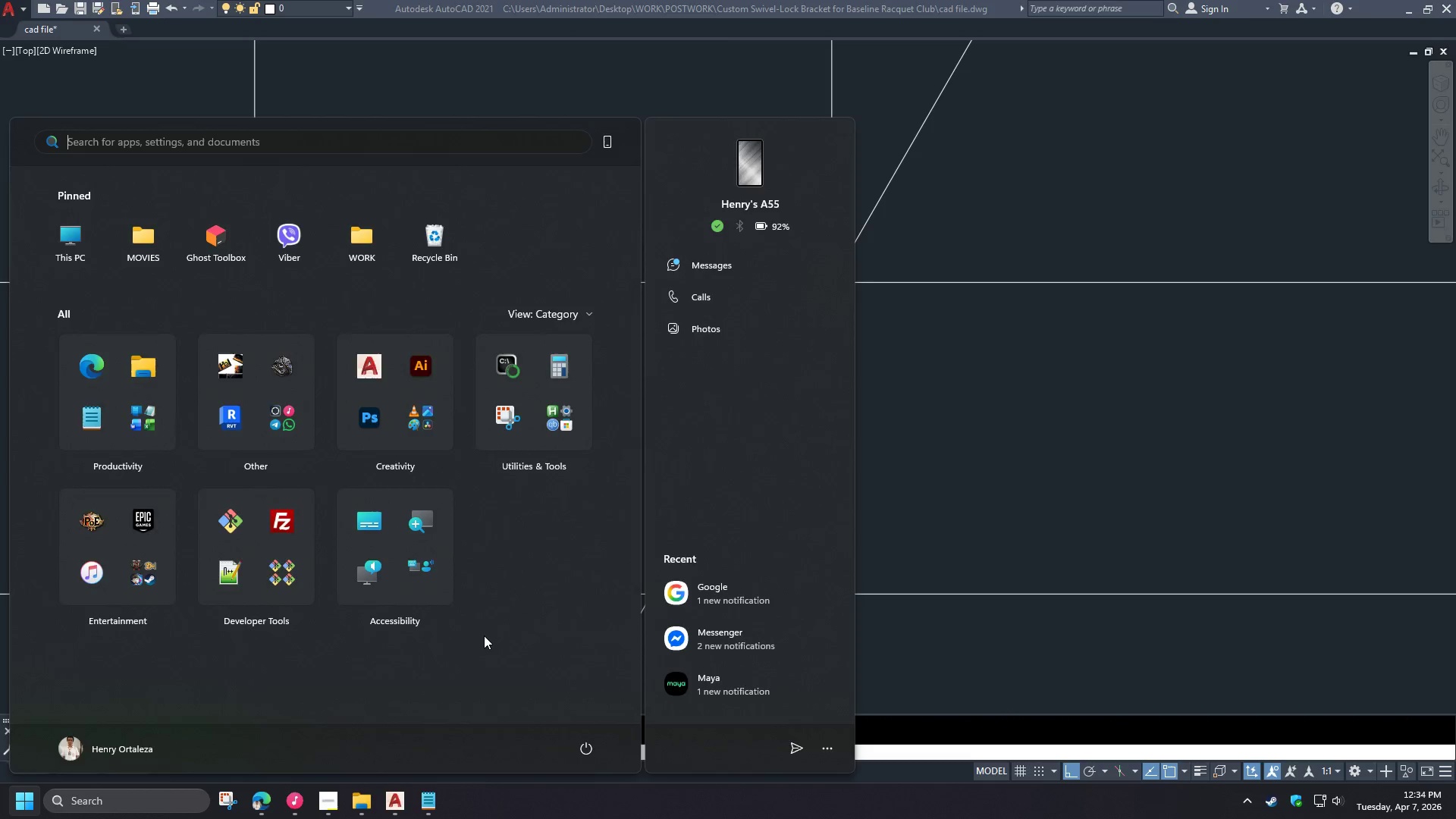 
scroll: coordinate [577, 535], scroll_direction: up, amount: 2.0
 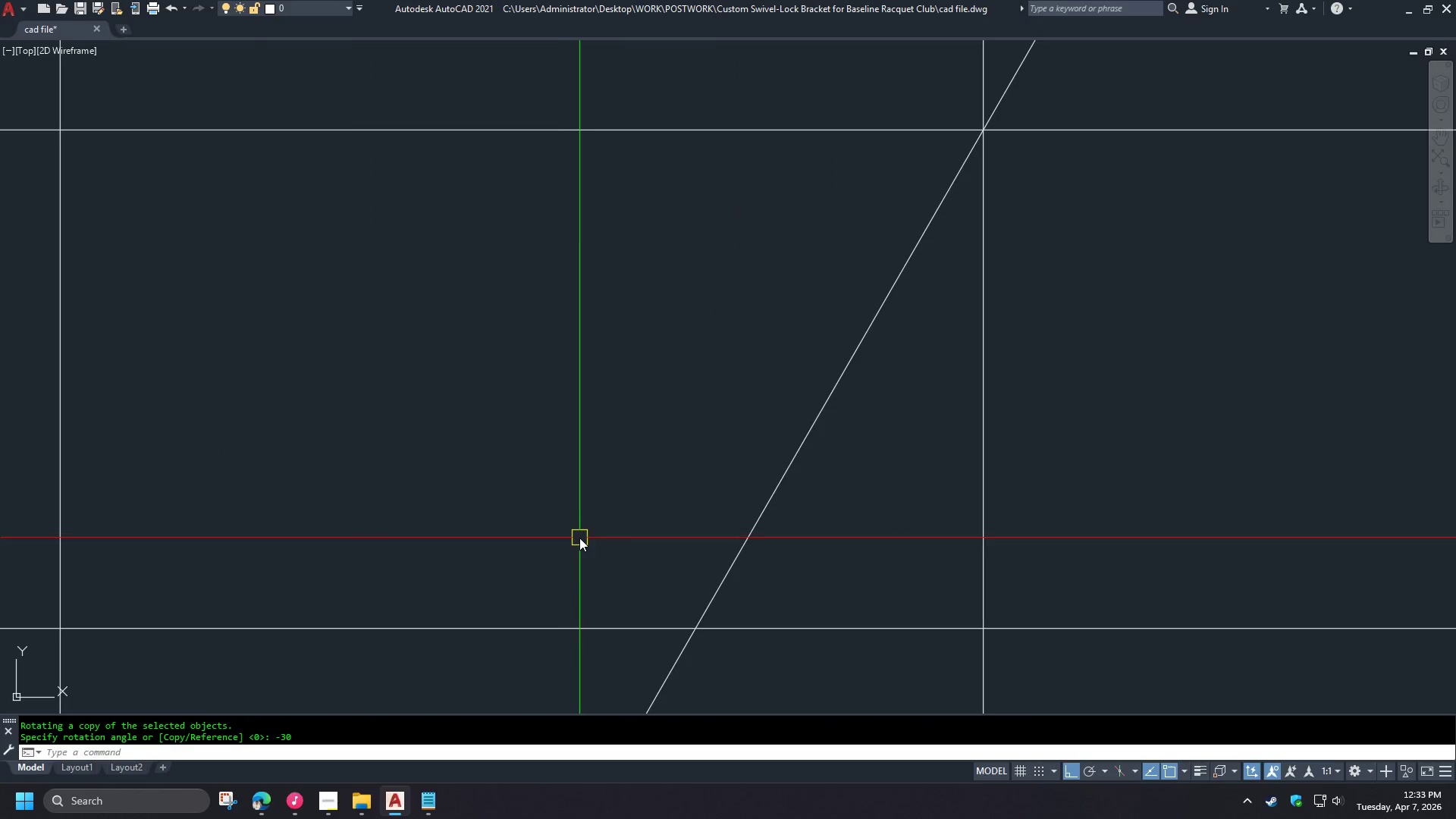 
type(cal)
 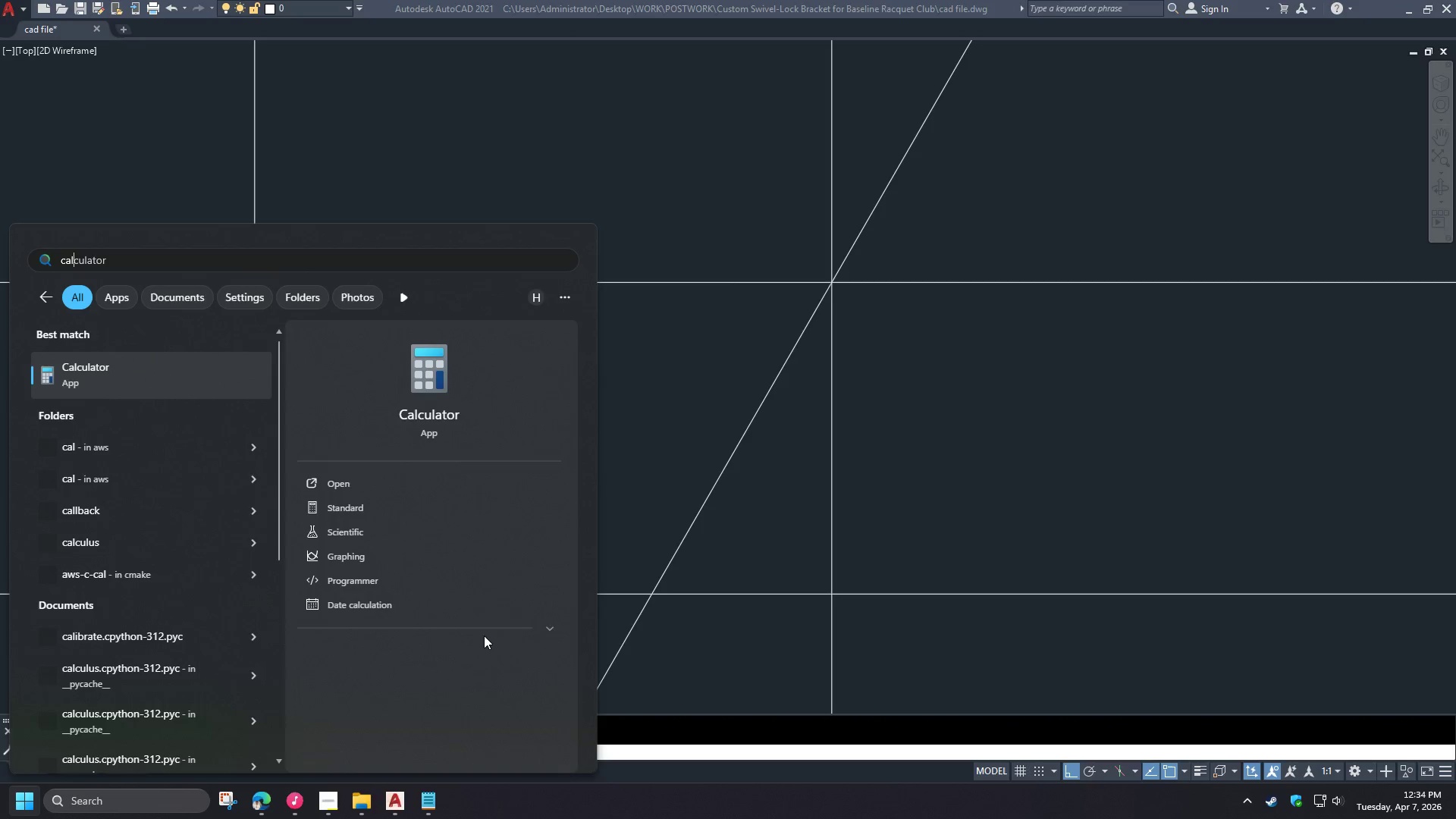 
scroll: coordinate [579, 538], scroll_direction: down, amount: 1.0
 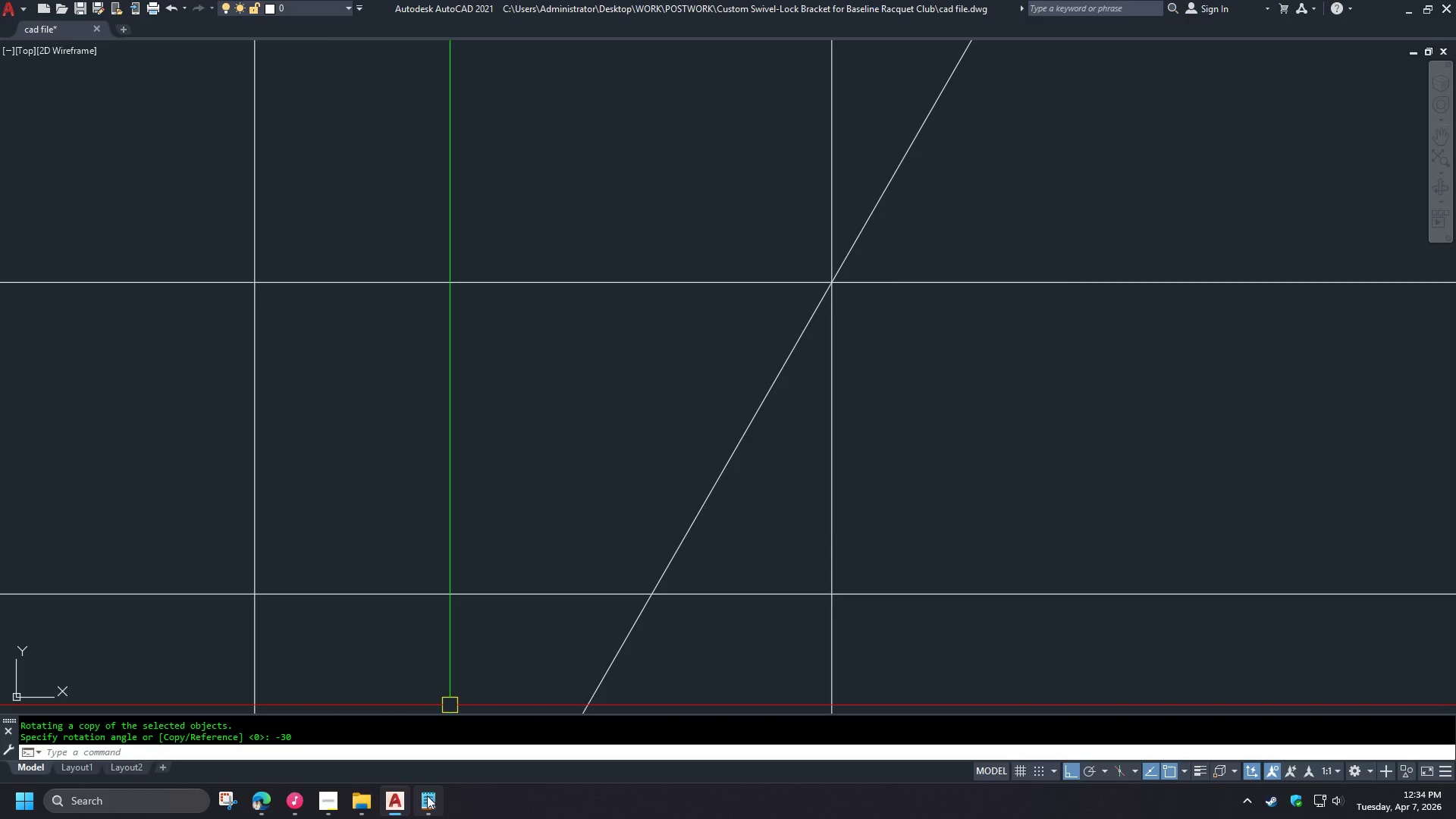 
key(C)
 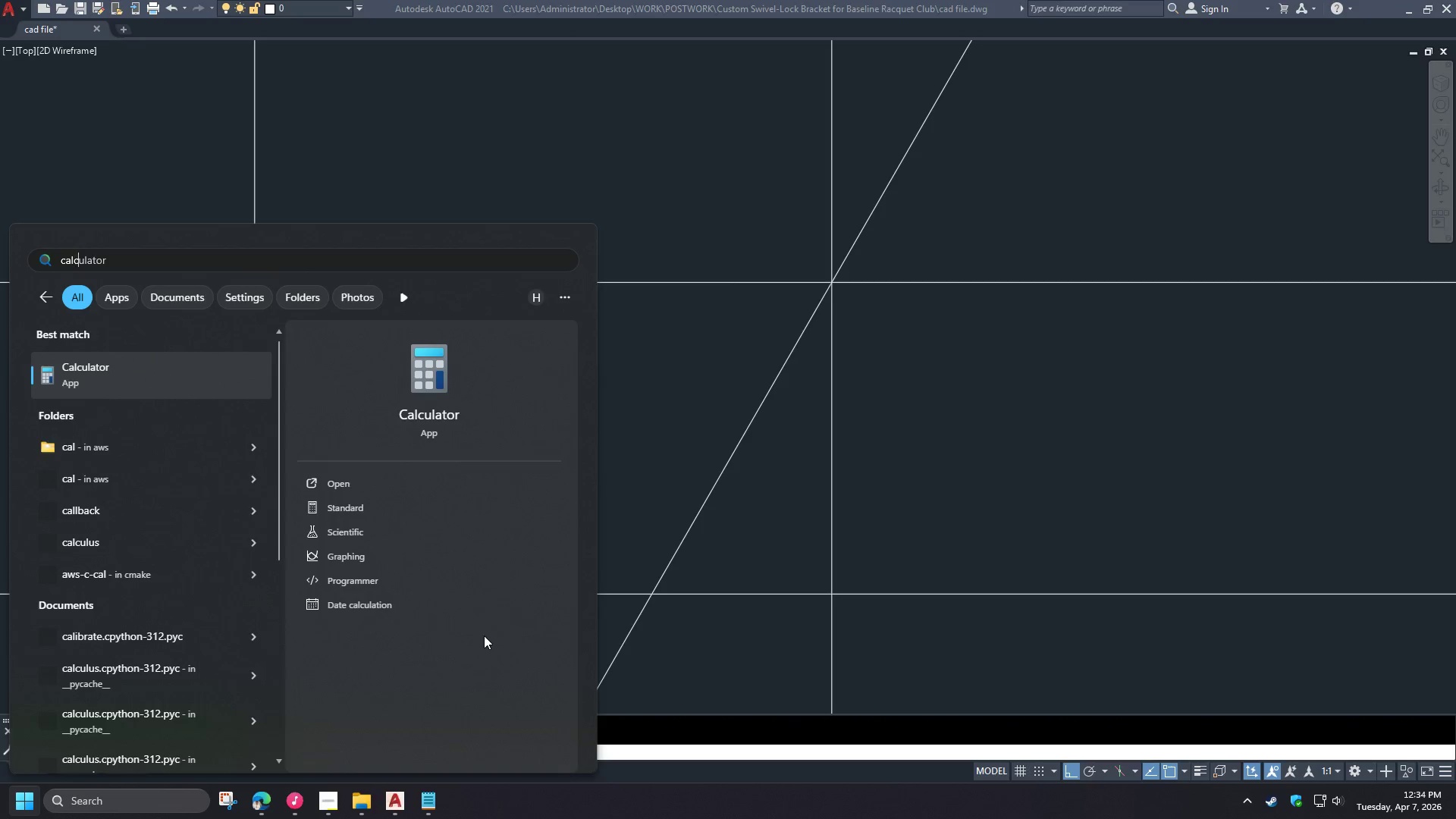 
key(Enter)
 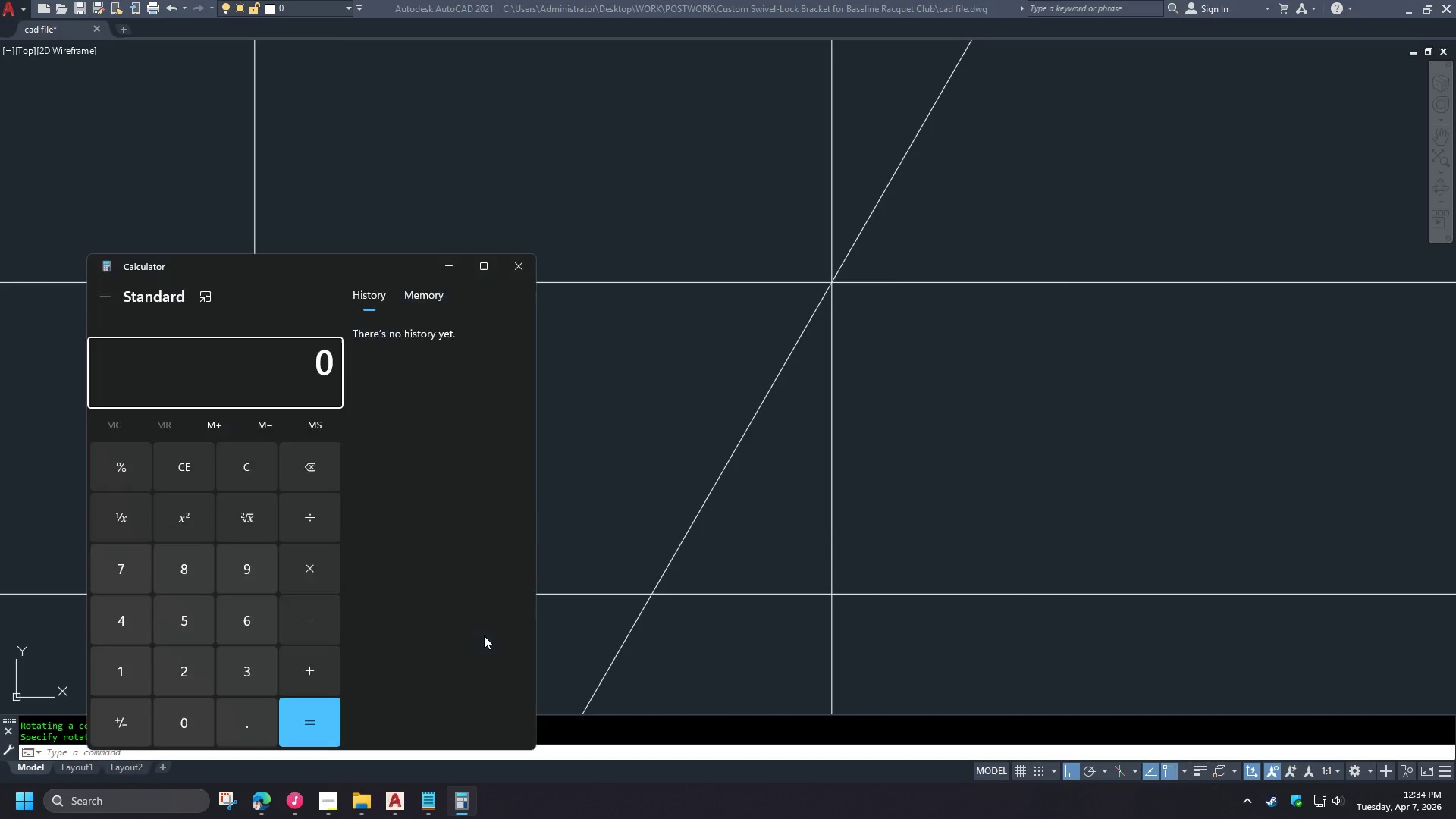 
key(Escape)
 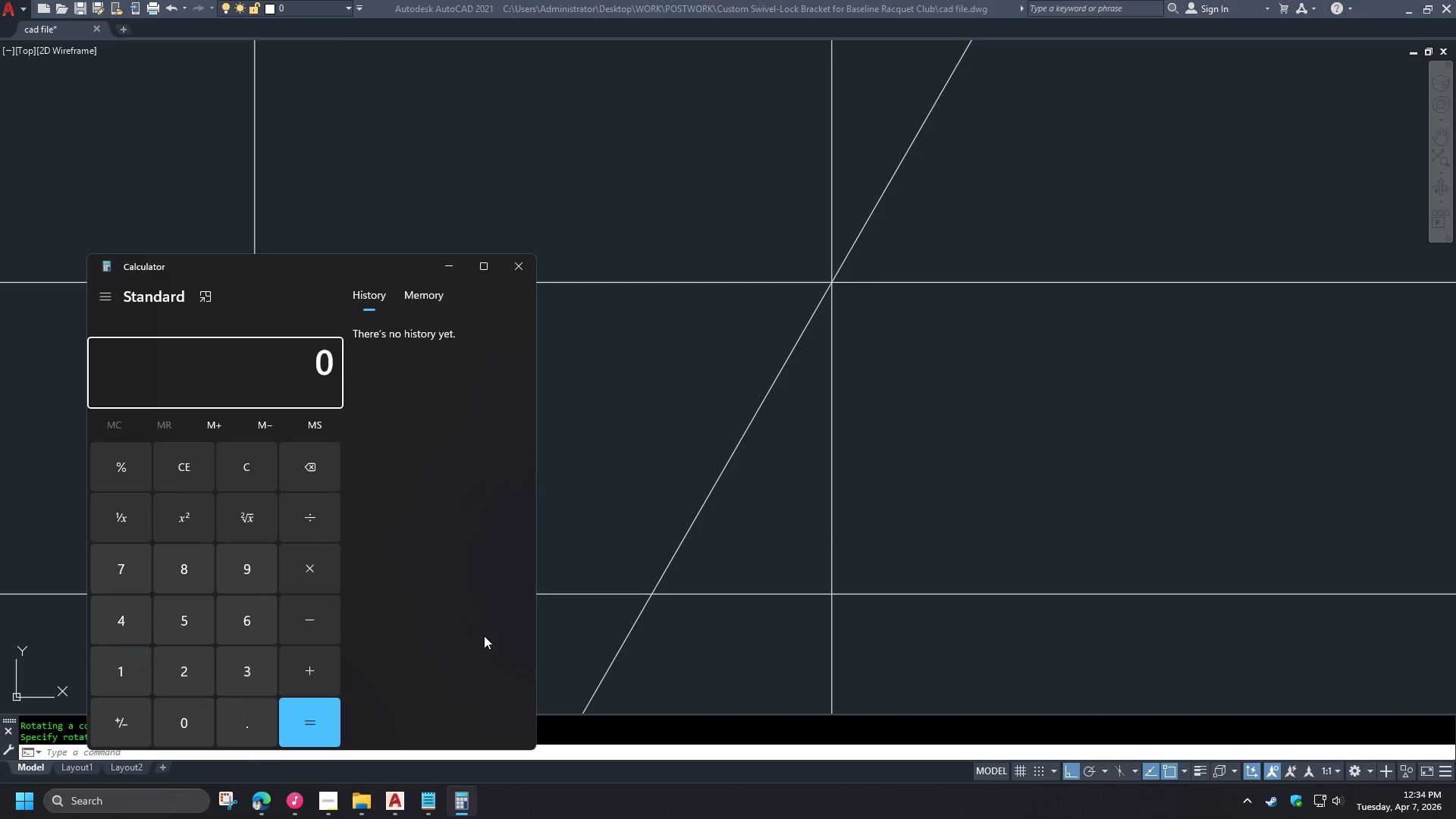 
key(Escape)
 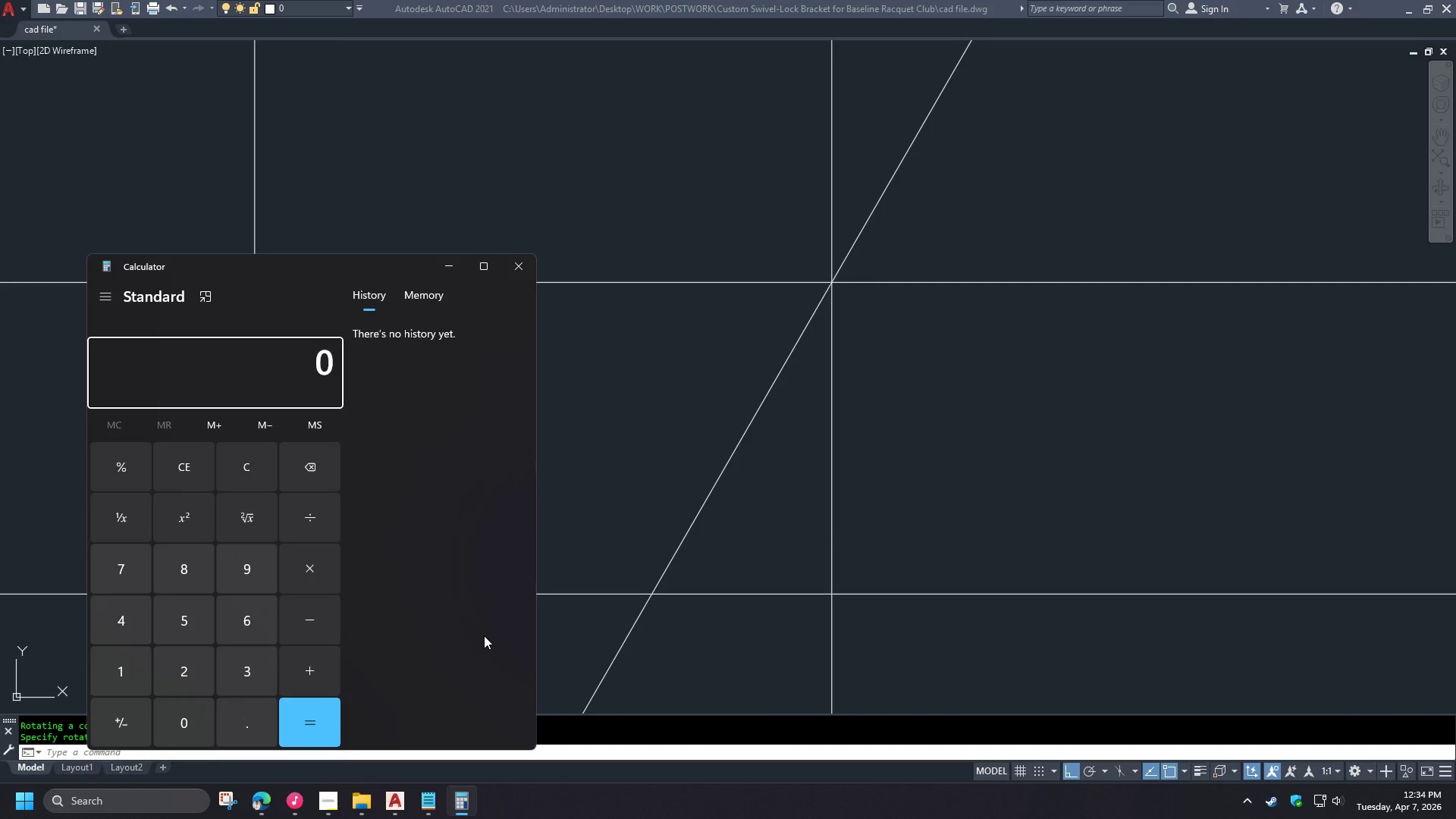 
key(NumpadDecimal)
 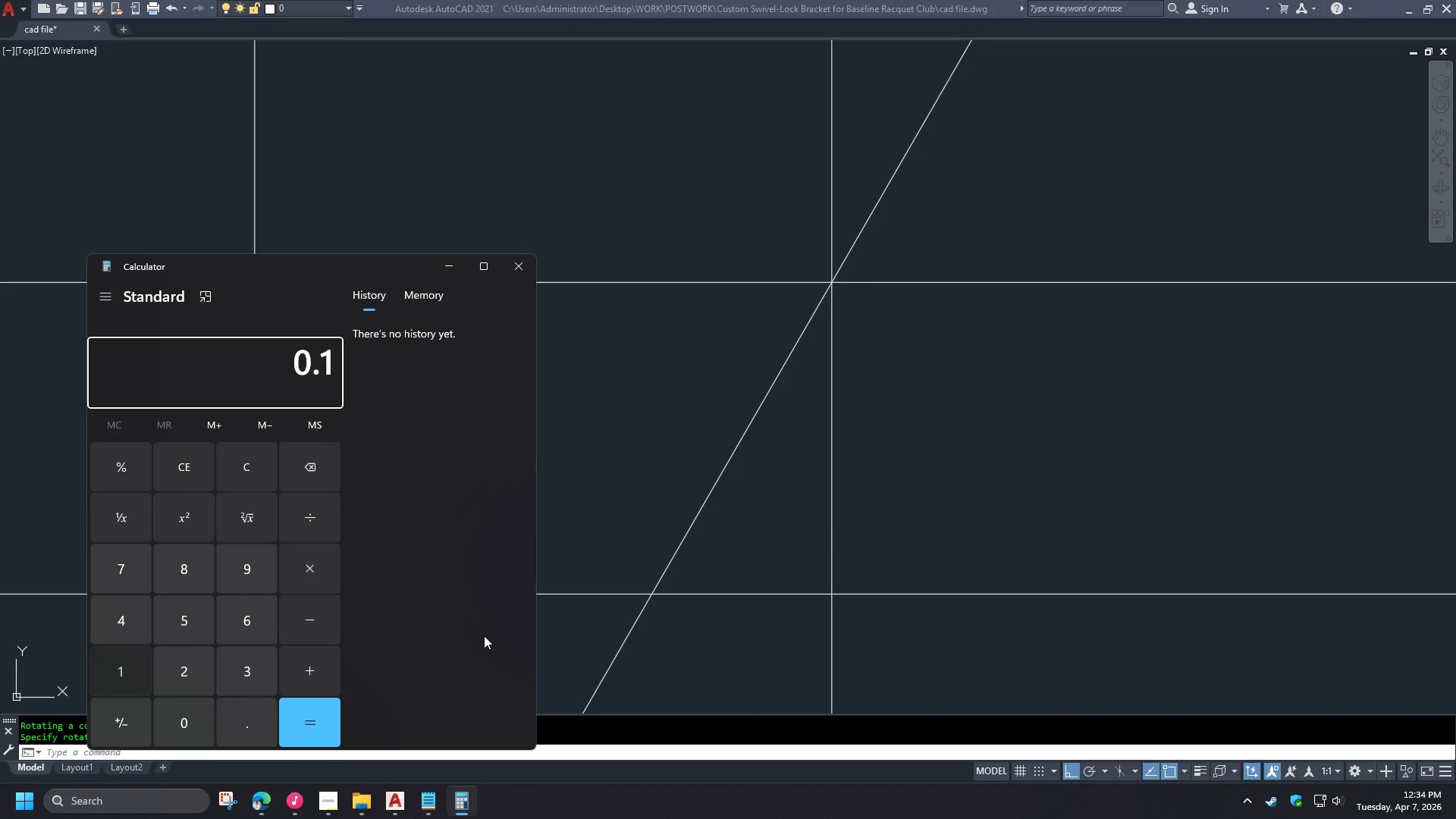 
key(Numpad1)
 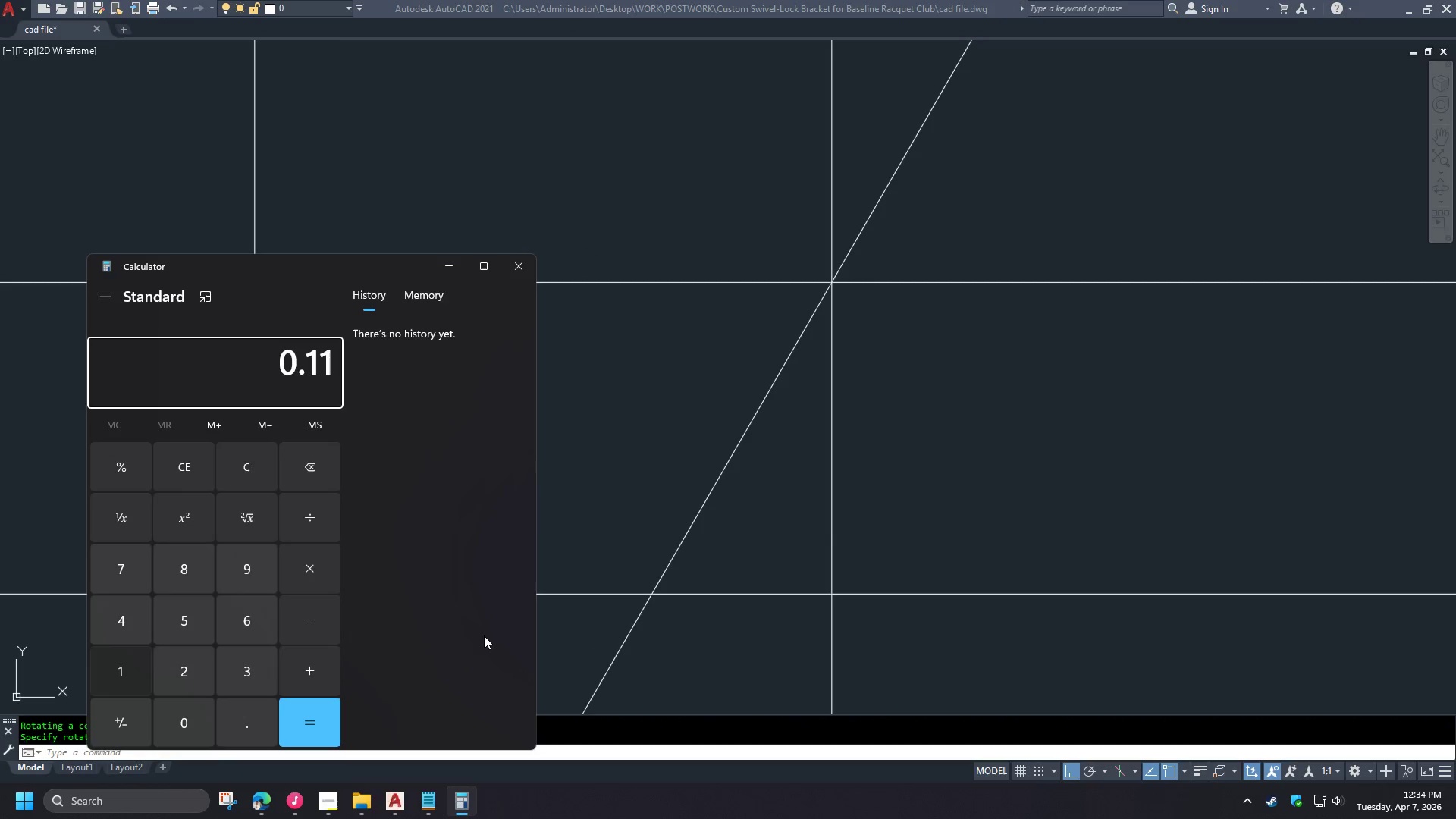 
key(Numpad1)
 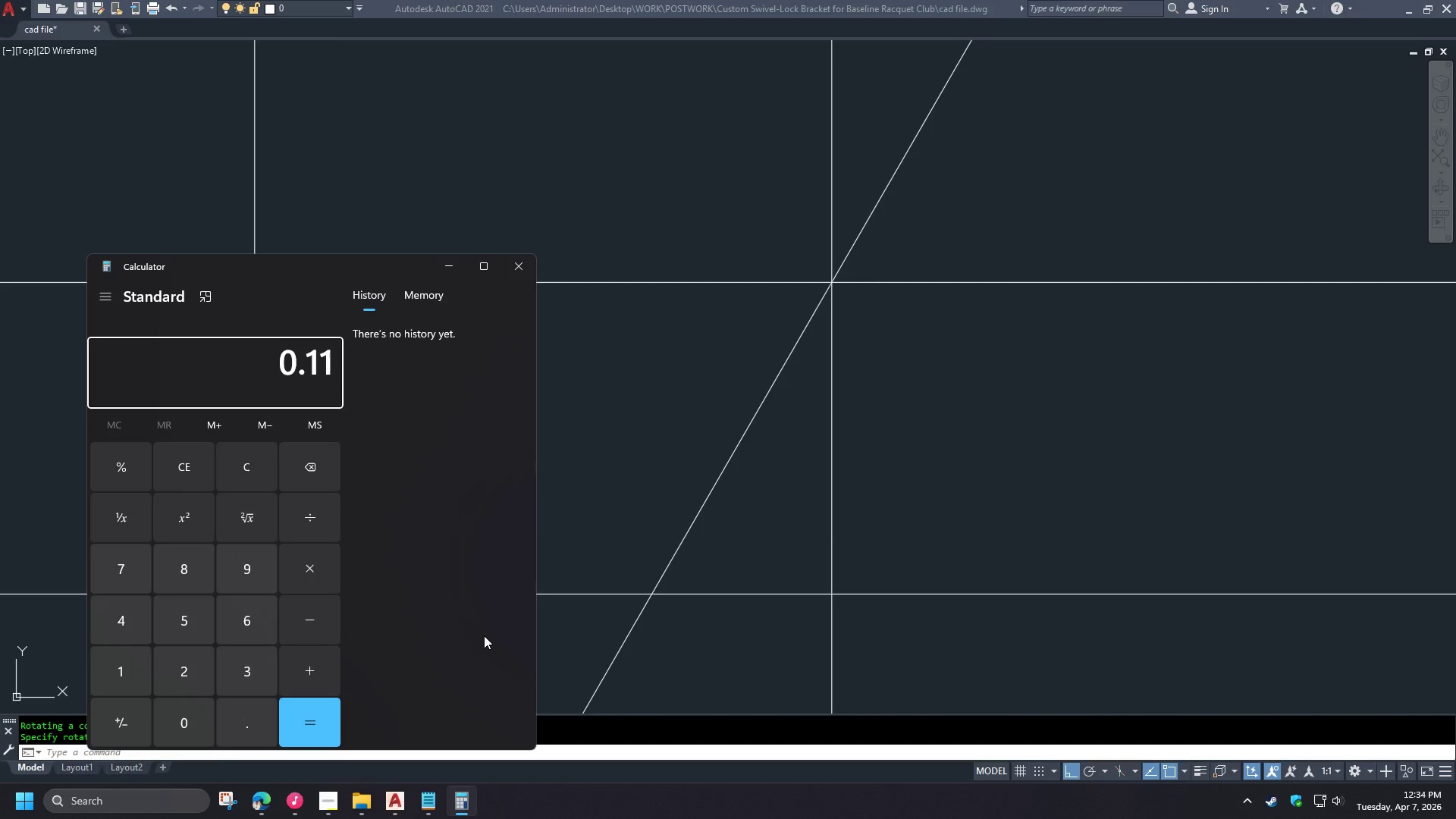 
key(Backspace)
 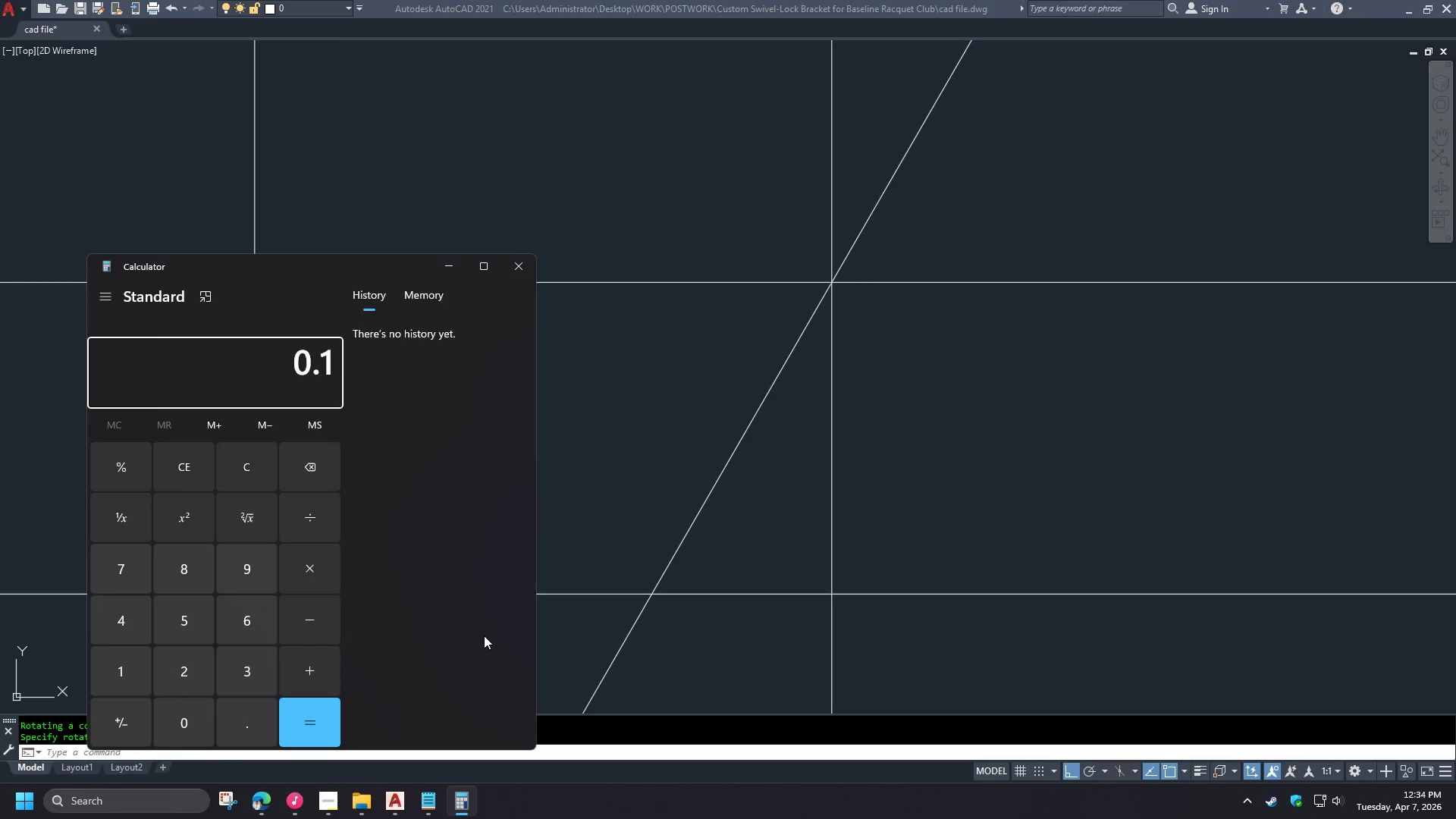 
key(Numpad4)
 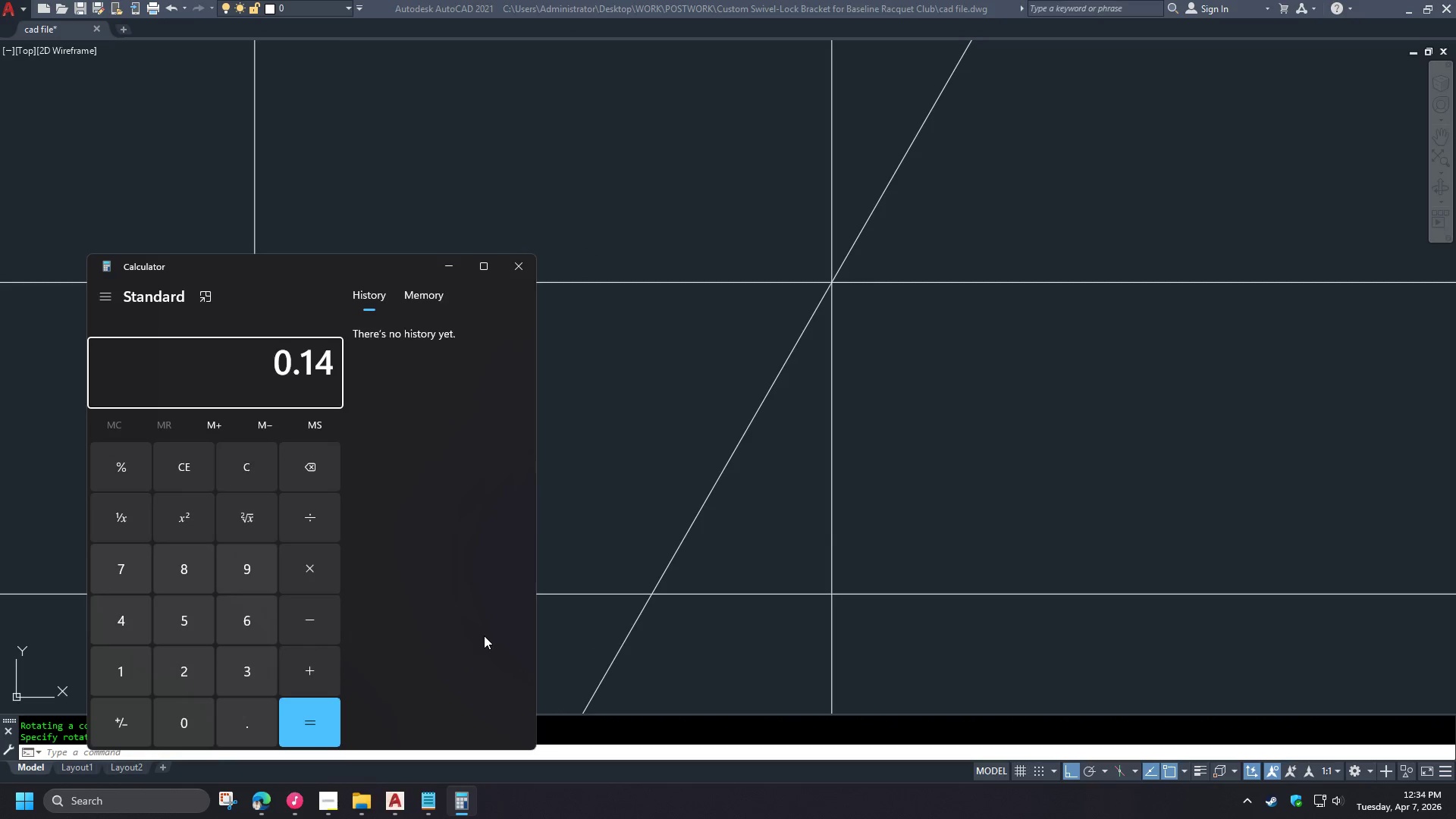 
key(Numpad4)
 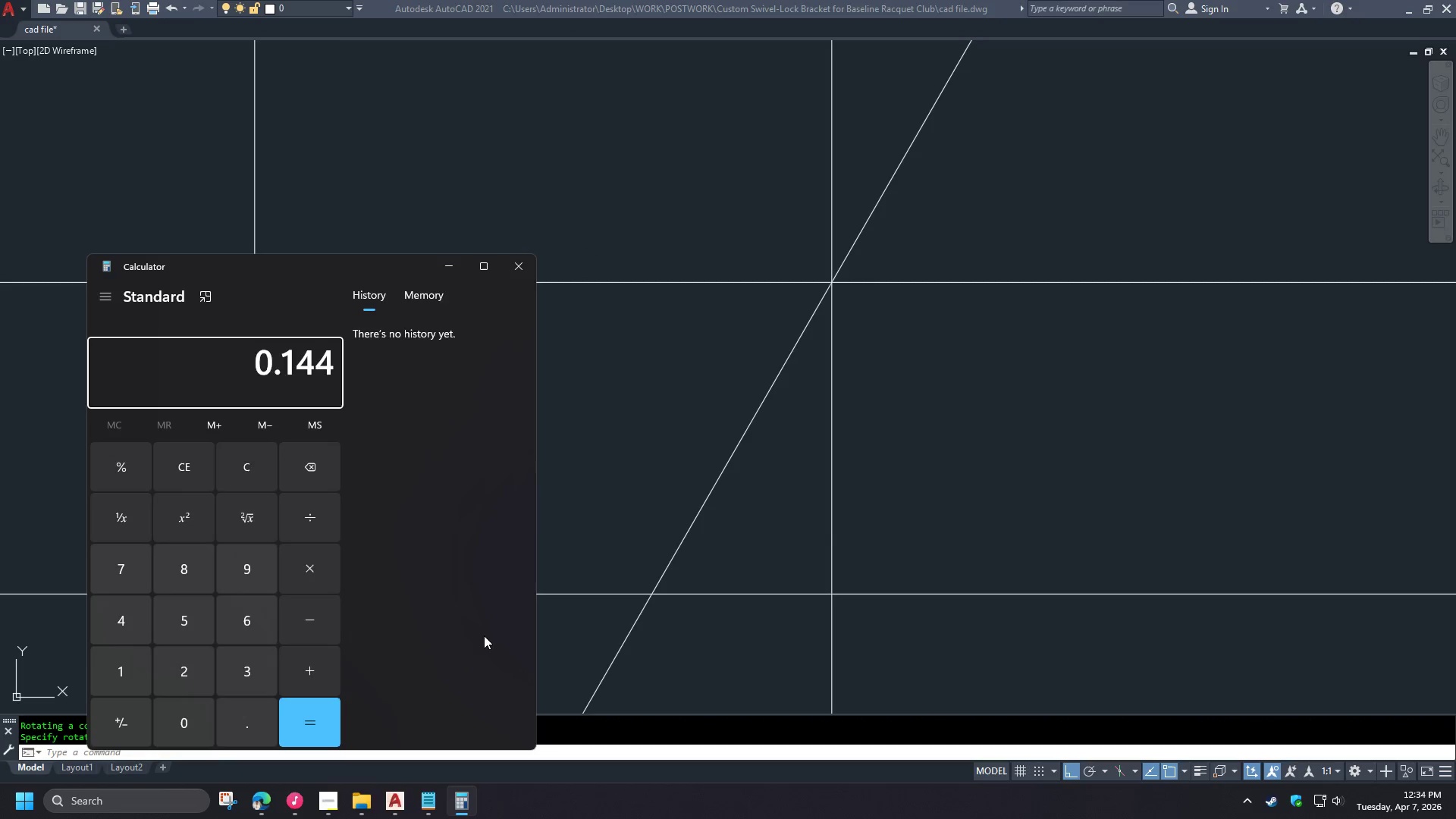 
key(Numpad3)
 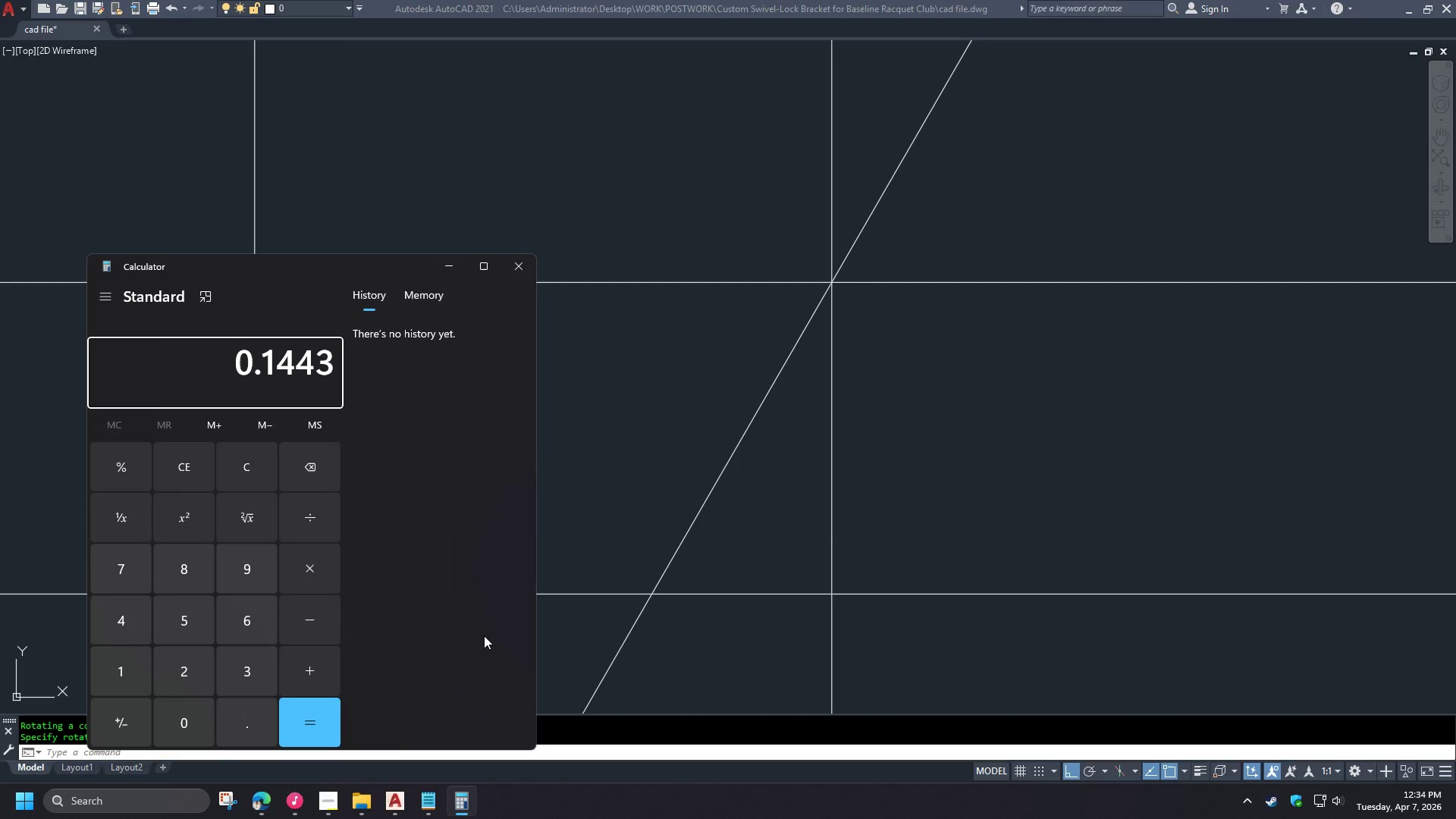 
key(NumpadMultiply)
 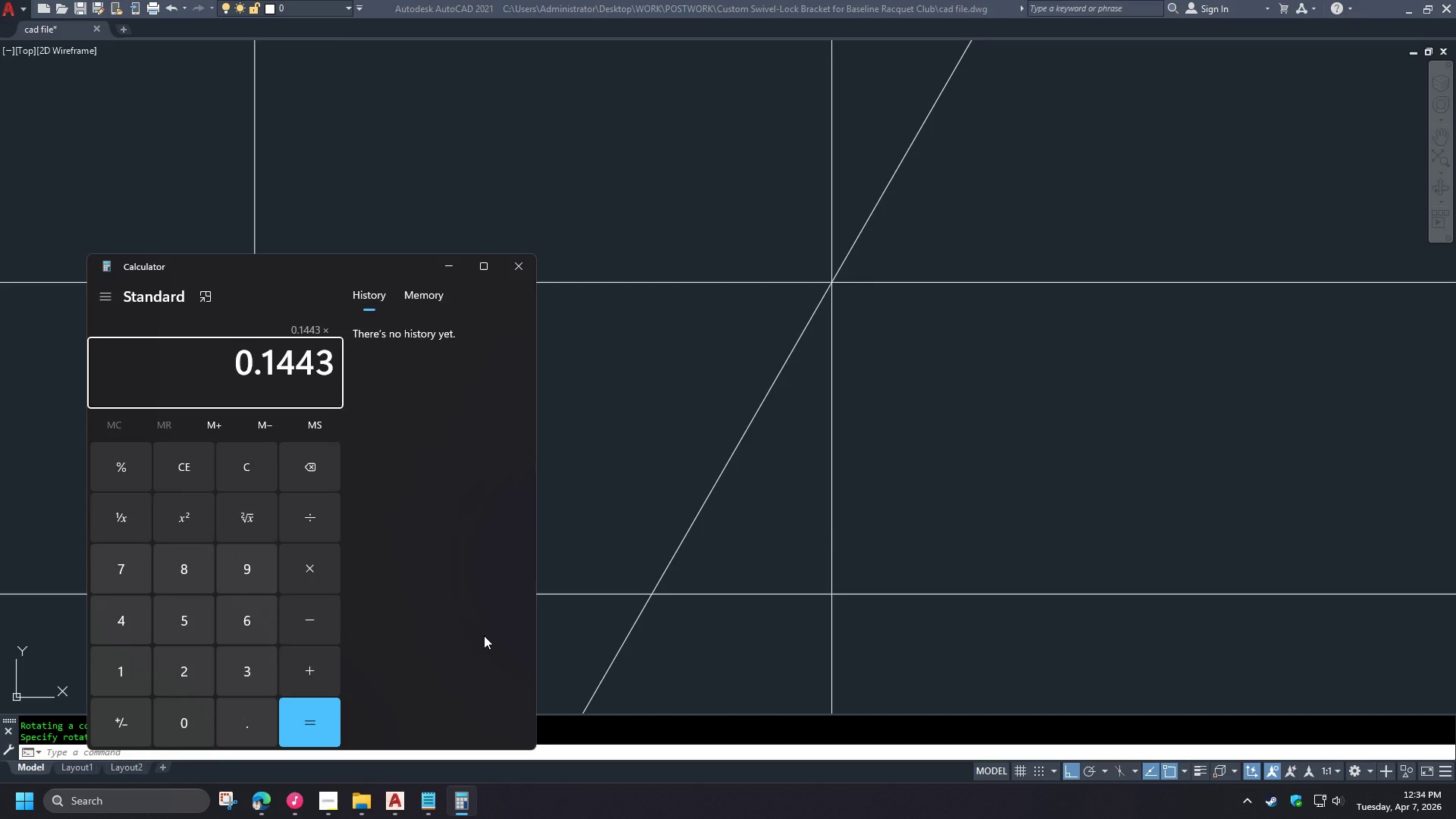 
key(Numpad1)
 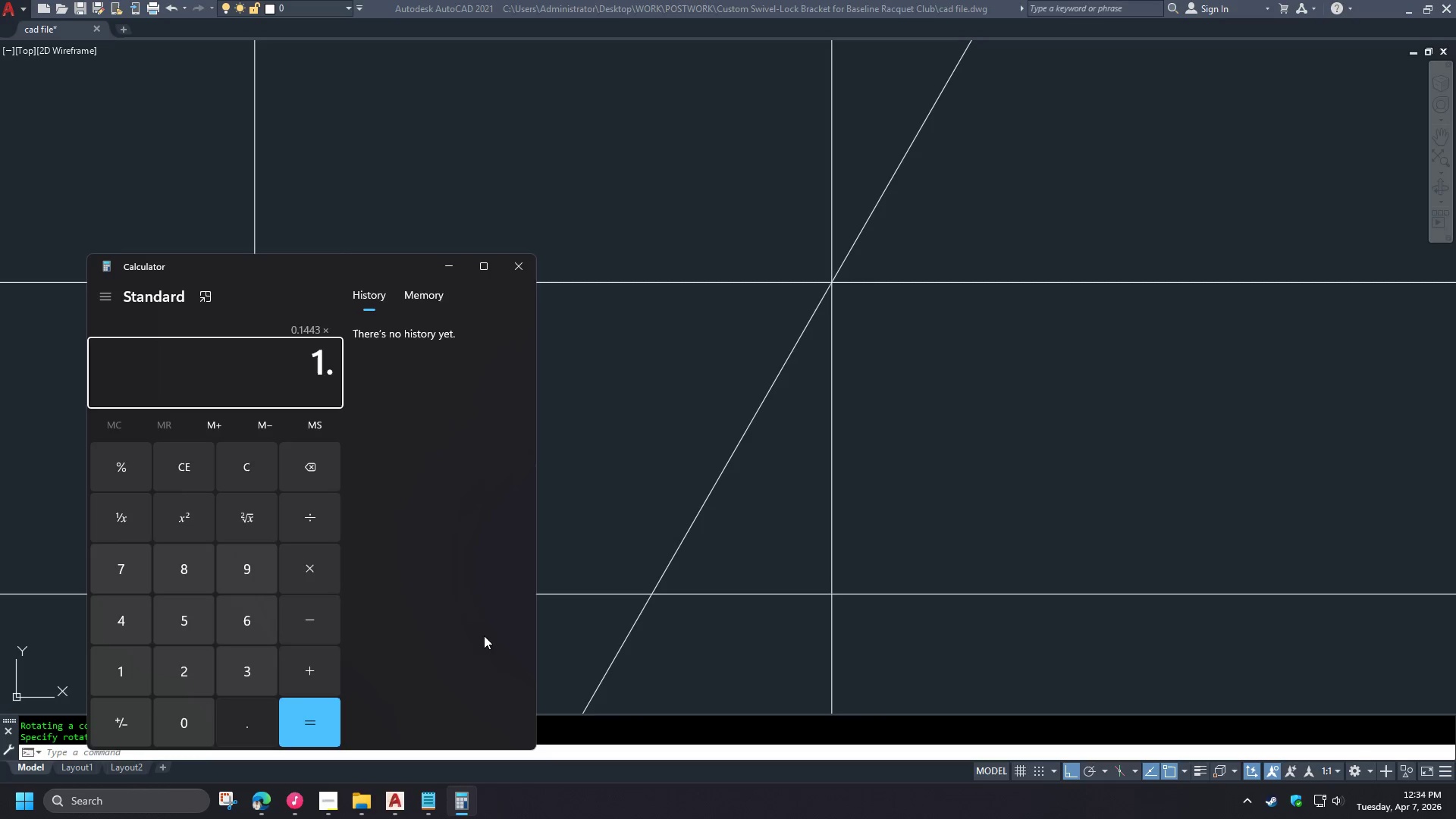 
key(NumpadDecimal)
 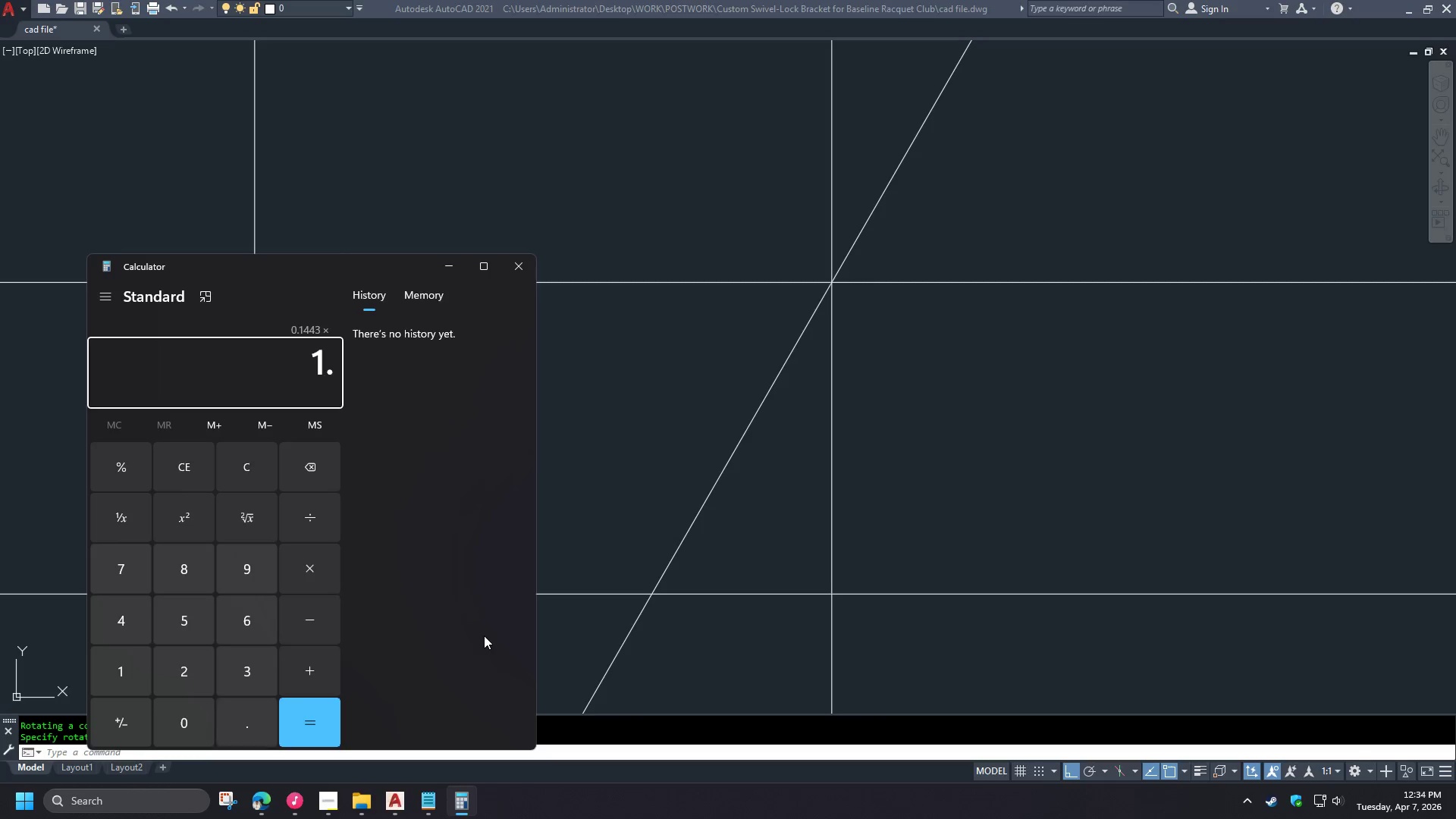 
key(Numpad5)
 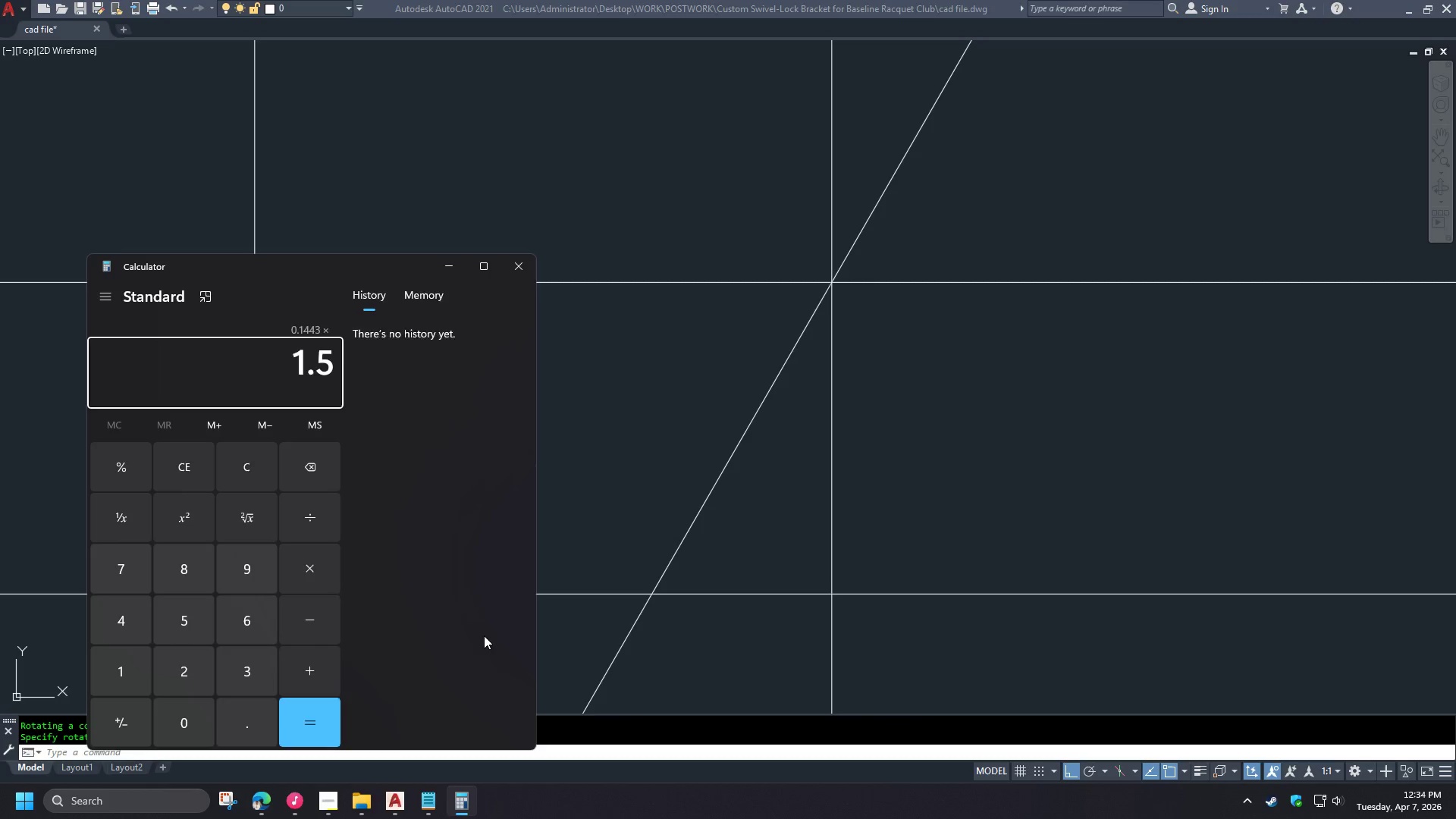 
key(NumpadEnter)
 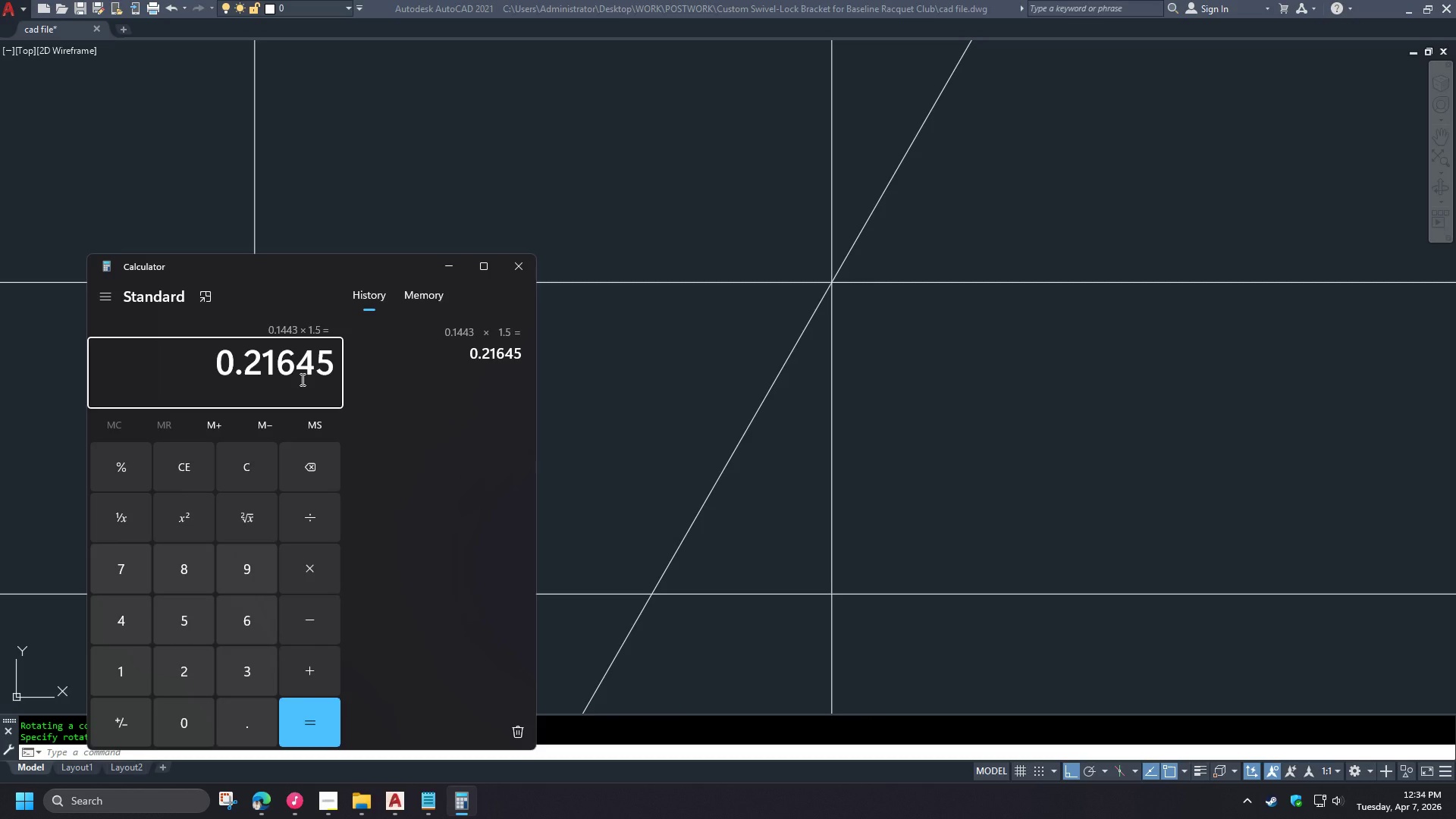 
right_click([301, 379])
 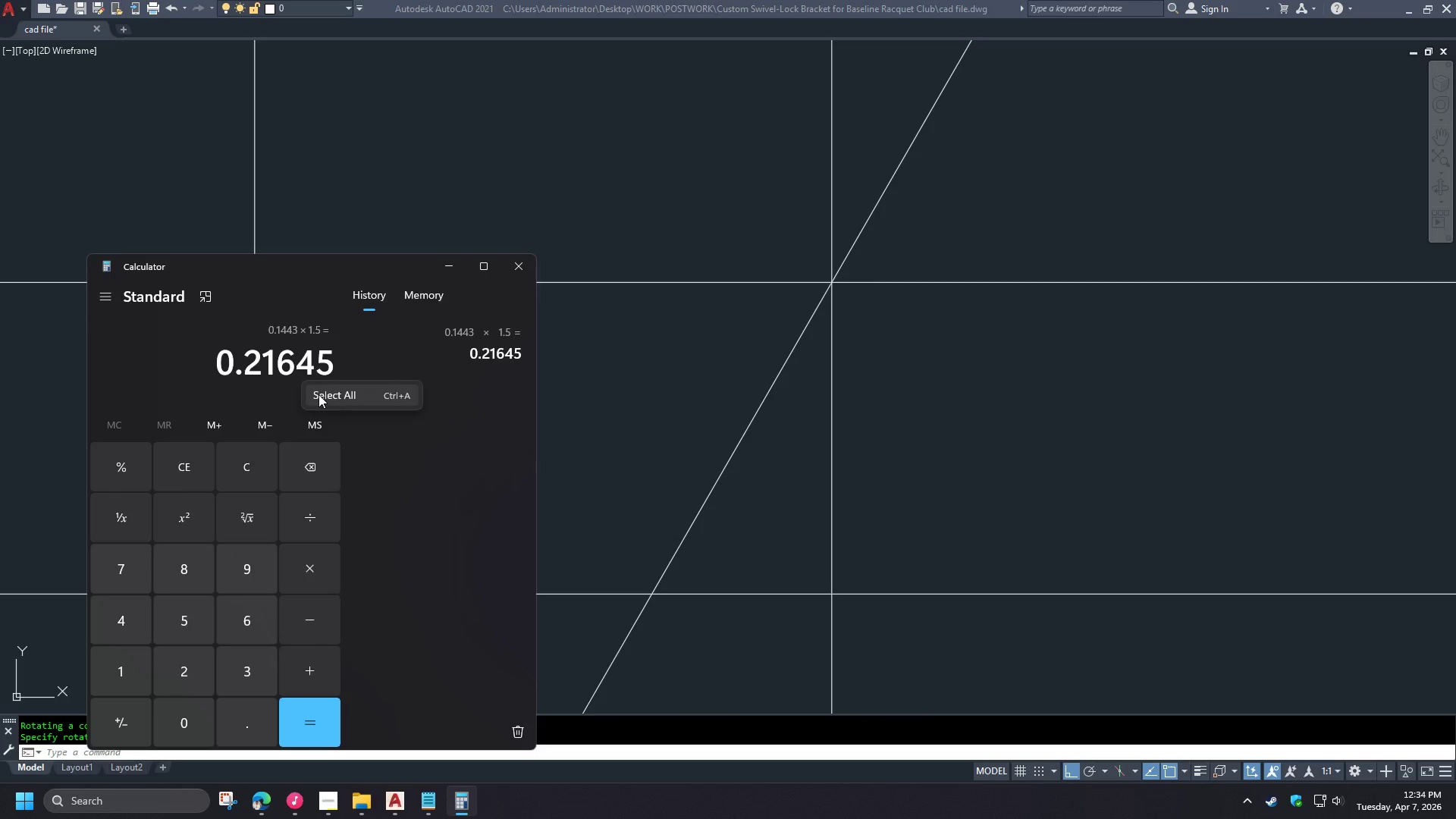 
left_click([331, 397])
 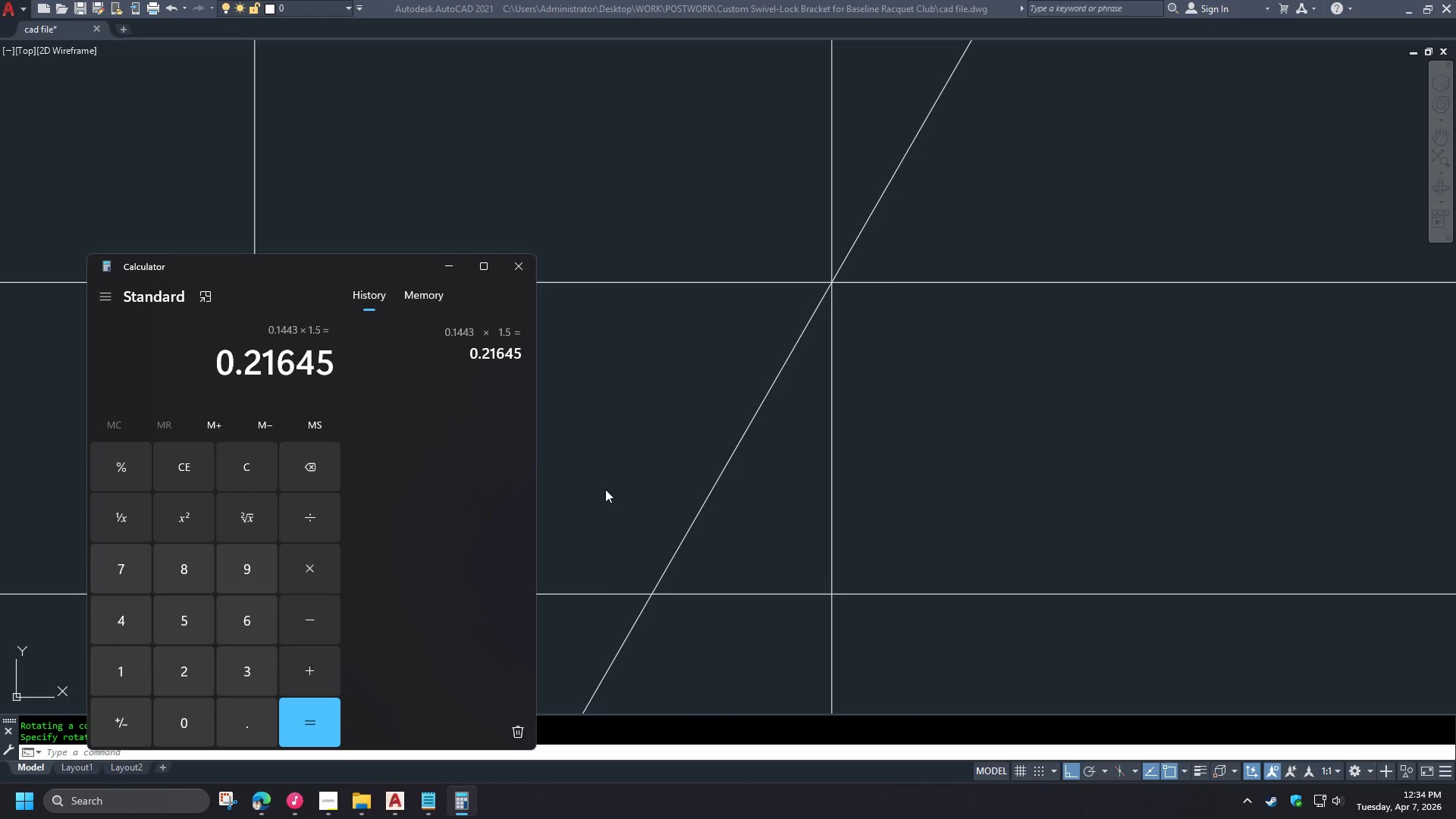 
left_click([606, 490])
 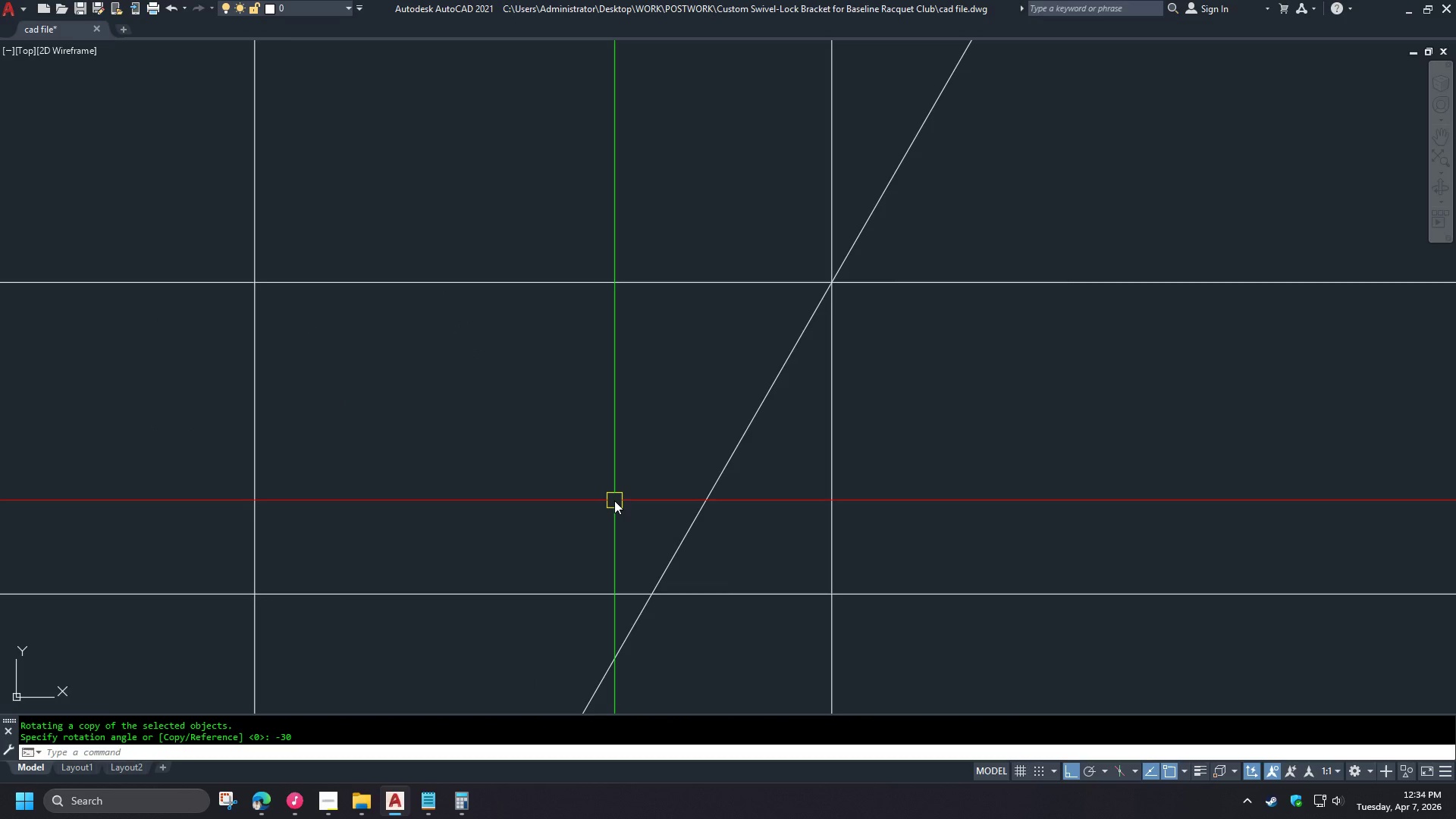 
key(C)
 